 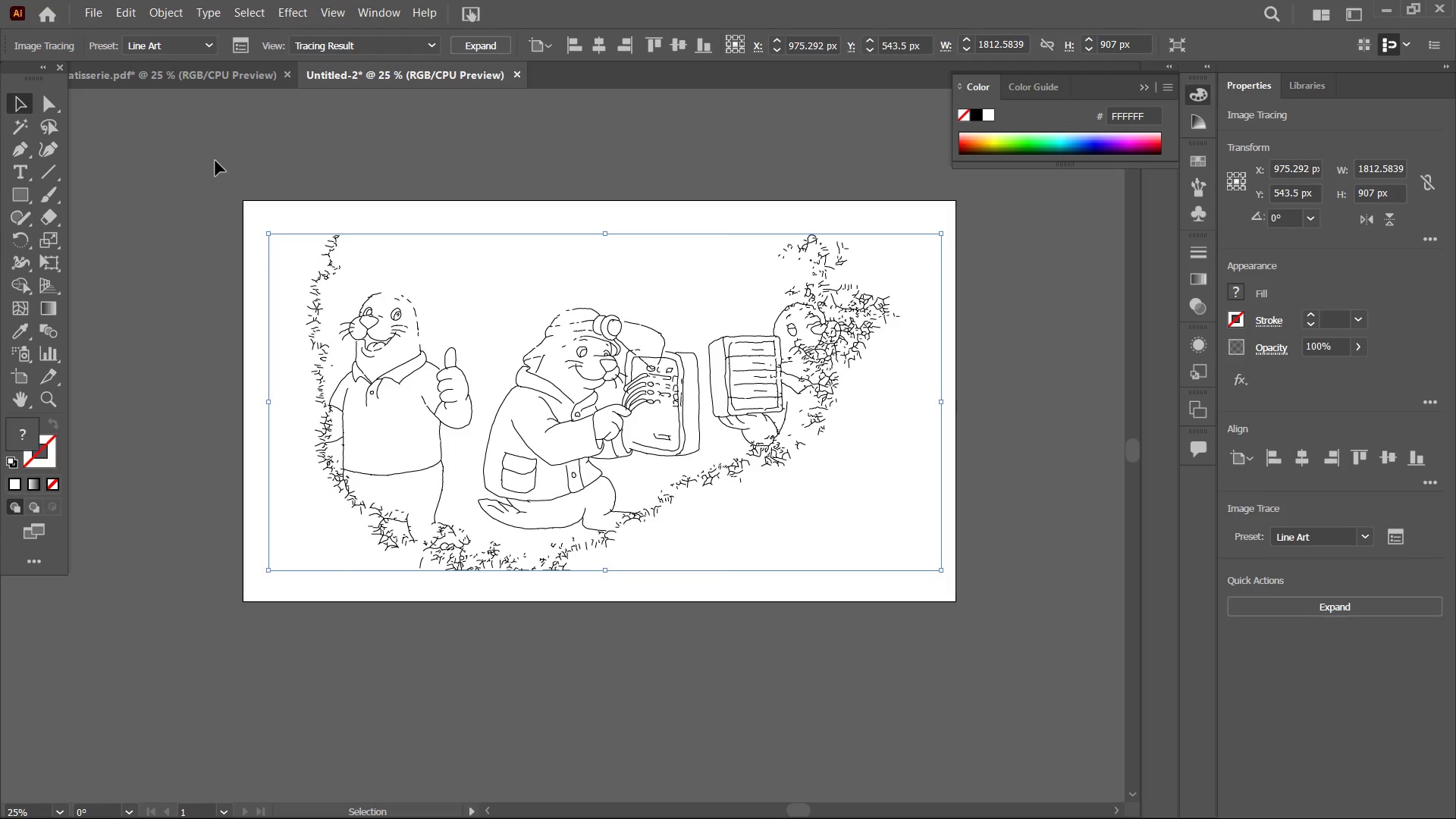 
key(Control+Z)
 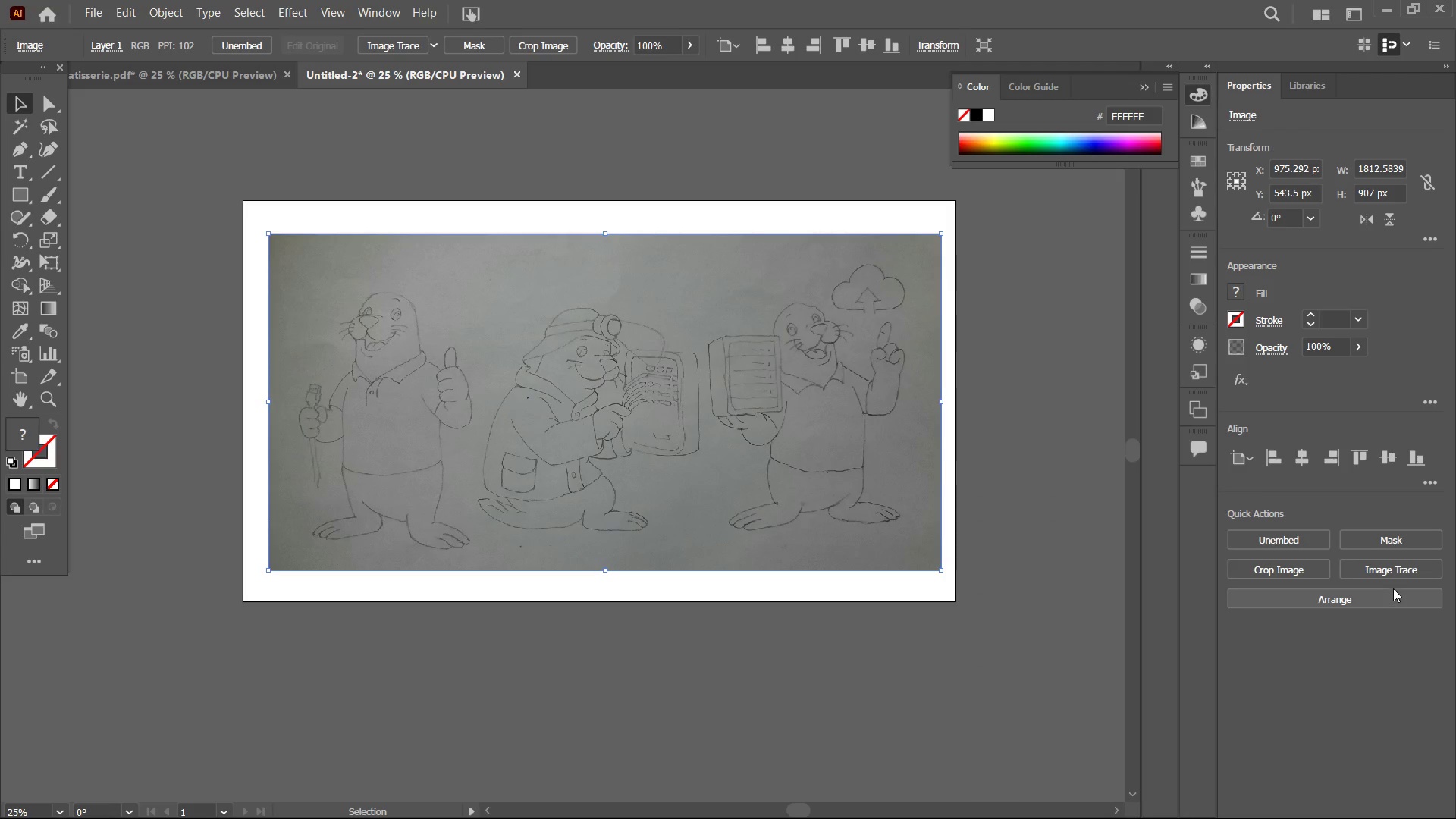 
left_click([1374, 570])
 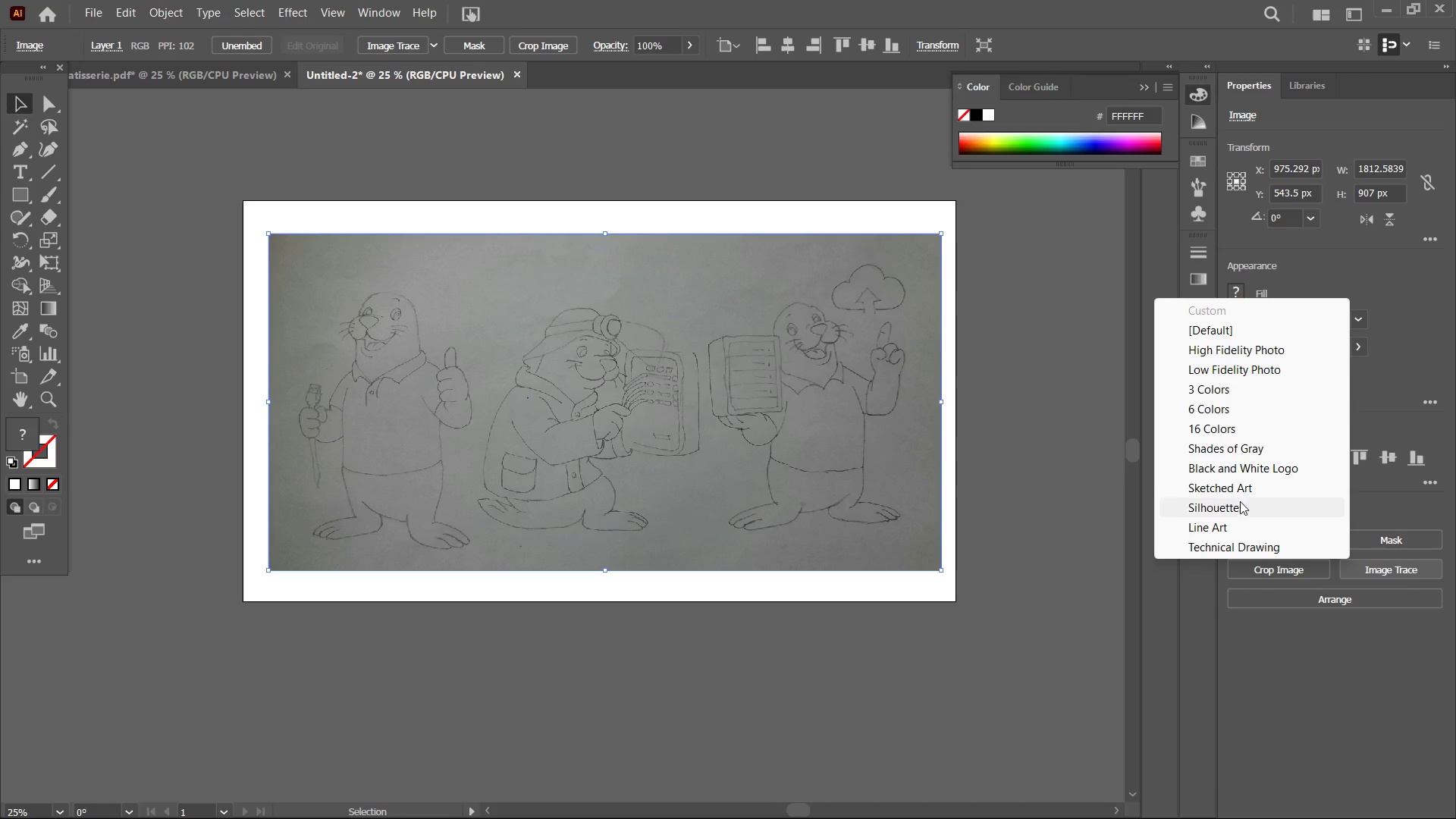 
left_click([1240, 492])
 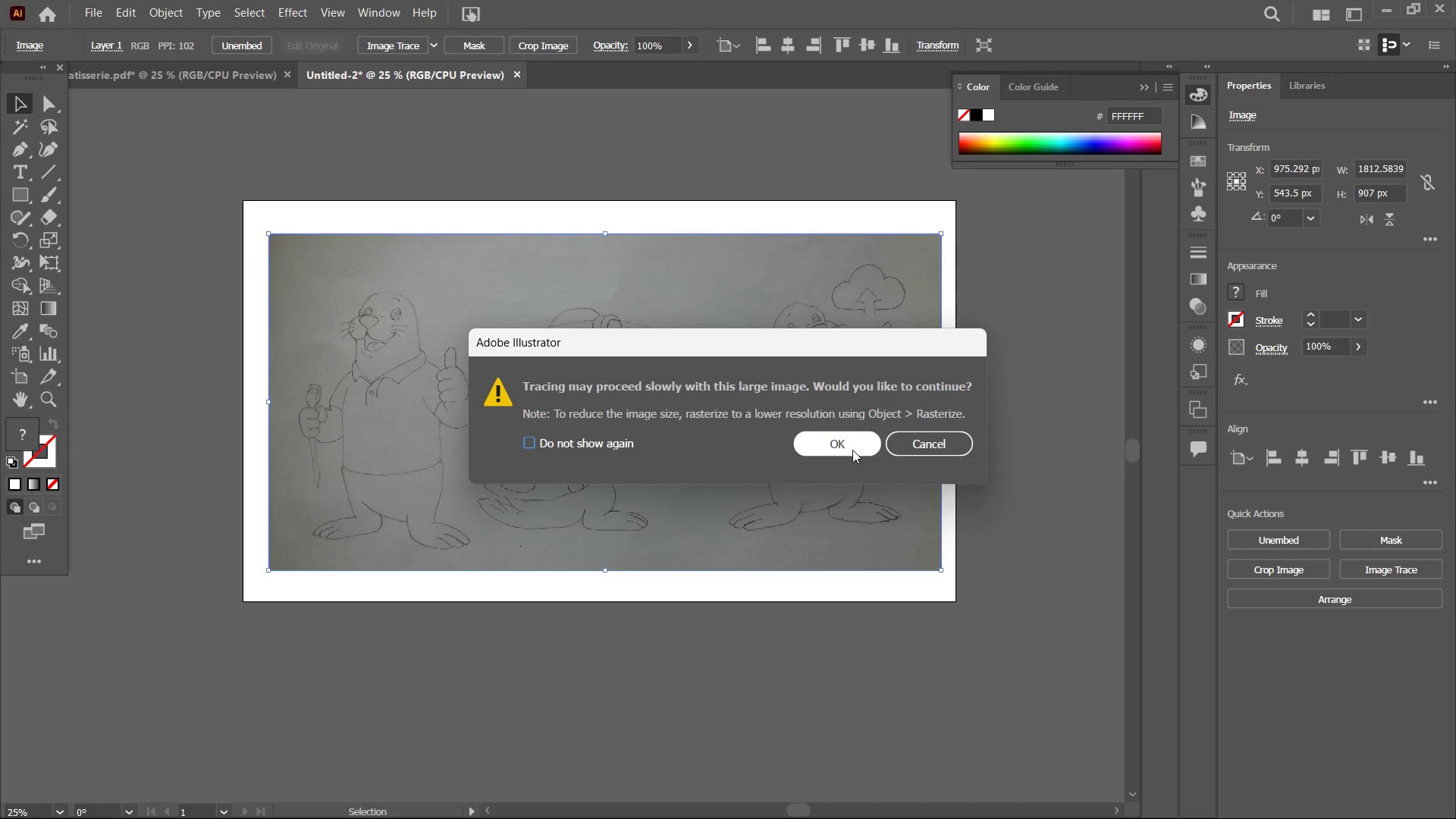 
left_click([849, 441])
 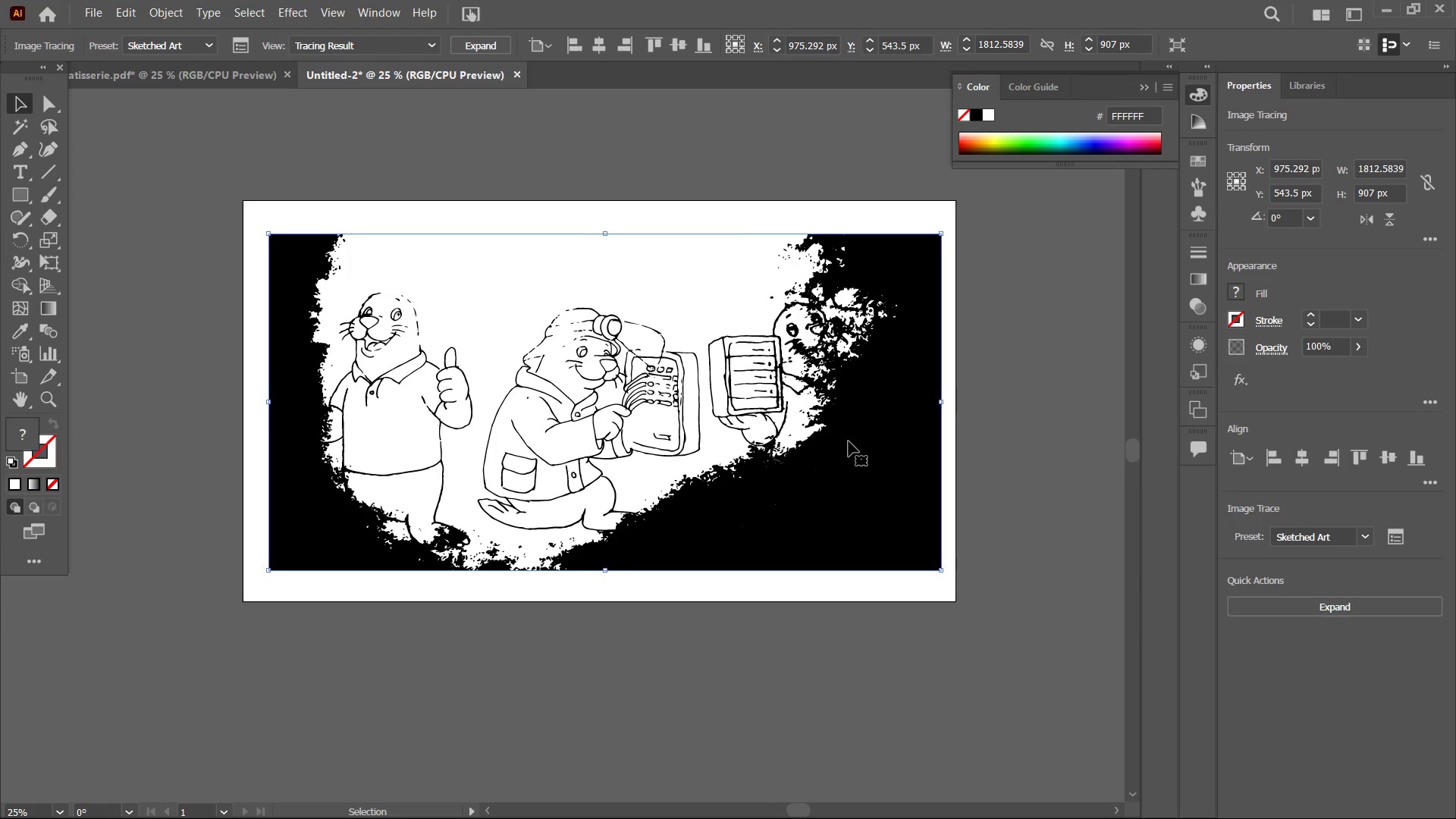 
wait(7.36)
 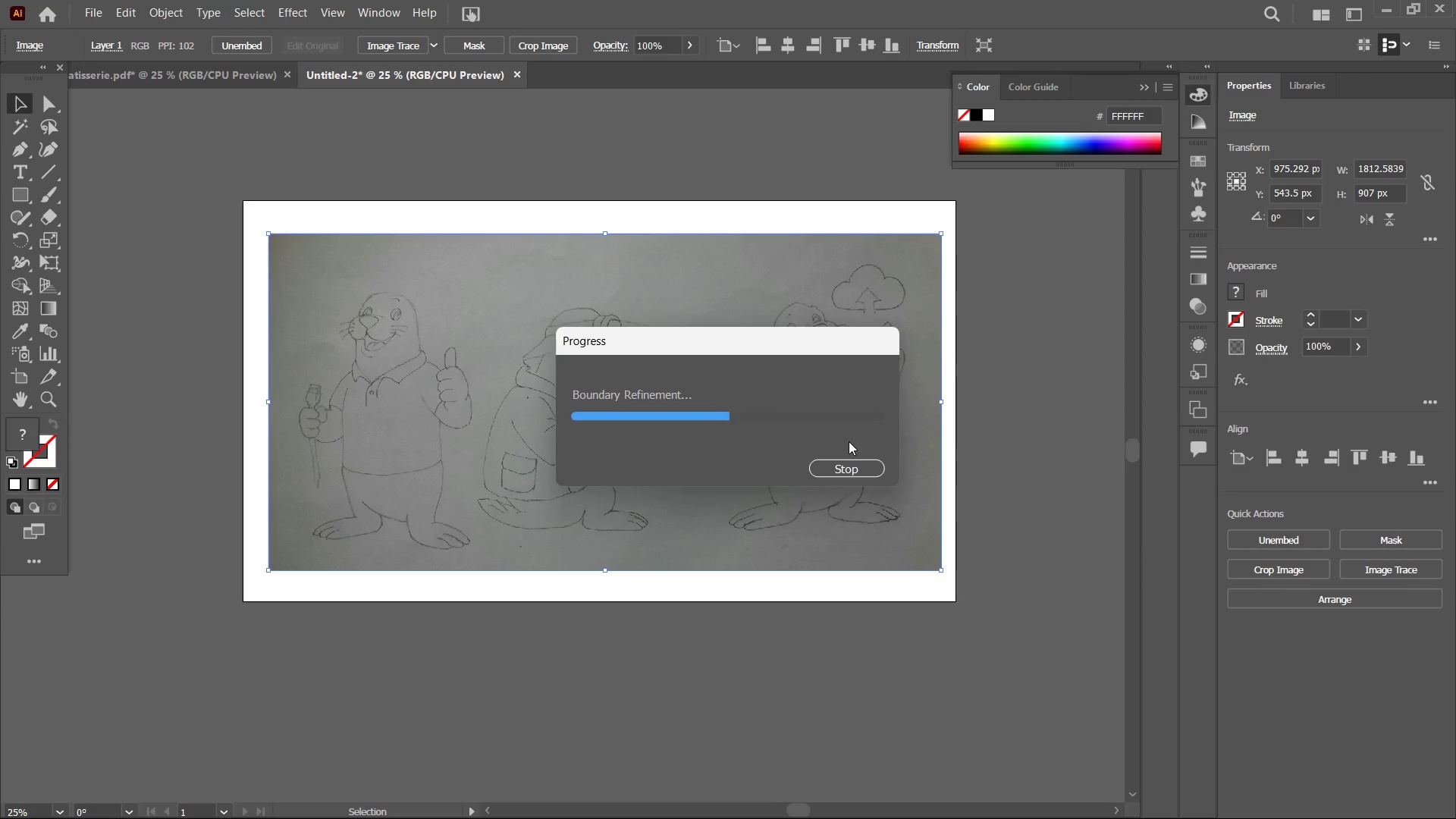 
key(Control+Z)
 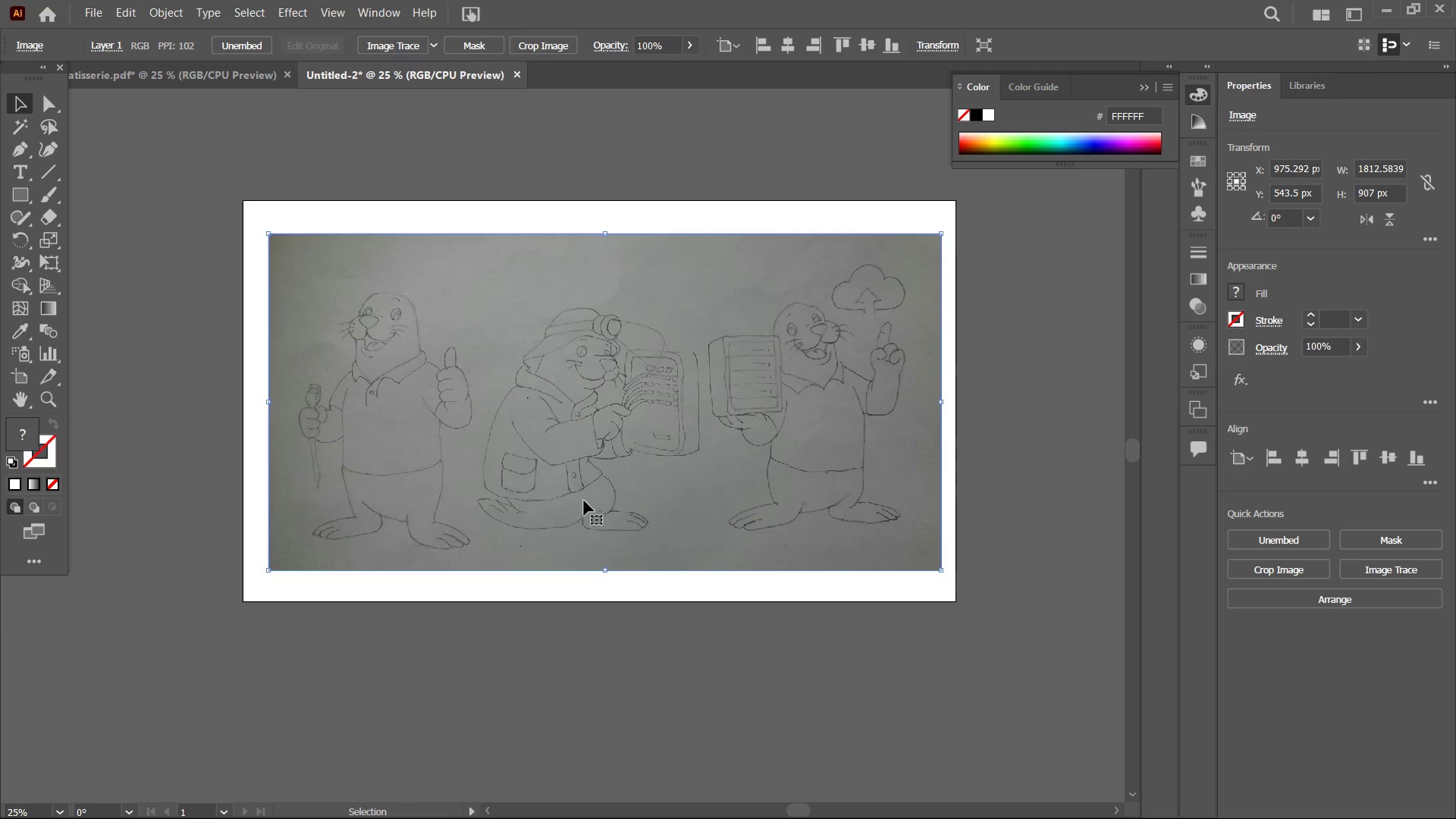 
wait(8.22)
 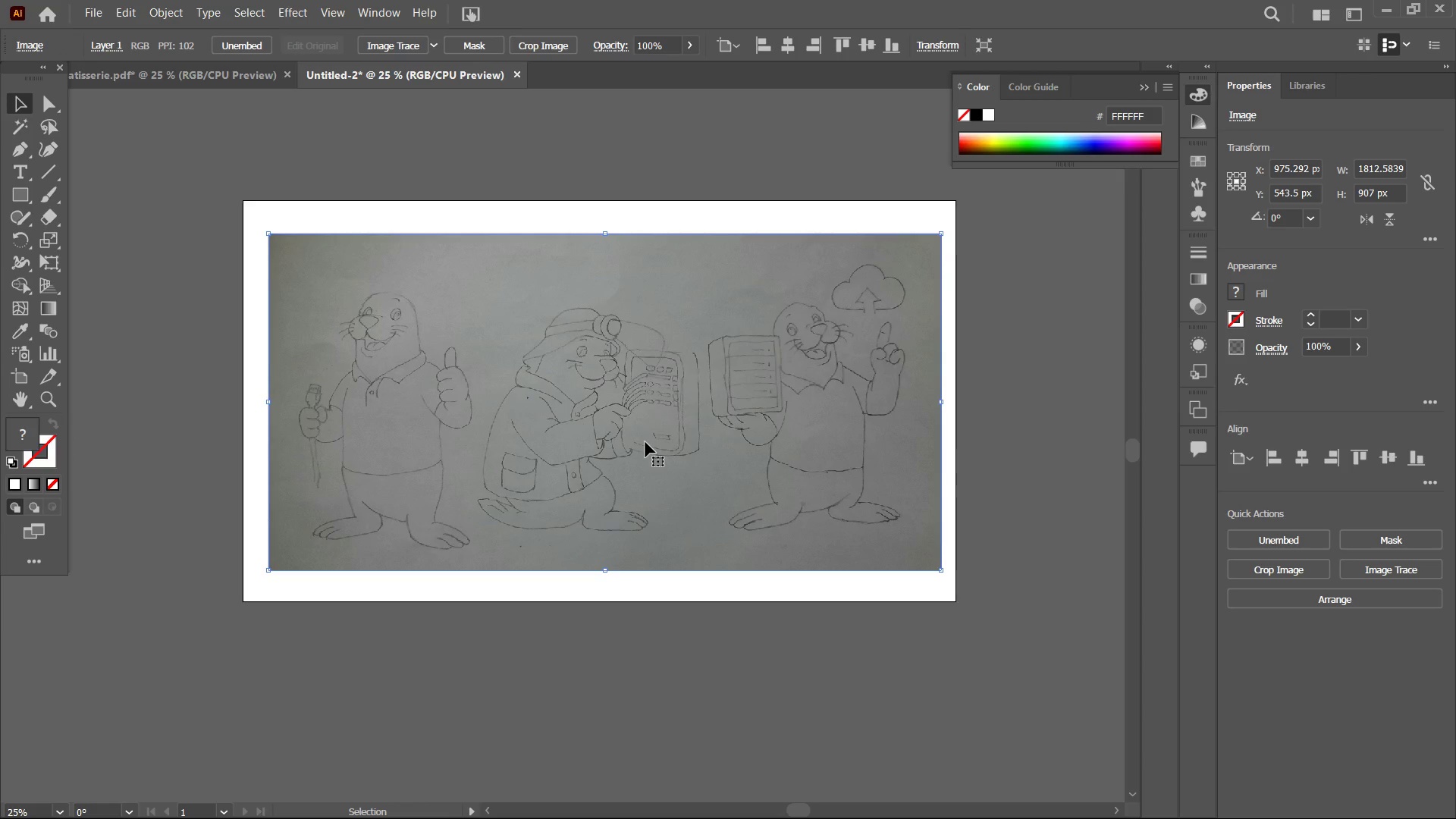 
key(Control+C)
 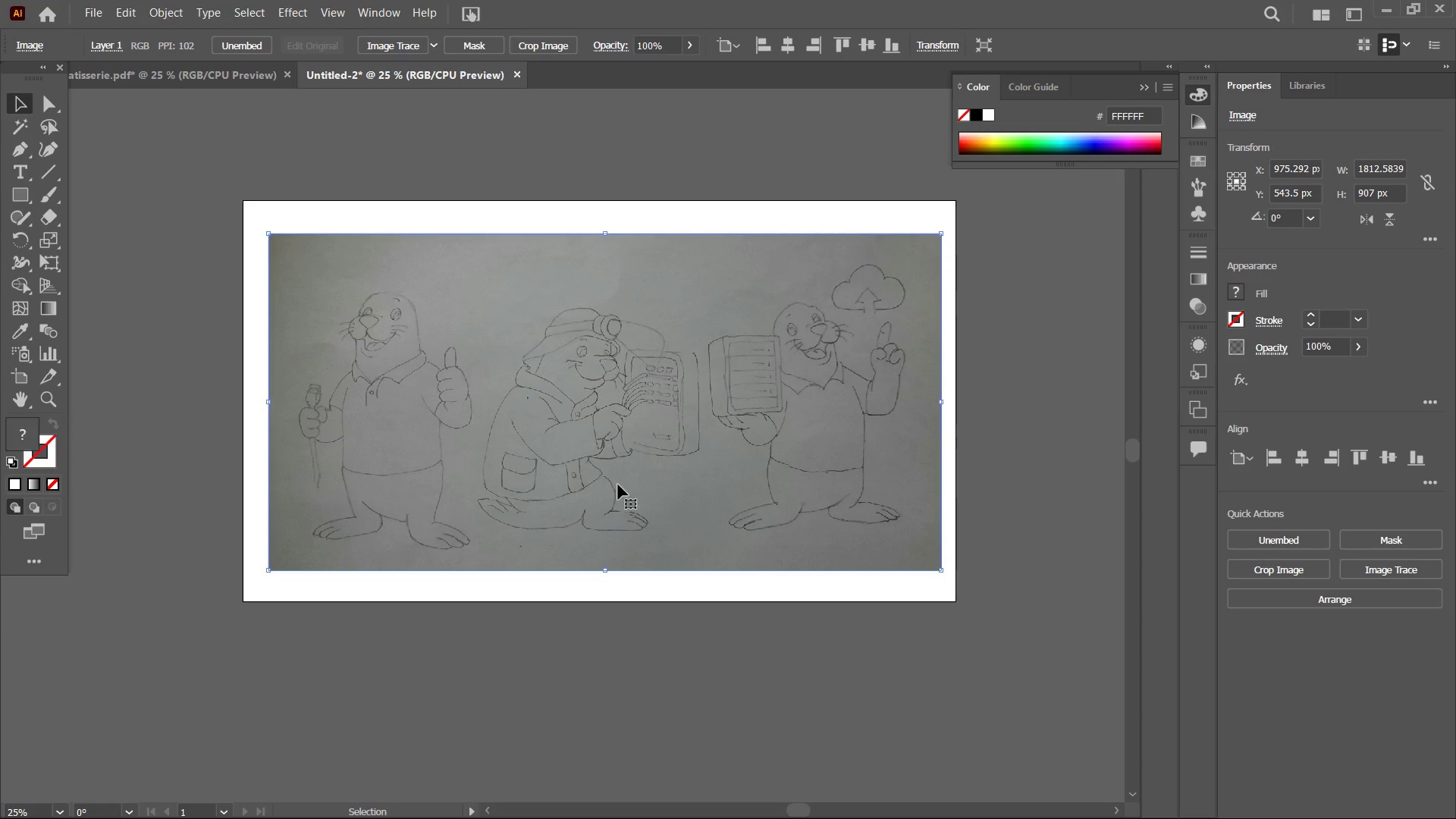 
hold_key(key=Space, duration=0.88)
 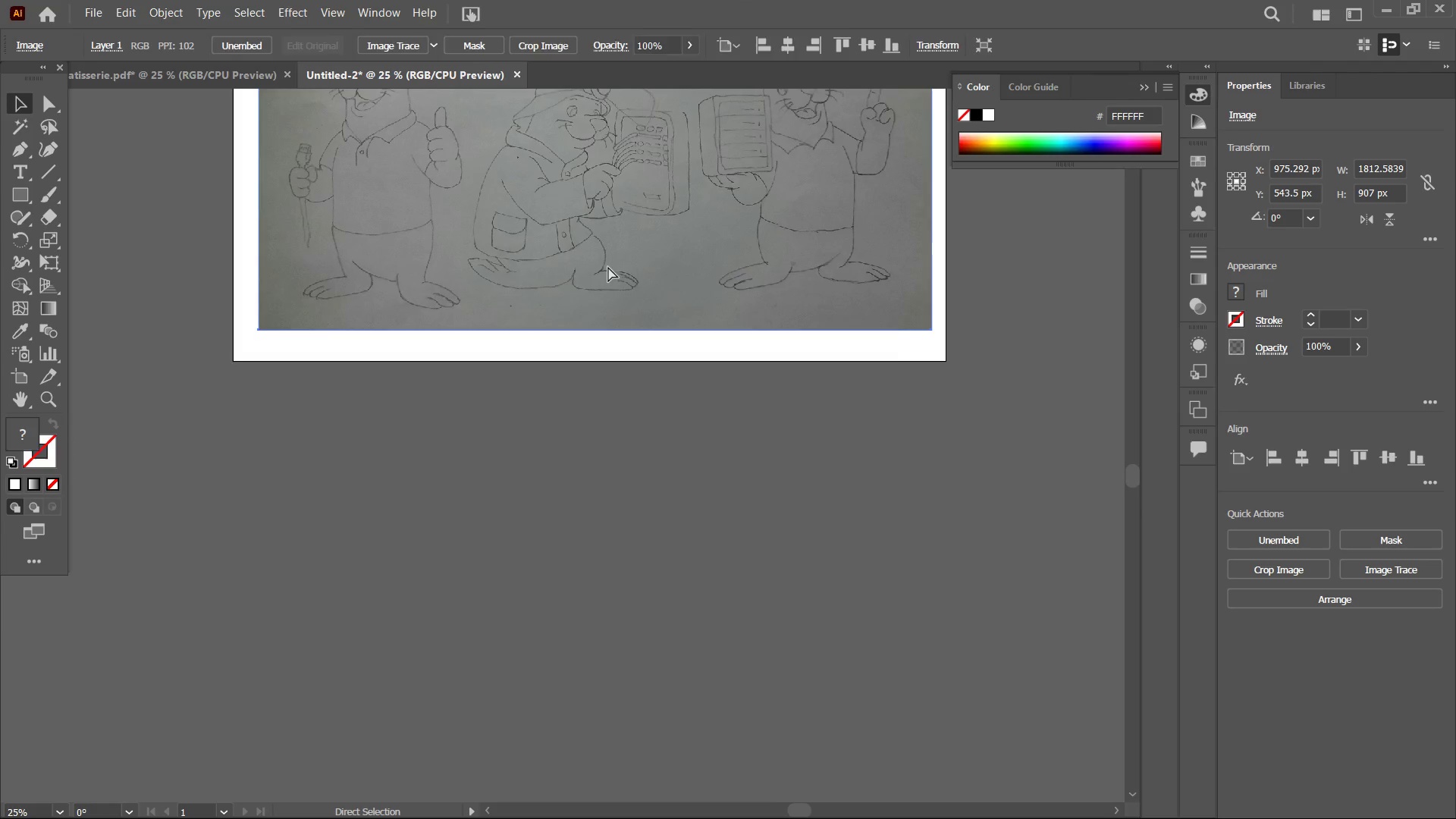 
left_click_drag(start_coordinate=[622, 504], to_coordinate=[612, 263])
 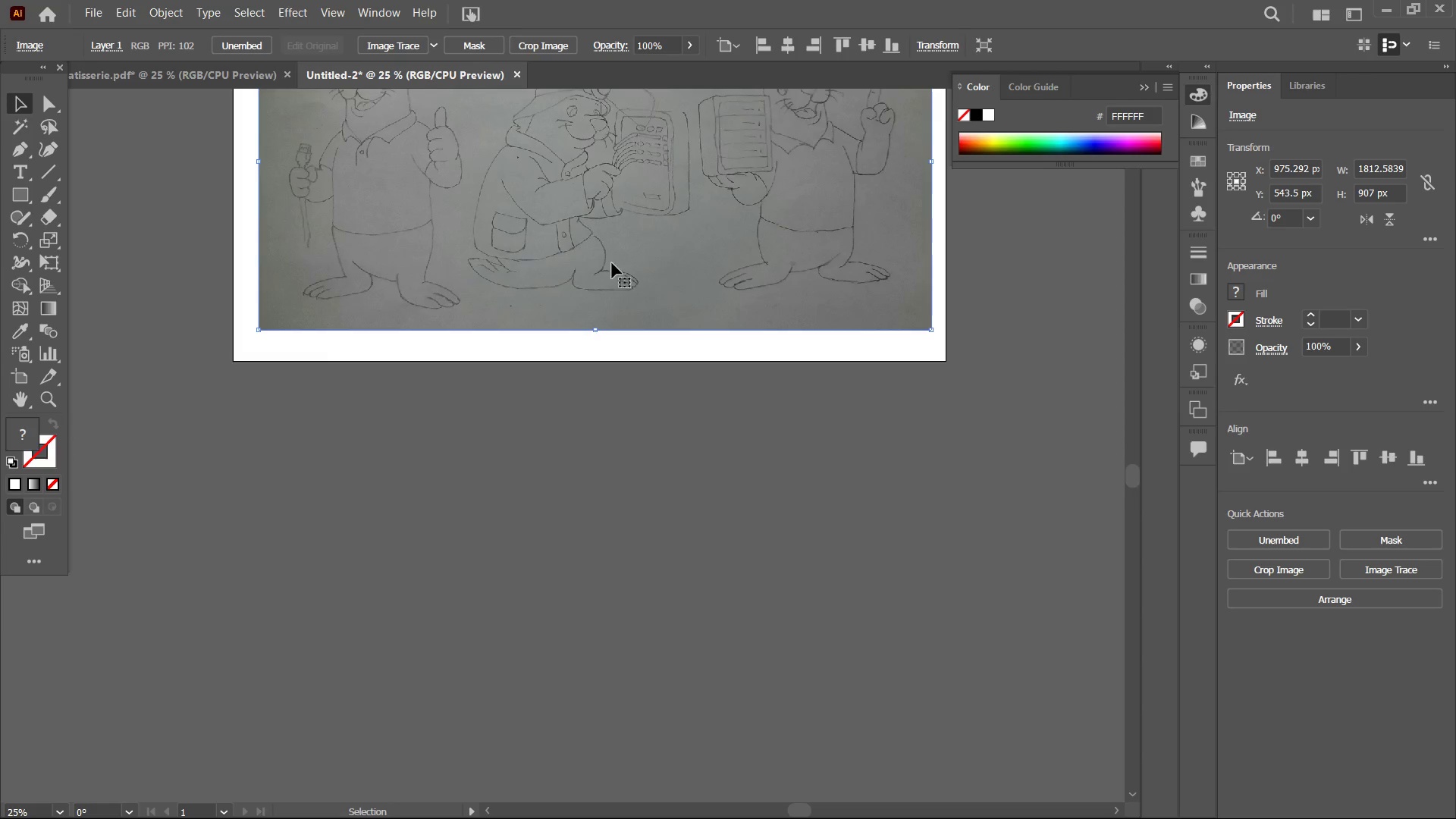 
key(Control+V)
 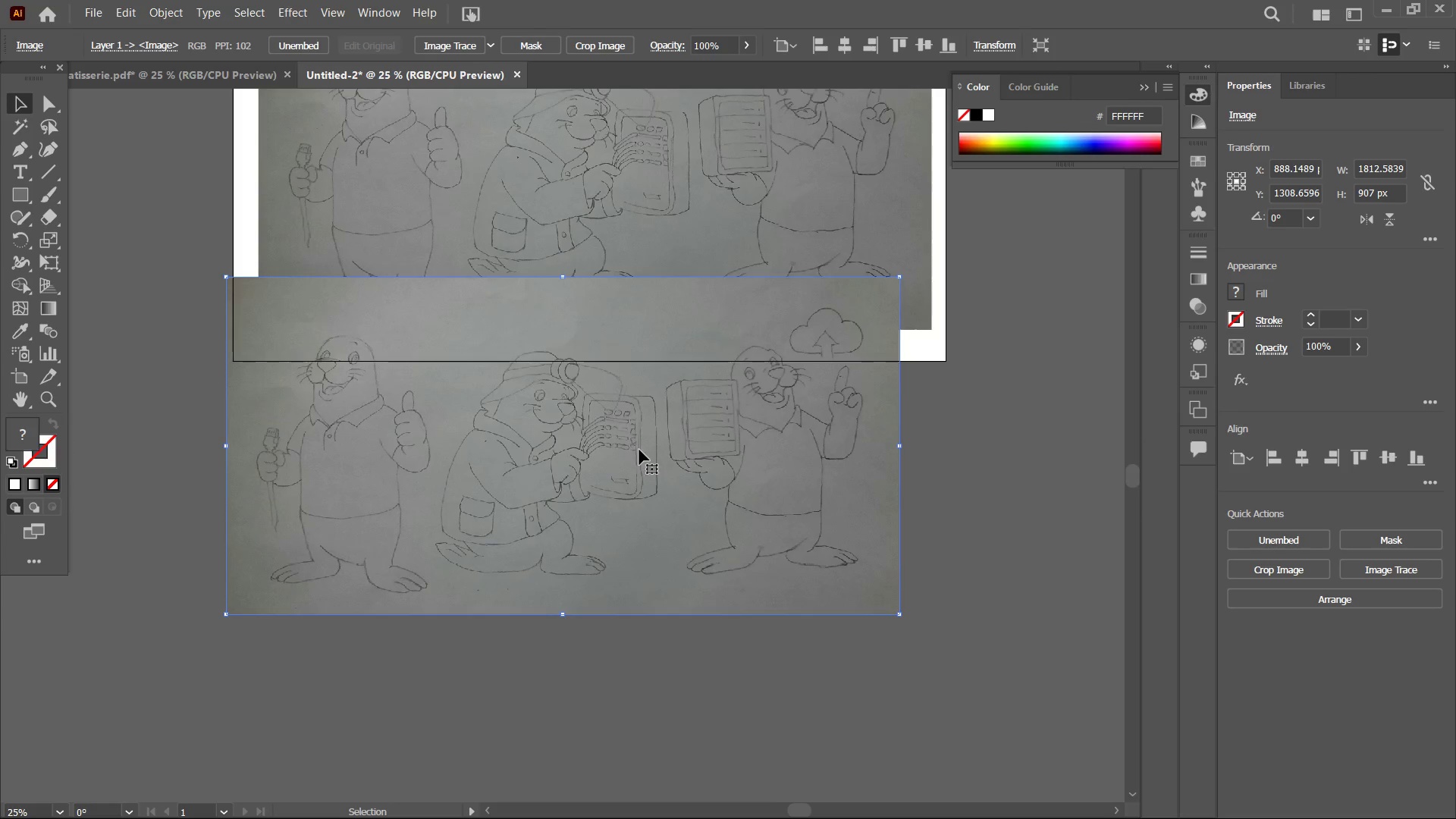 
left_click_drag(start_coordinate=[631, 438], to_coordinate=[633, 568])
 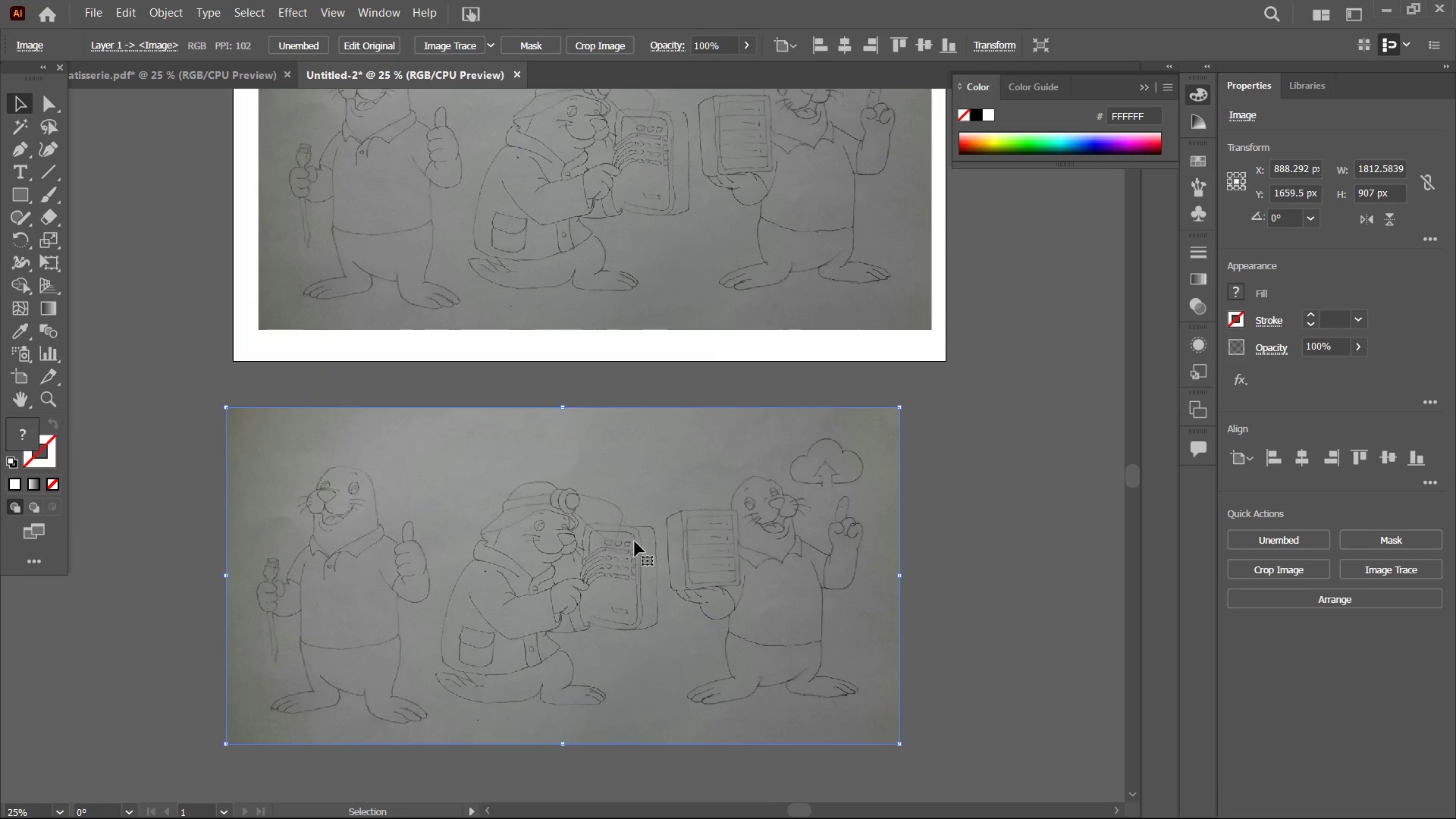 
hold_key(key=Space, duration=0.59)
 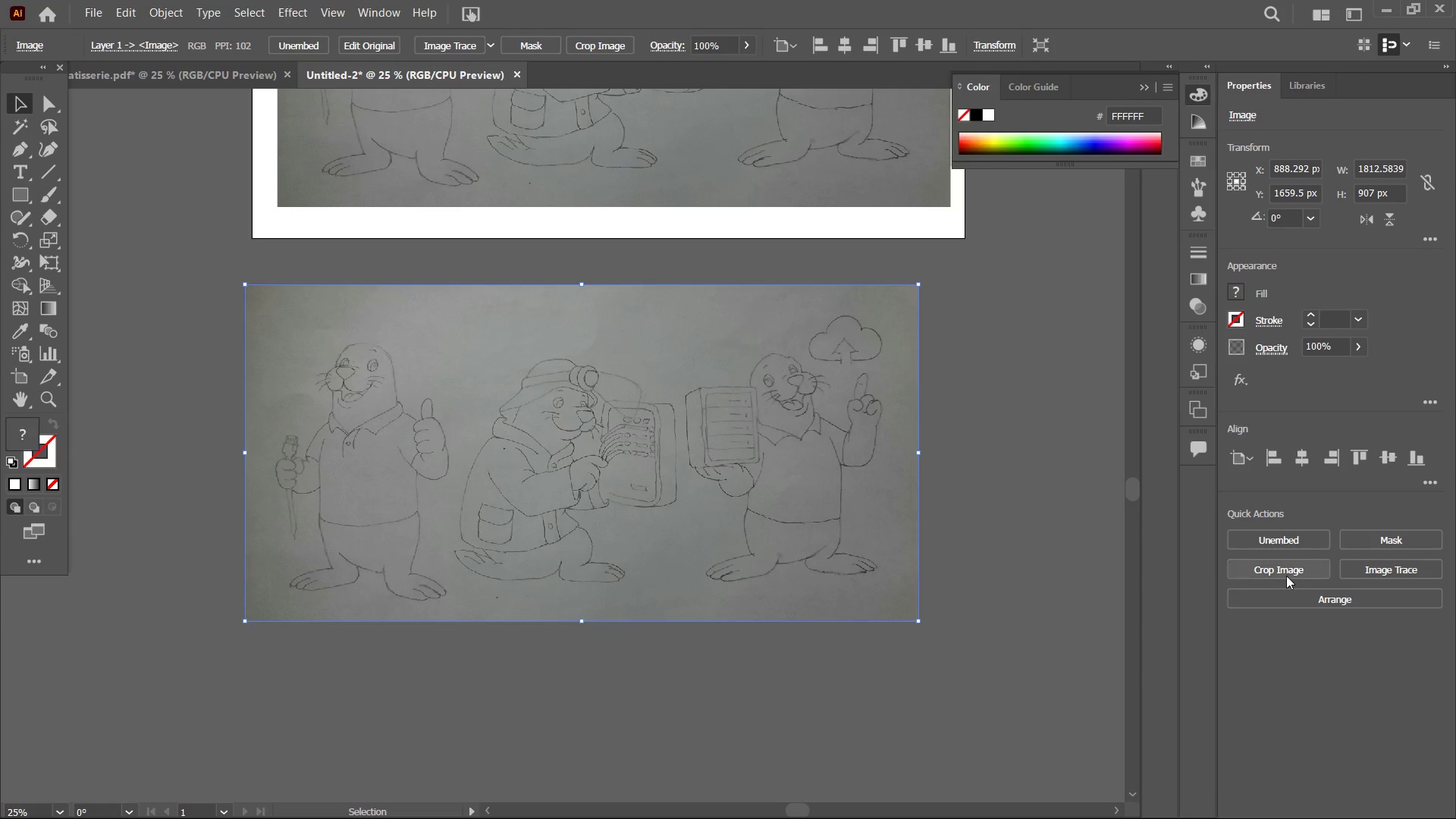 
left_click_drag(start_coordinate=[636, 557], to_coordinate=[656, 434])
 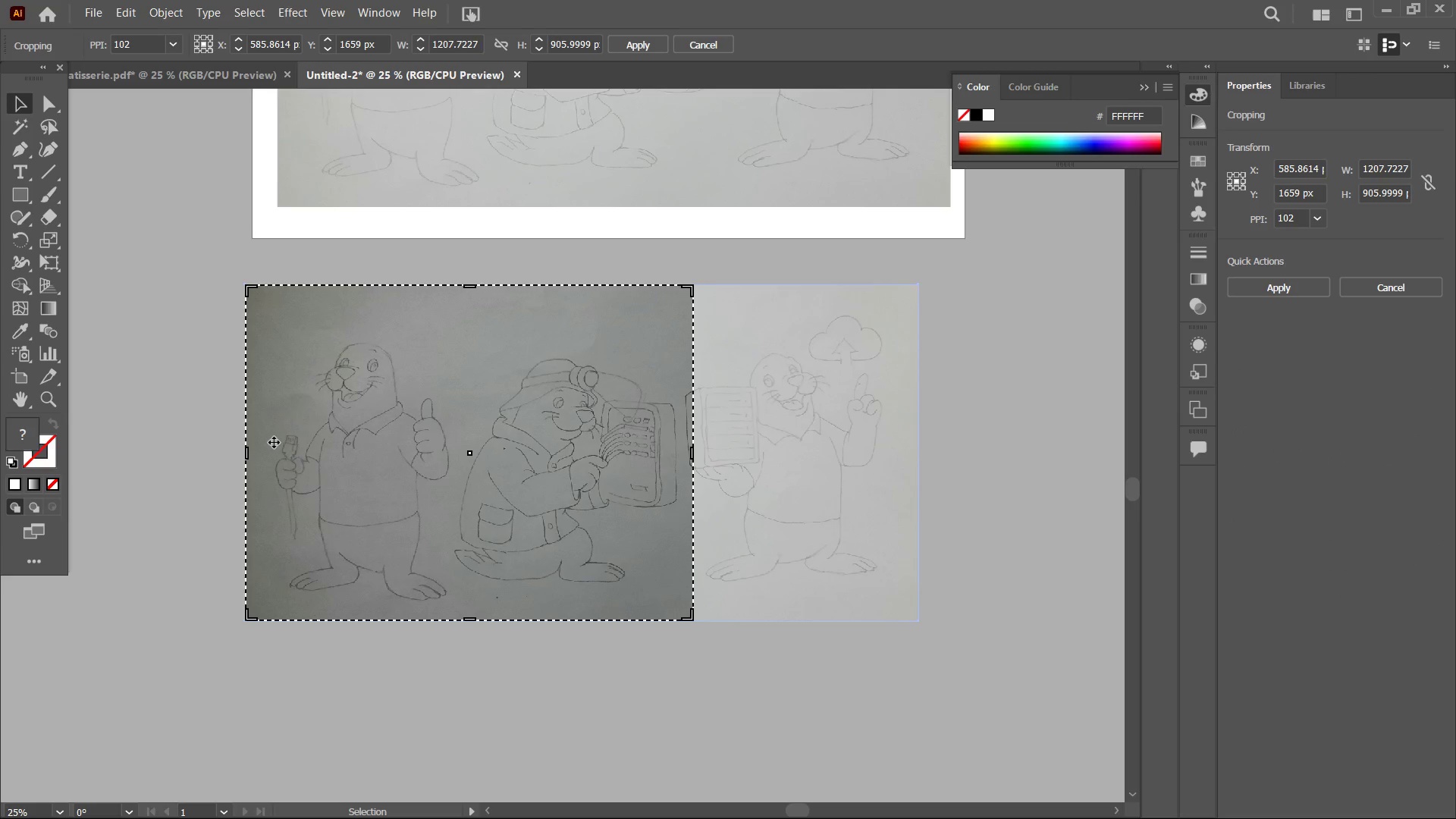 
left_click_drag(start_coordinate=[247, 453], to_coordinate=[447, 464])
 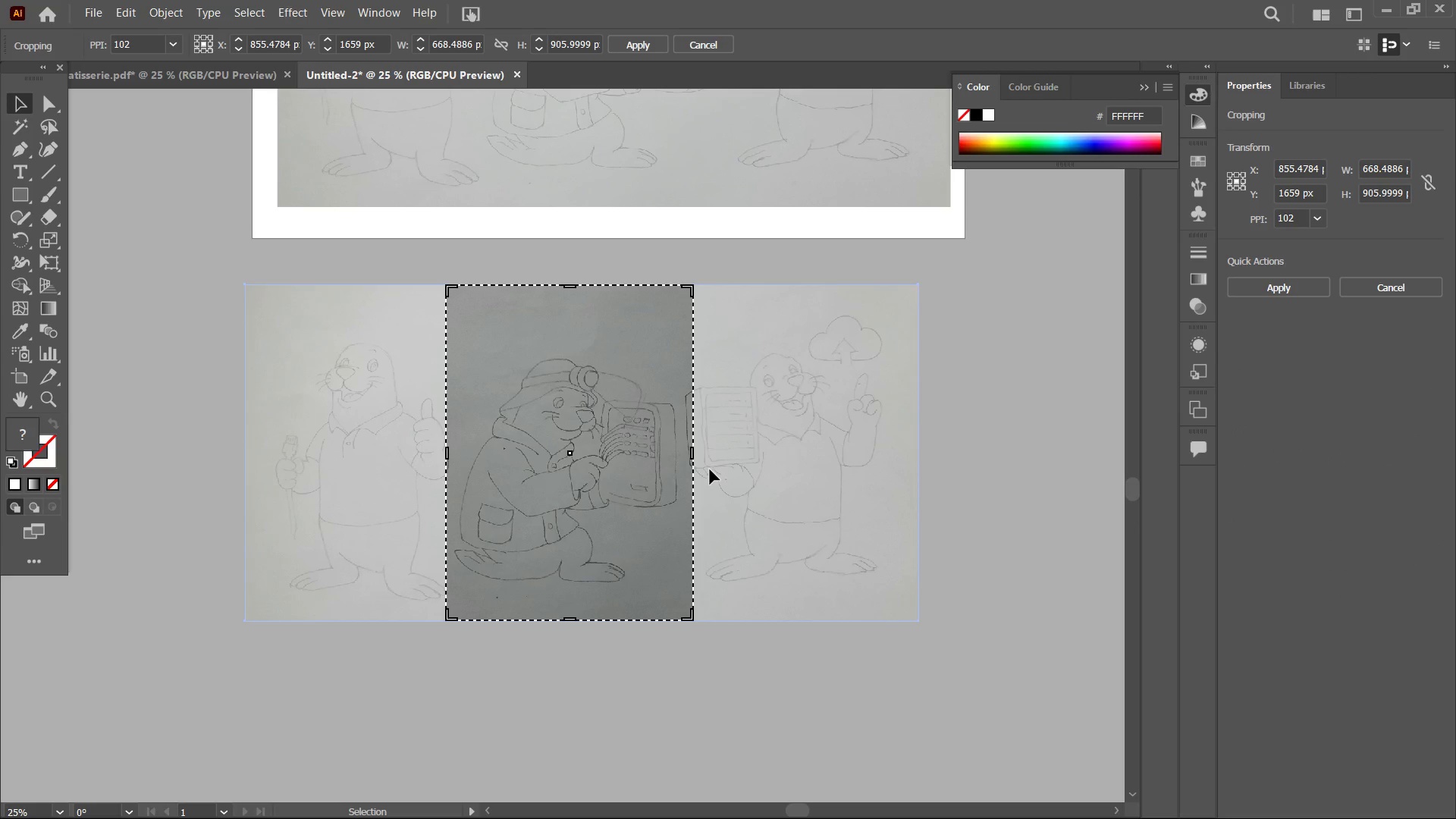 
key(Enter)
 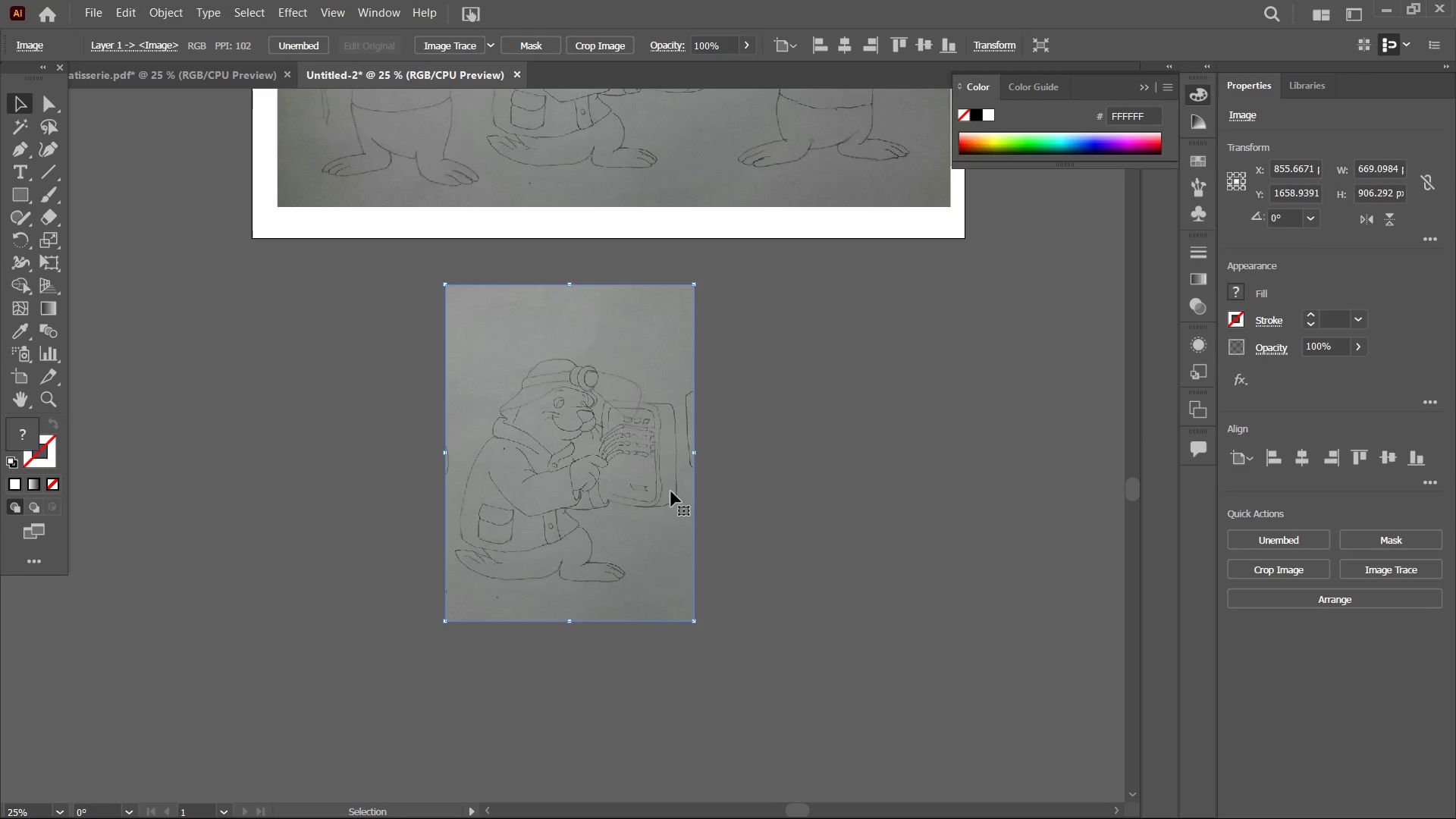 
hold_key(key=Space, duration=1.22)
 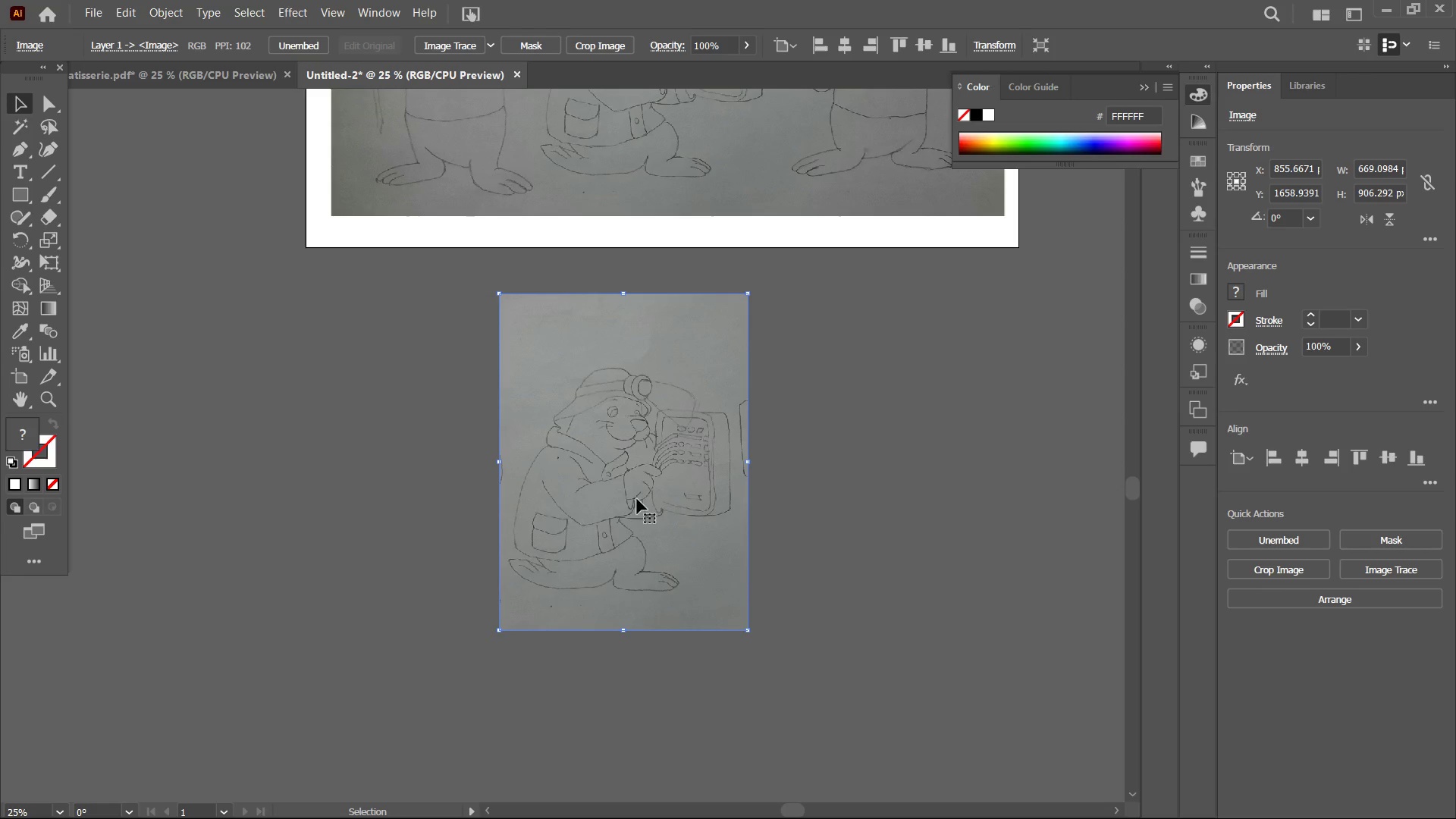 
left_click_drag(start_coordinate=[813, 530], to_coordinate=[867, 539])
 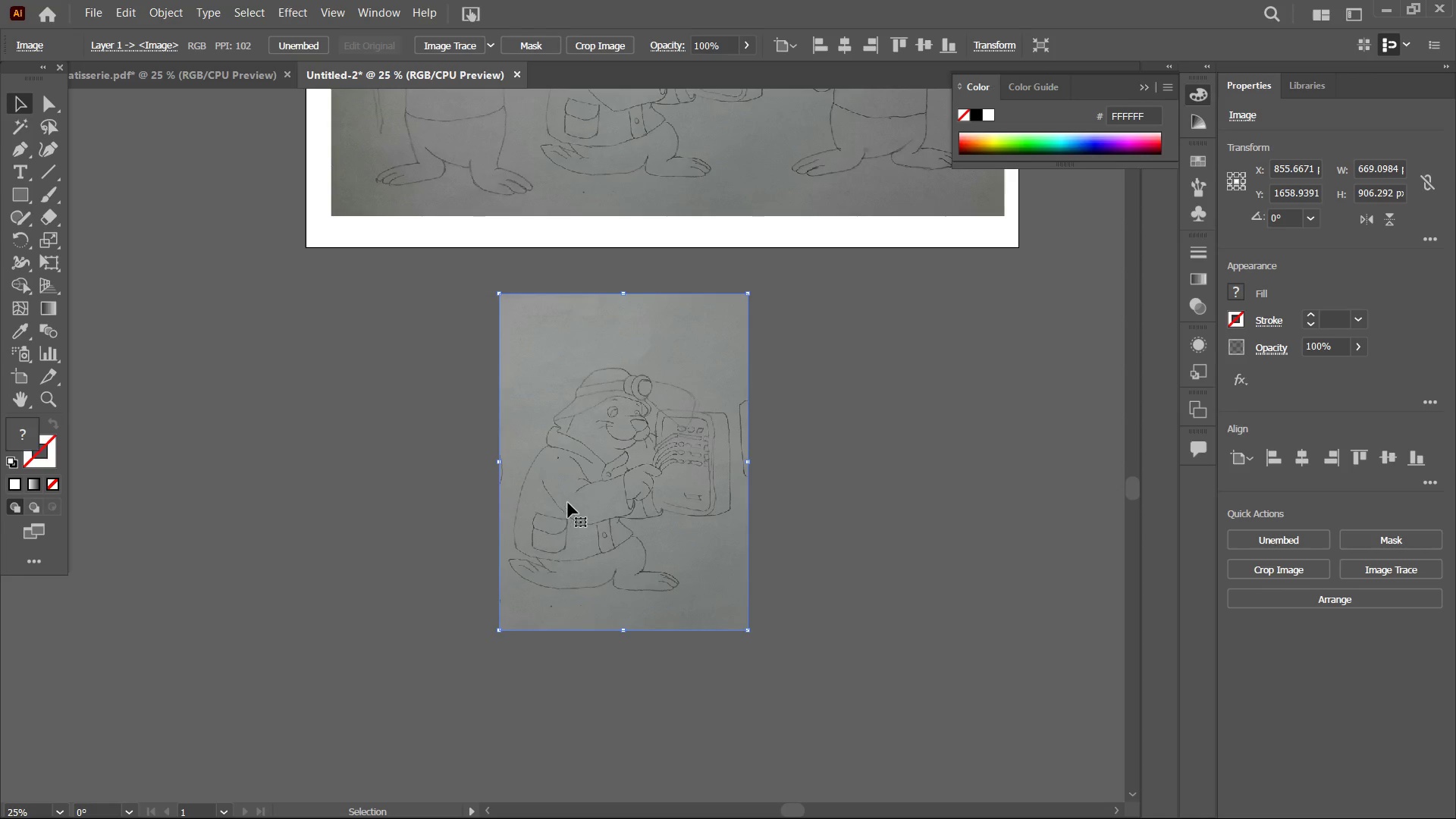 
left_click_drag(start_coordinate=[637, 495], to_coordinate=[200, 464])
 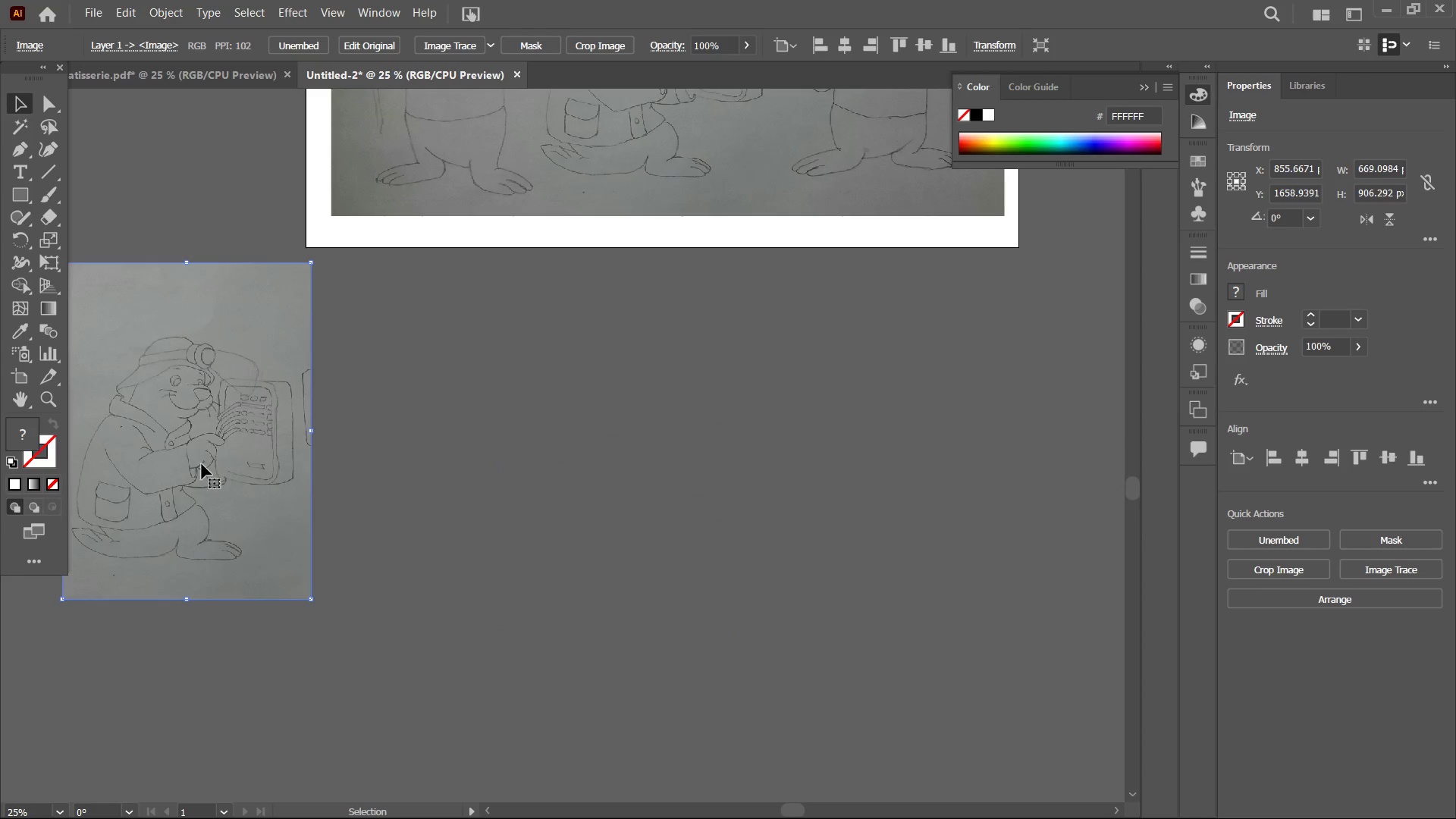 
key(Control+V)
 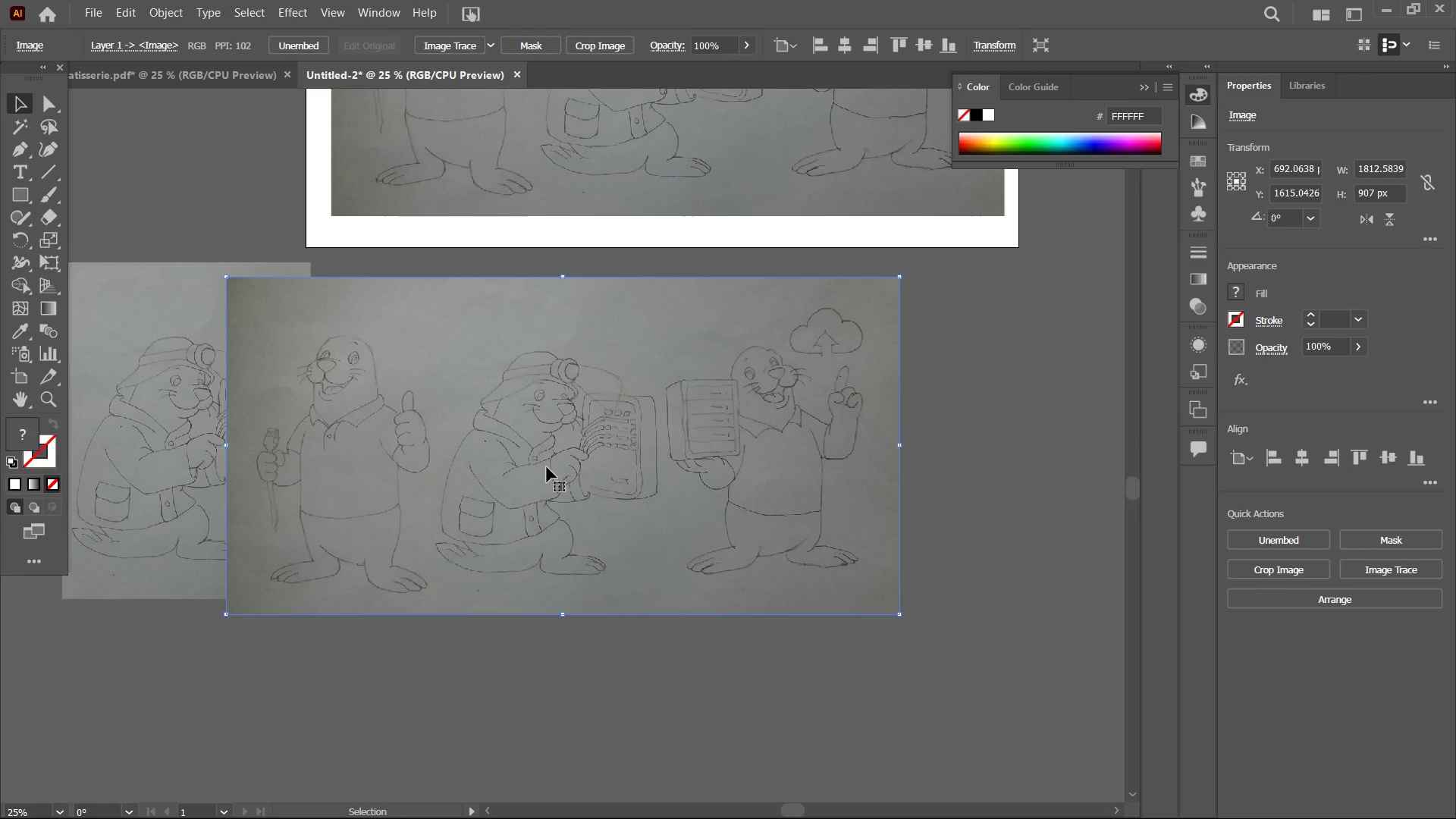 
left_click_drag(start_coordinate=[532, 469], to_coordinate=[668, 476])
 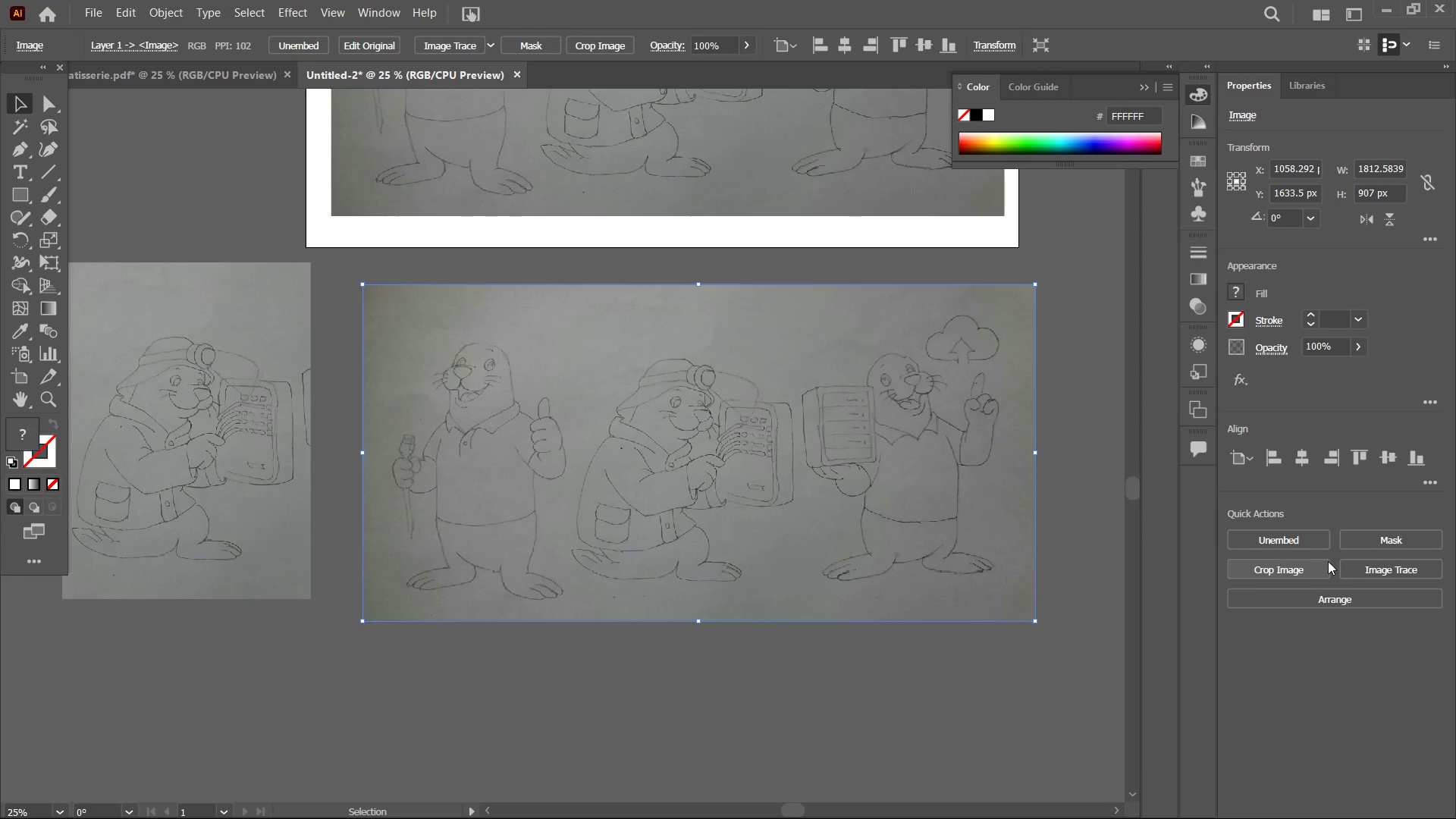 
left_click([1319, 566])
 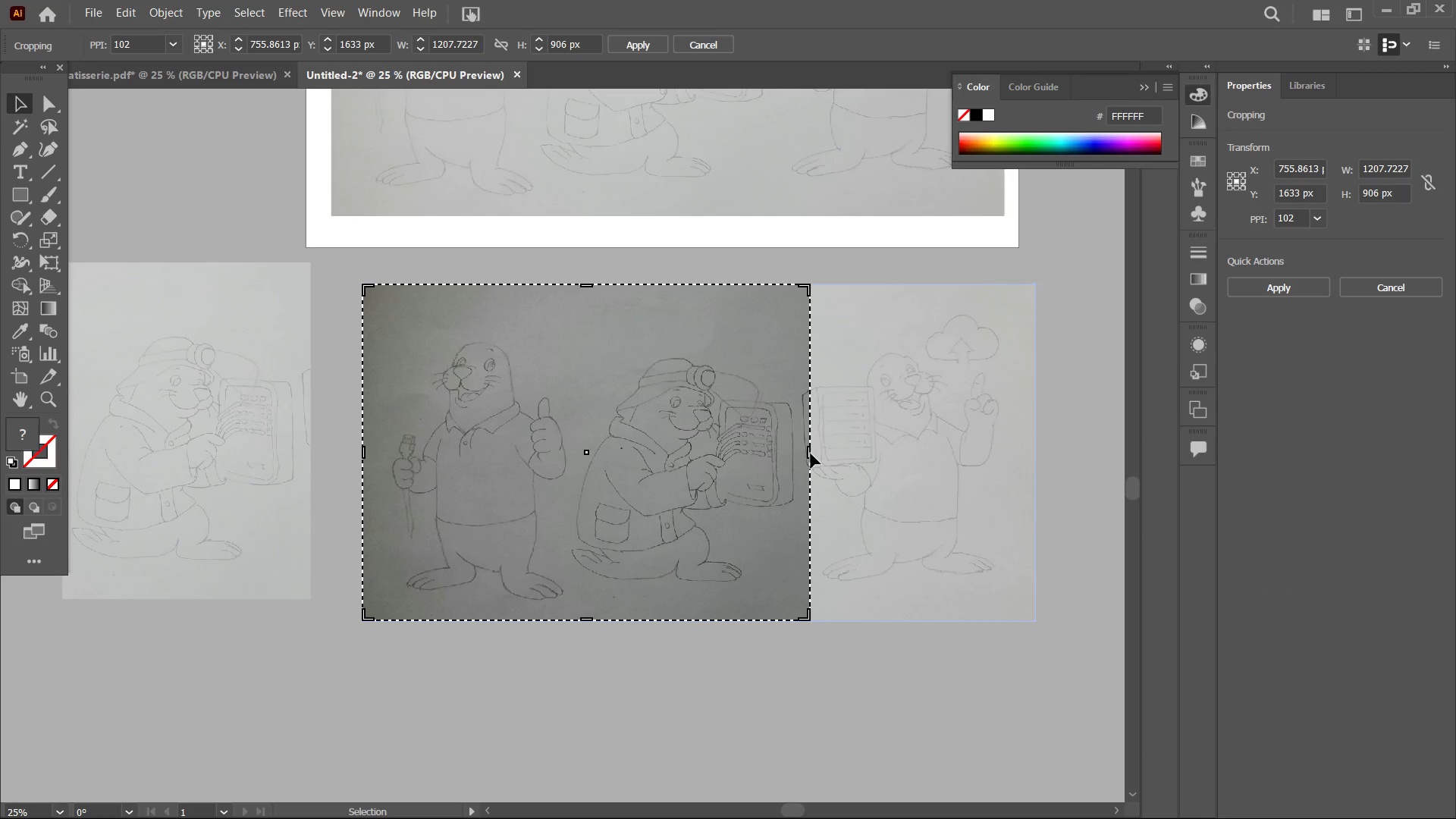 
left_click_drag(start_coordinate=[807, 452], to_coordinate=[571, 451])
 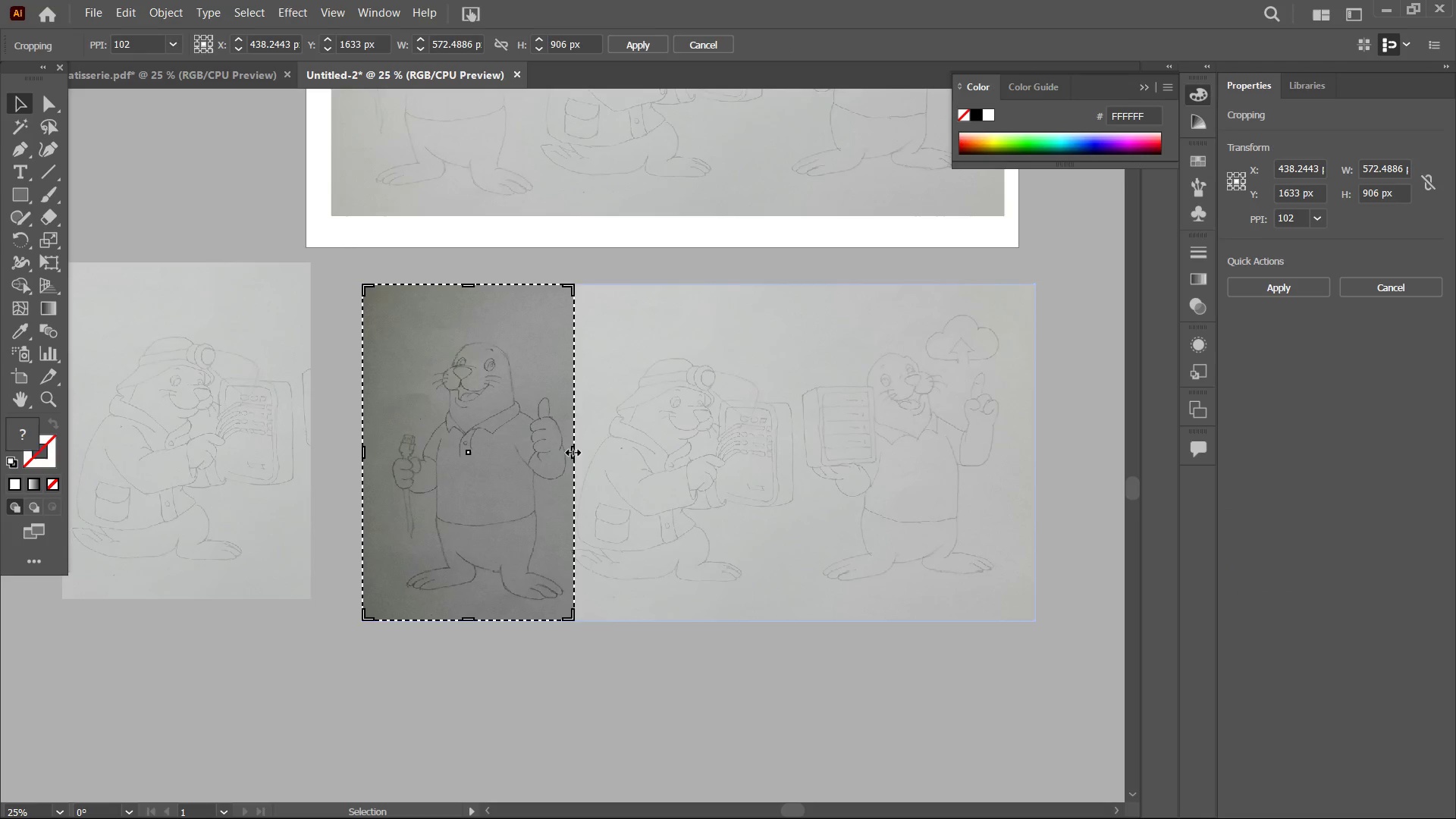 
key(Enter)
 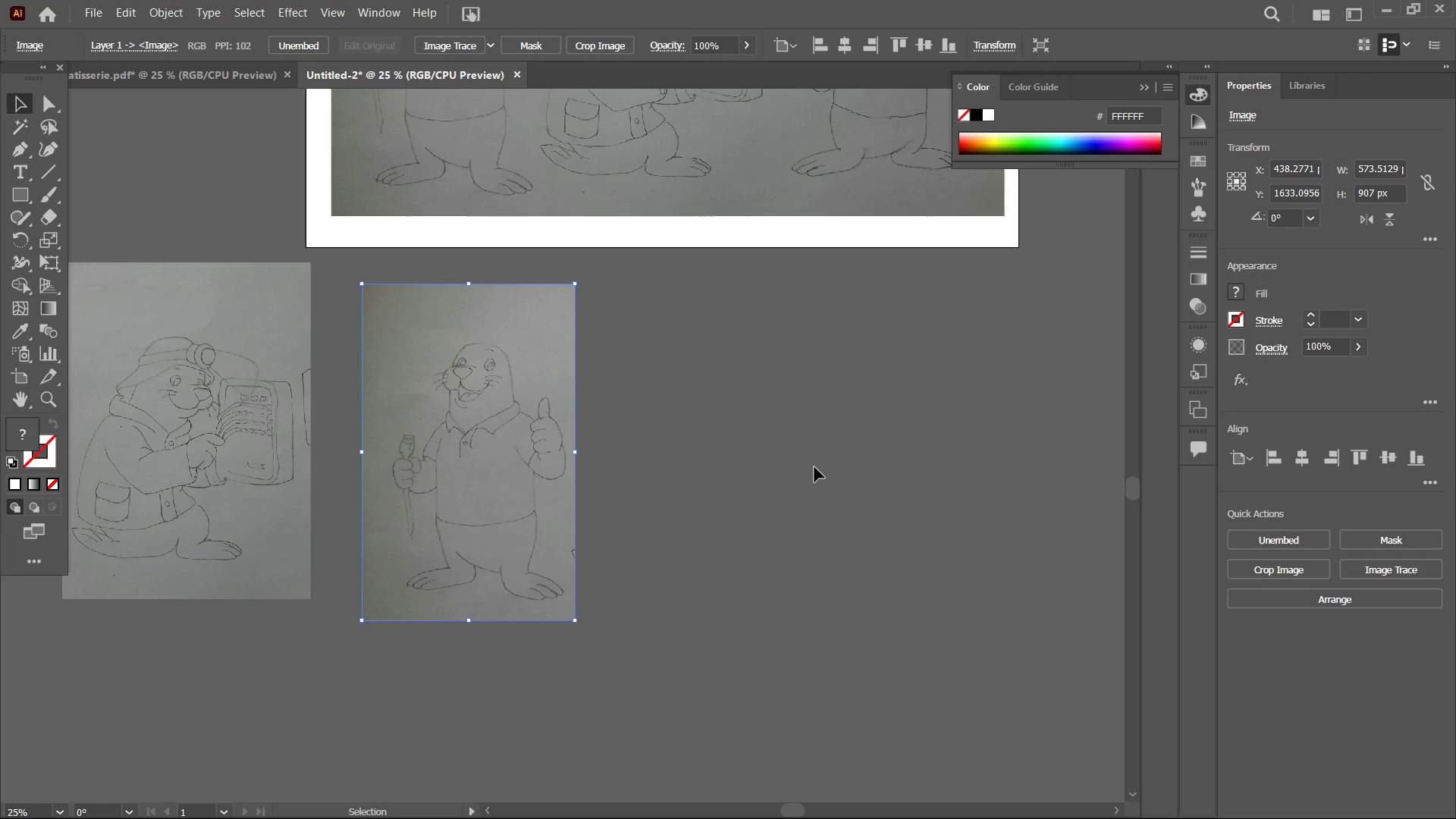 
key(Control+V)
 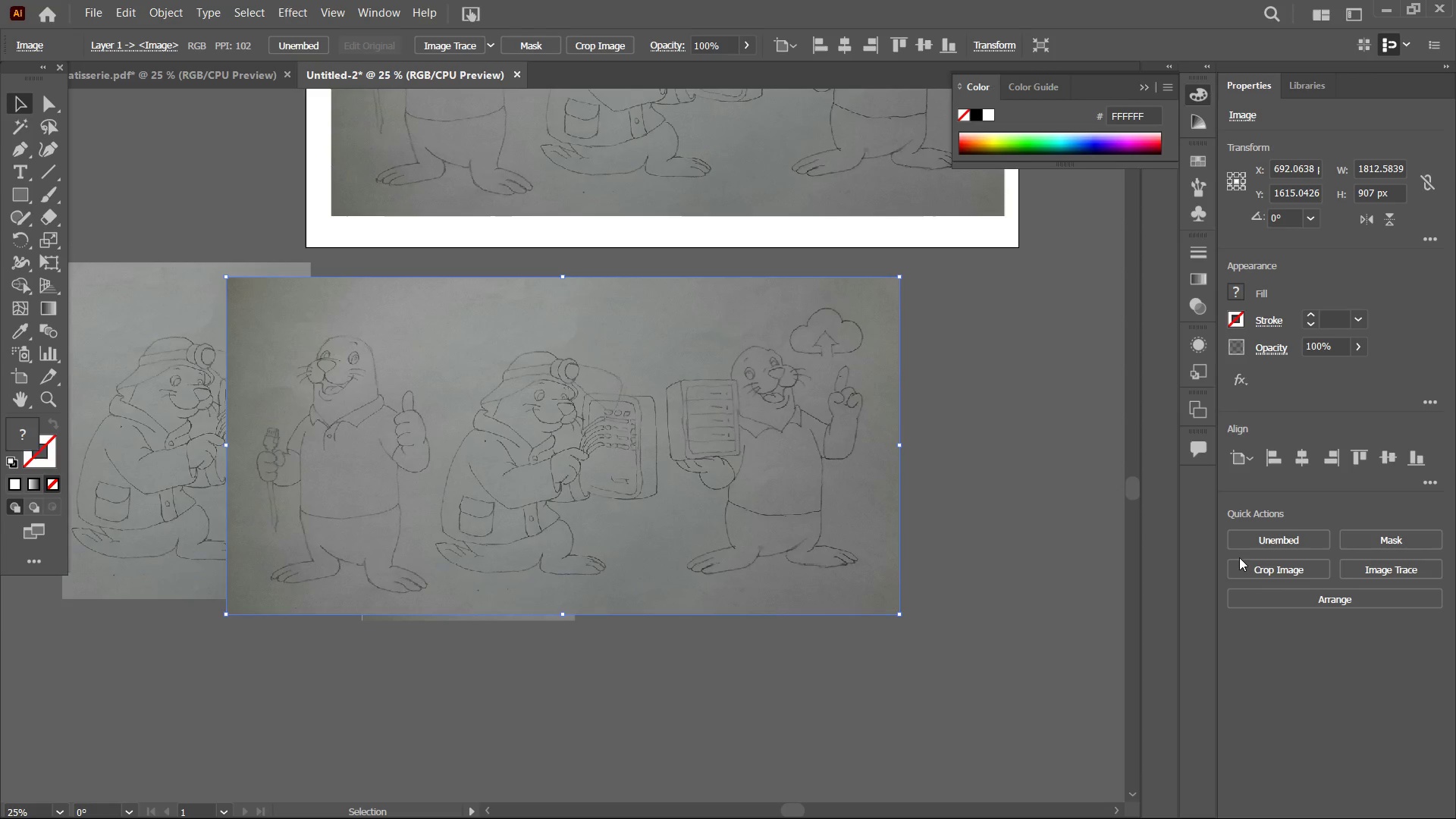 
left_click([1240, 563])
 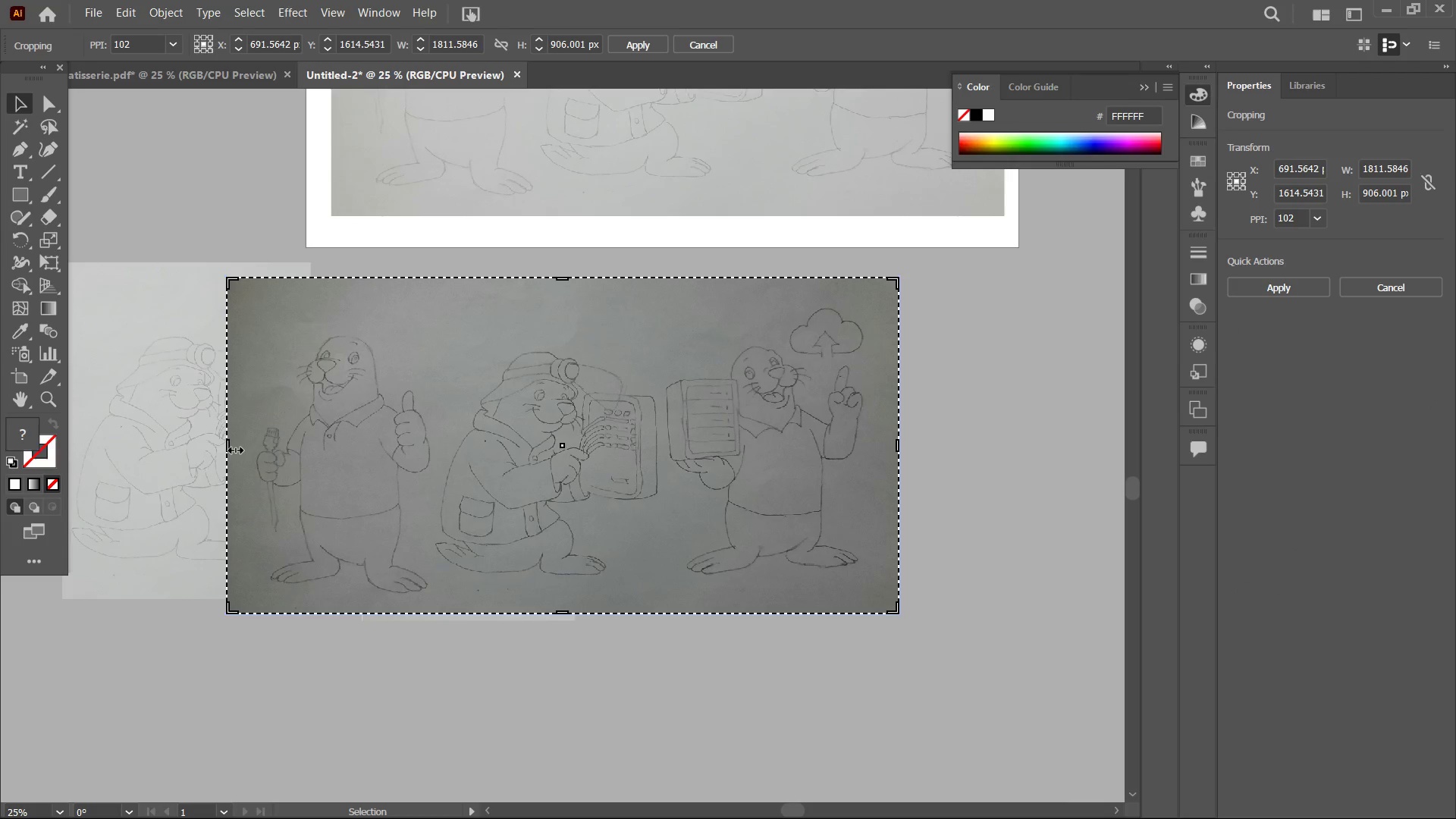 
left_click_drag(start_coordinate=[228, 446], to_coordinate=[663, 475])
 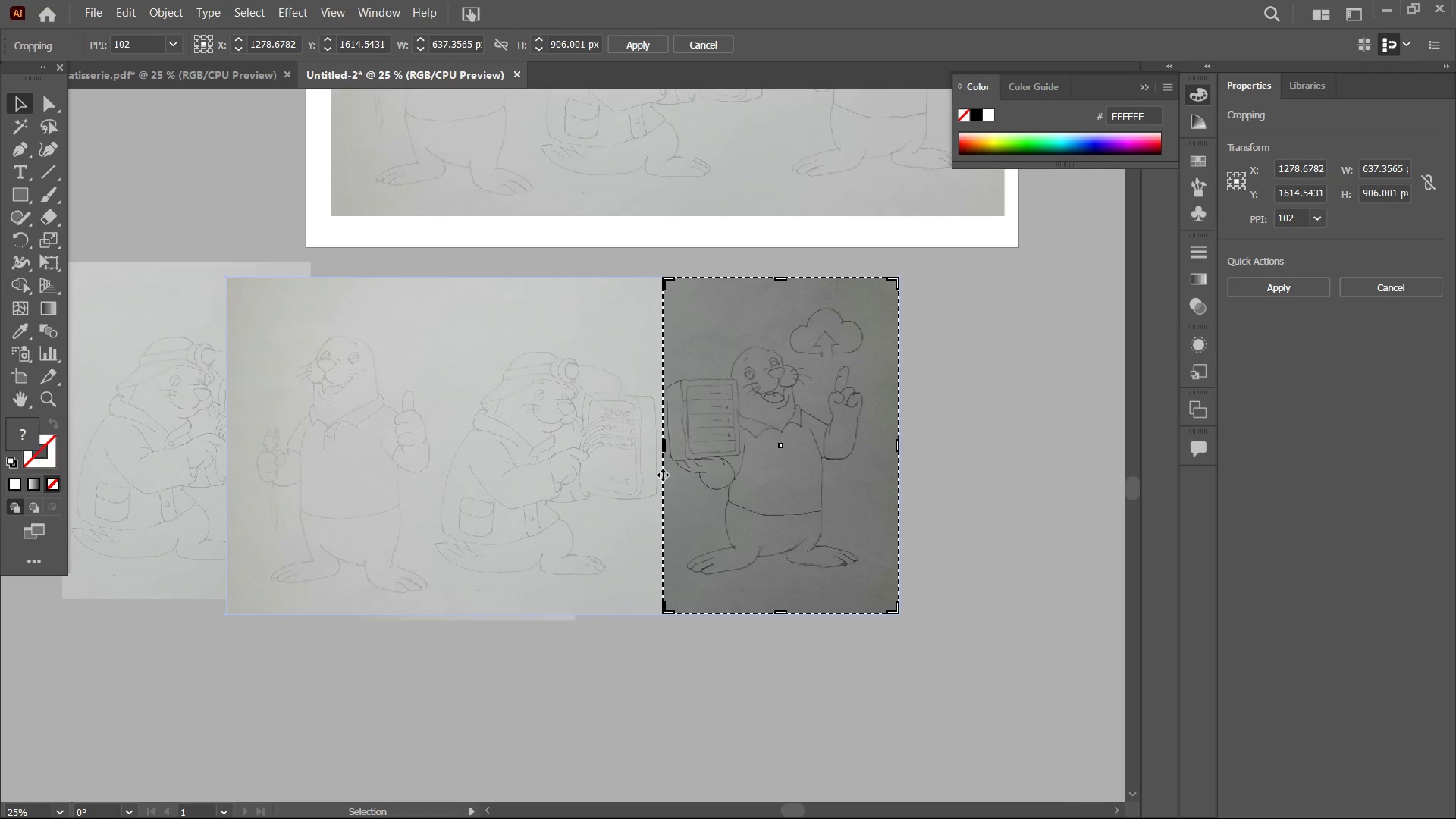 
key(Enter)
 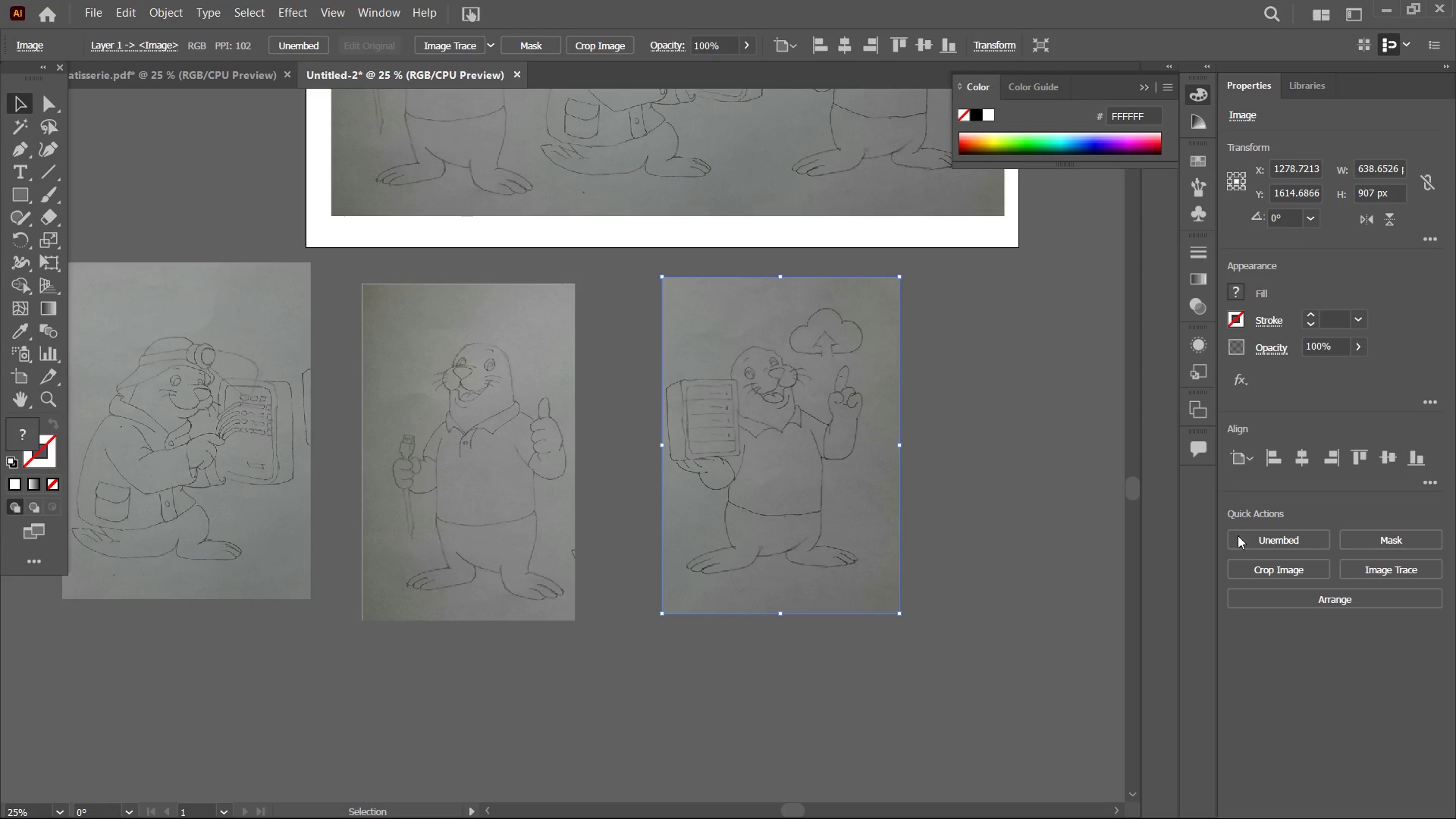 
left_click([1359, 573])
 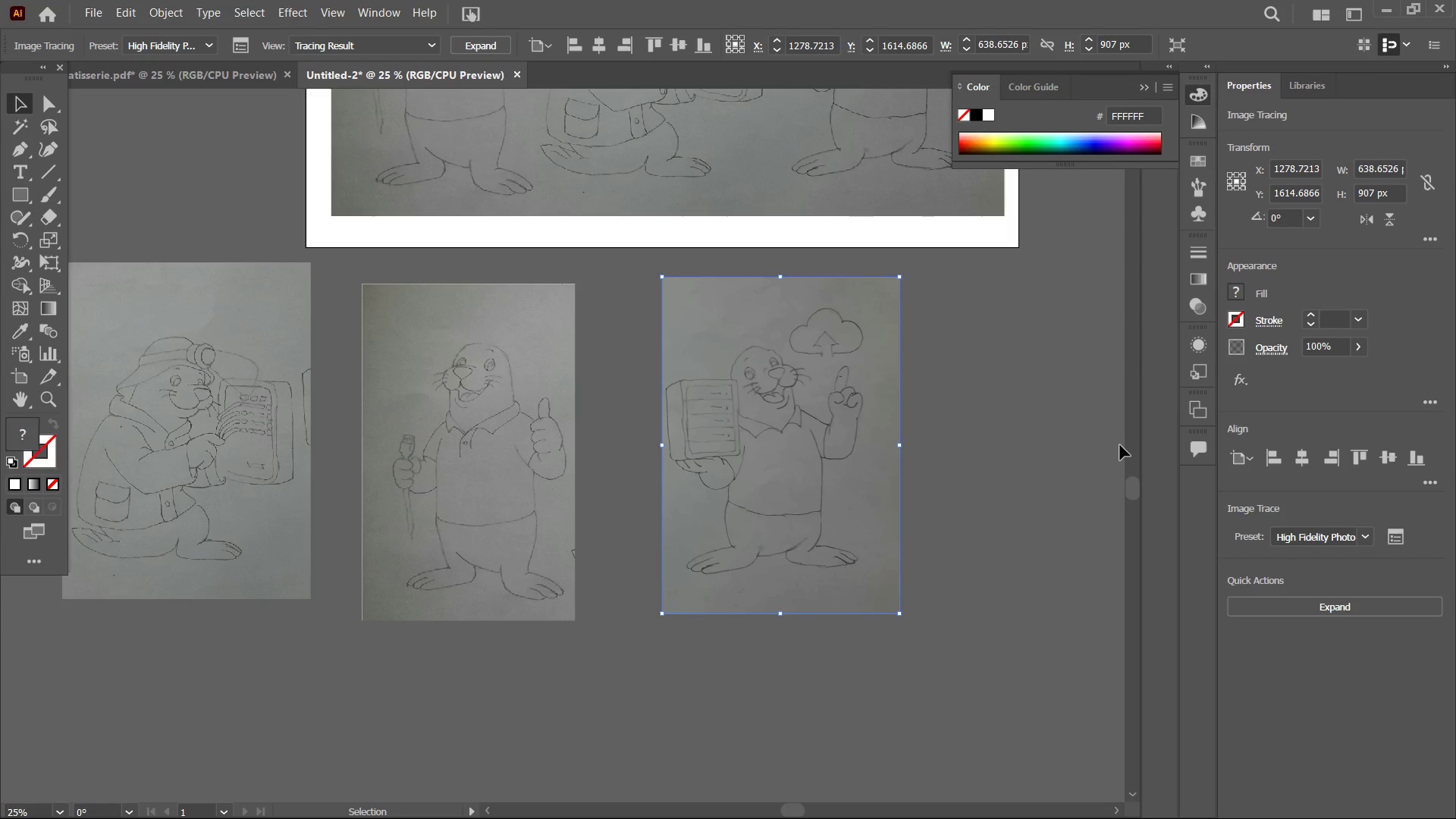 
wait(24.05)
 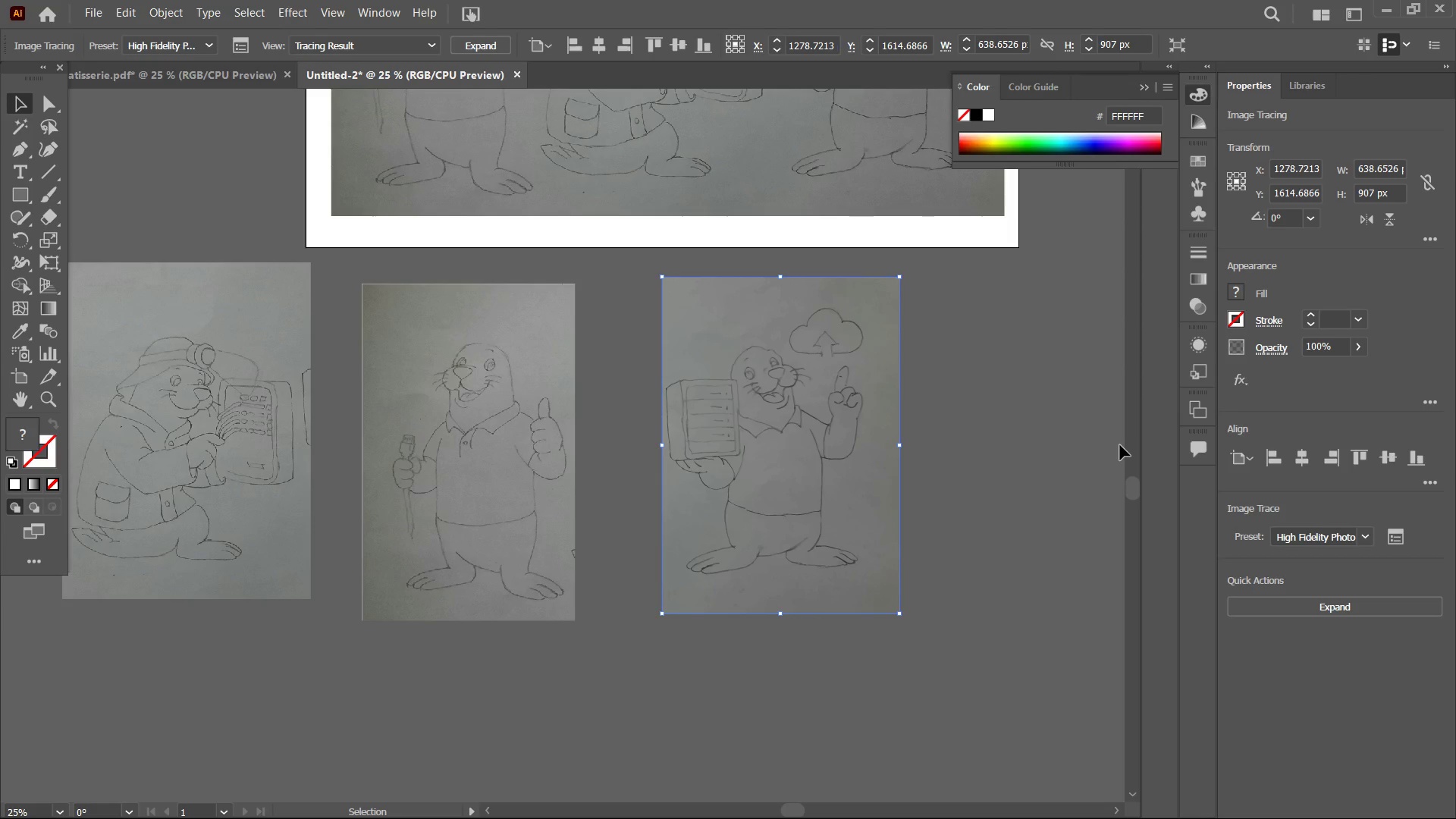 
left_click([499, 545])
 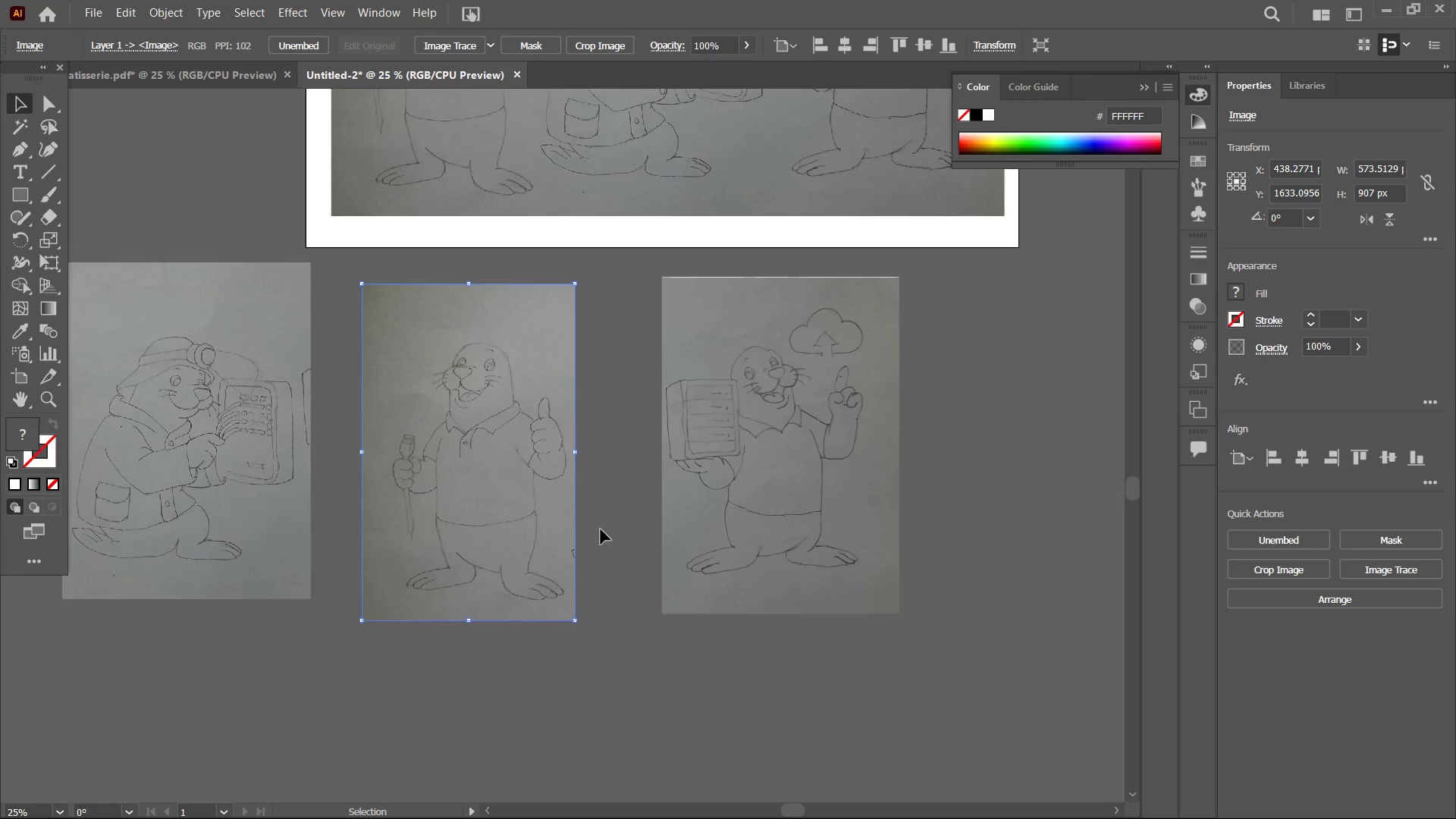 
left_click([736, 519])
 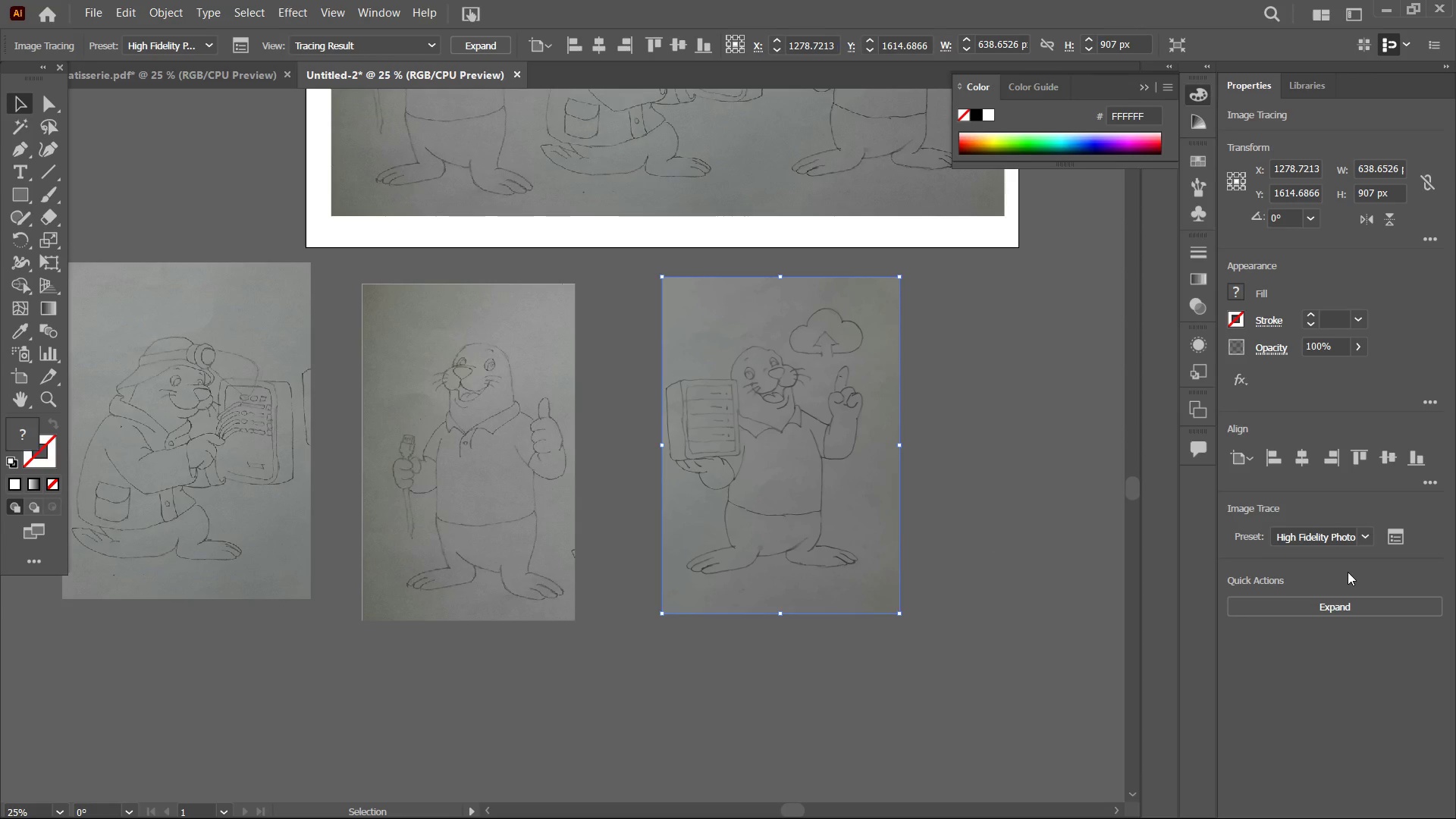 
key(Control+Z)
 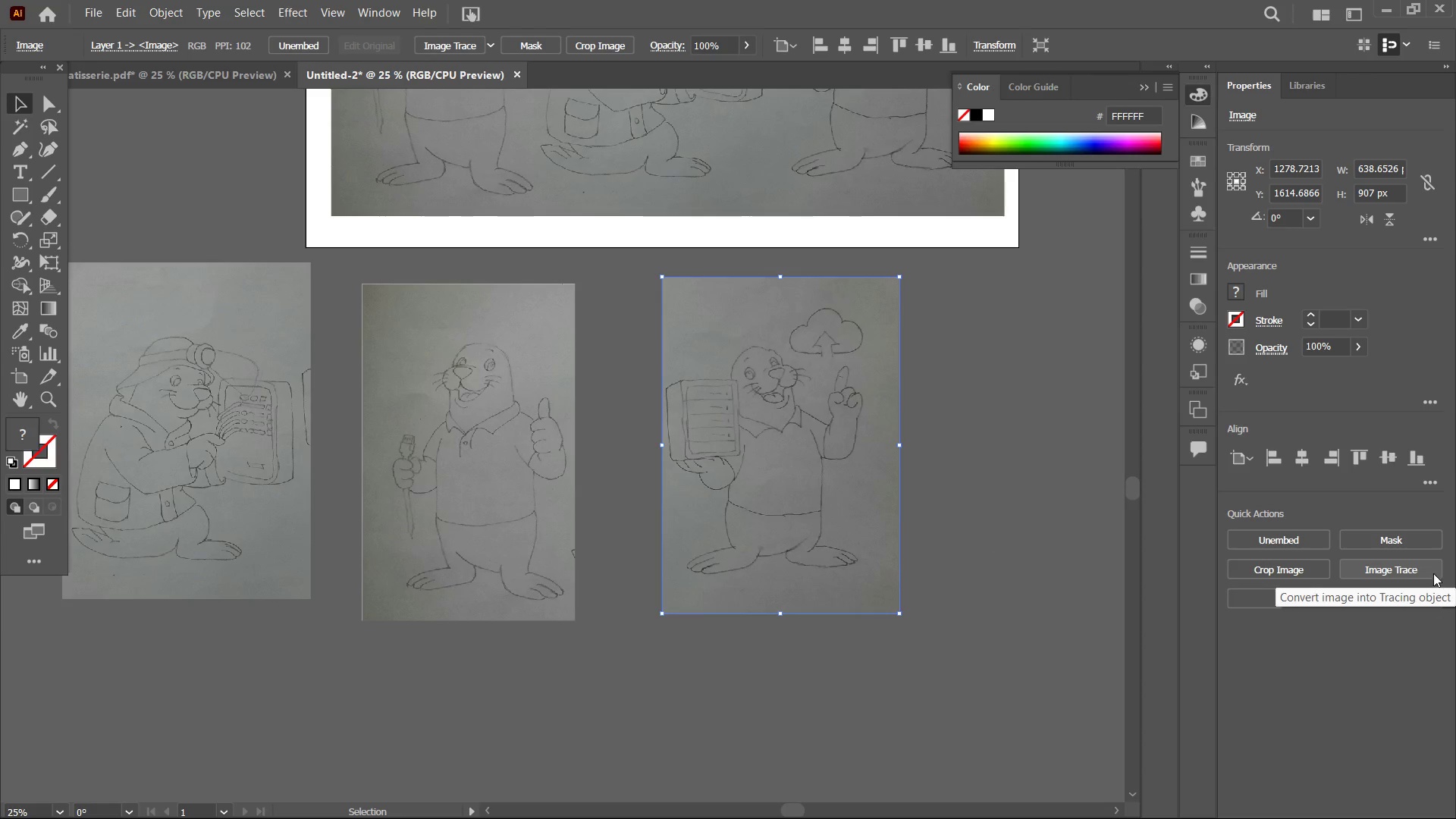 
left_click([1433, 569])
 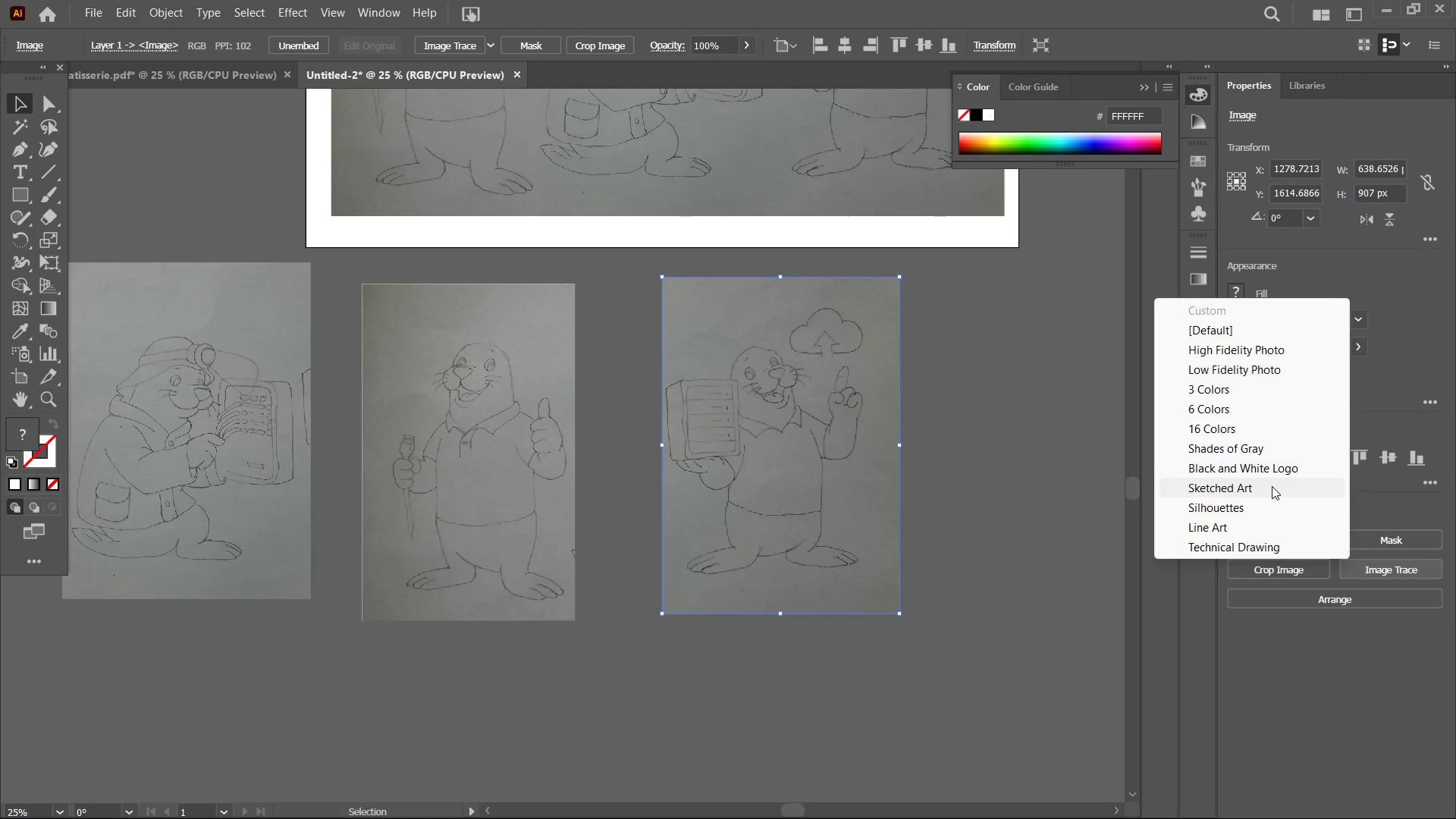 
left_click([1271, 465])
 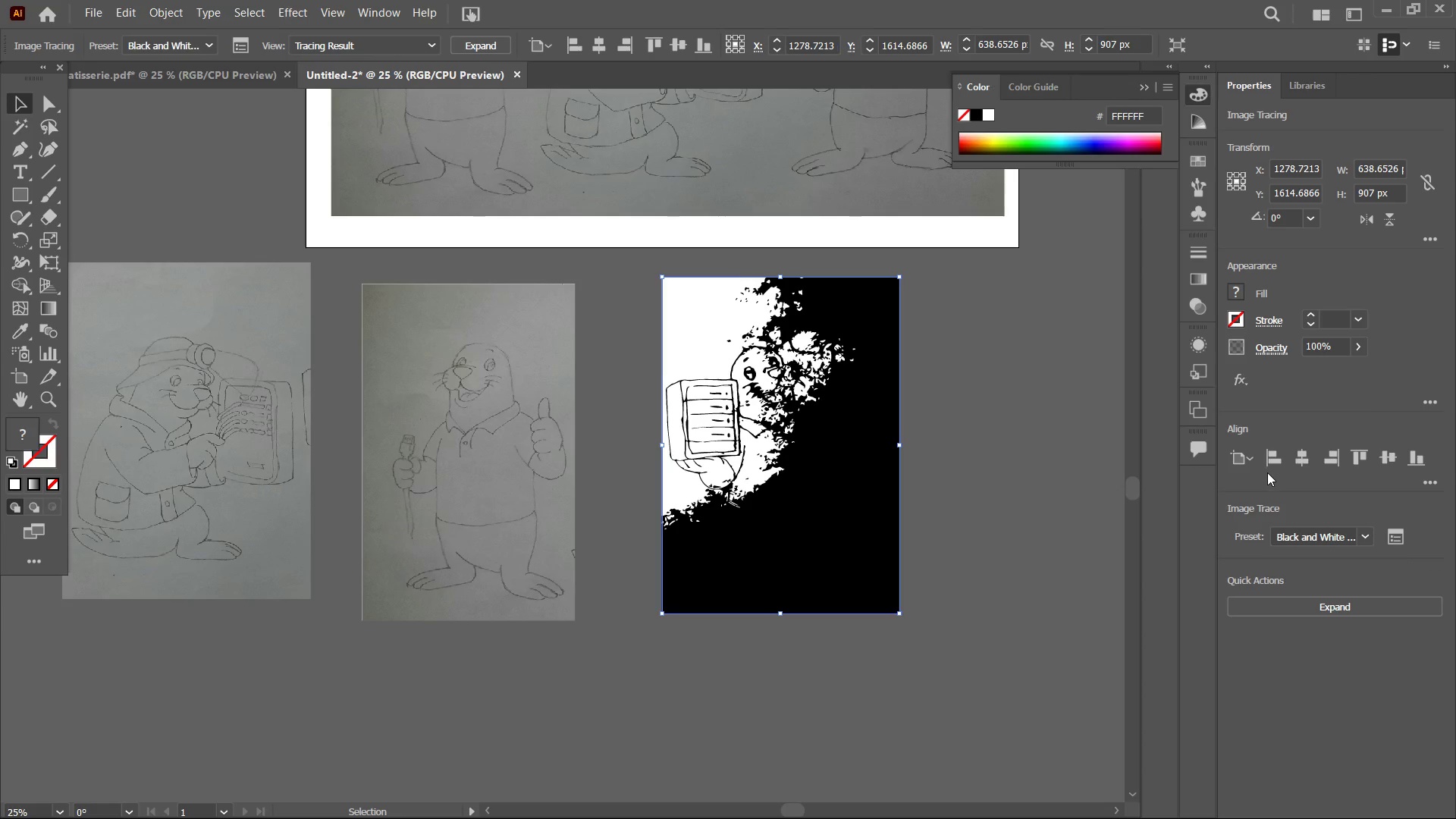 
key(Control+Z)
 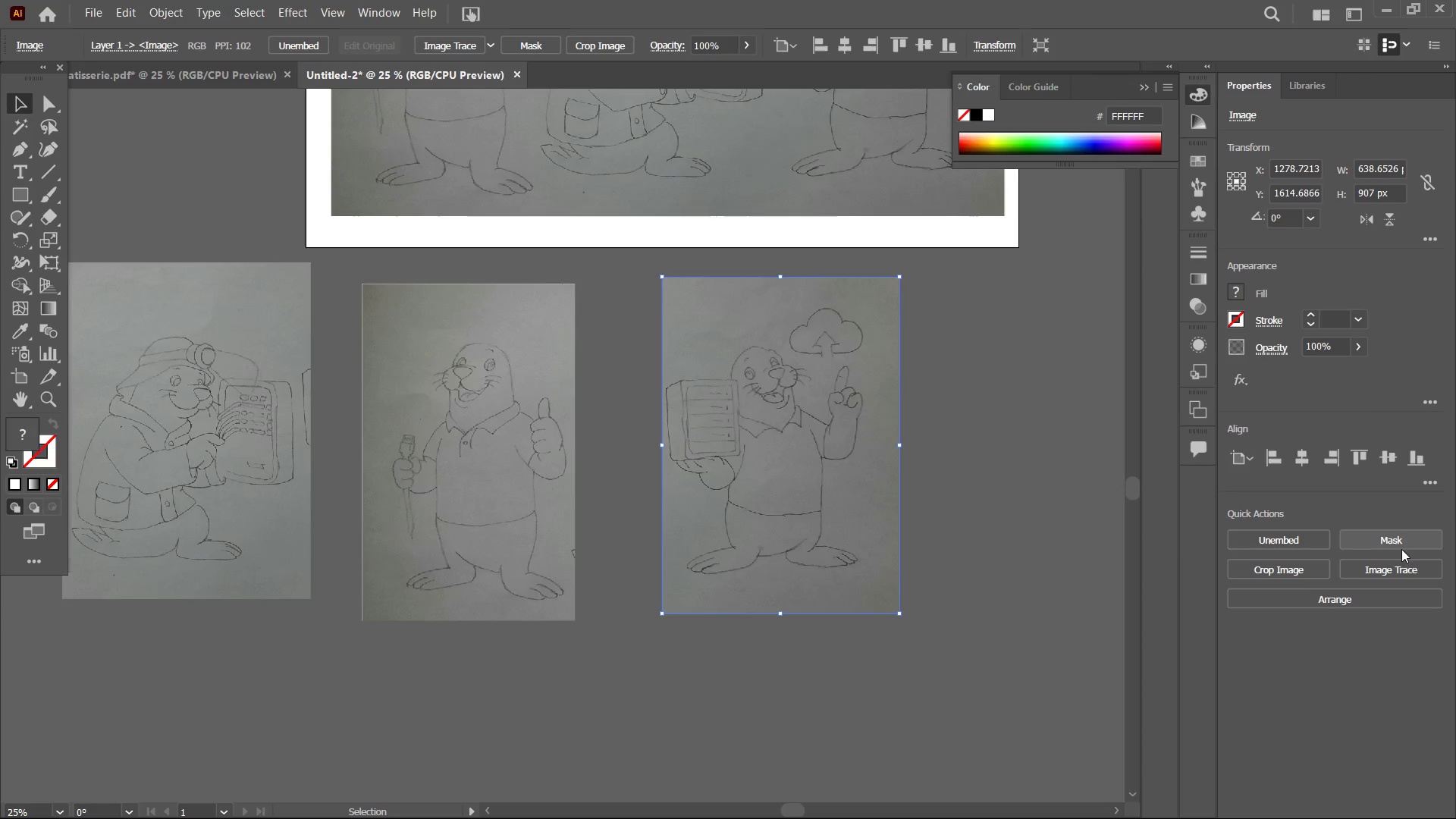 
left_click([1404, 570])
 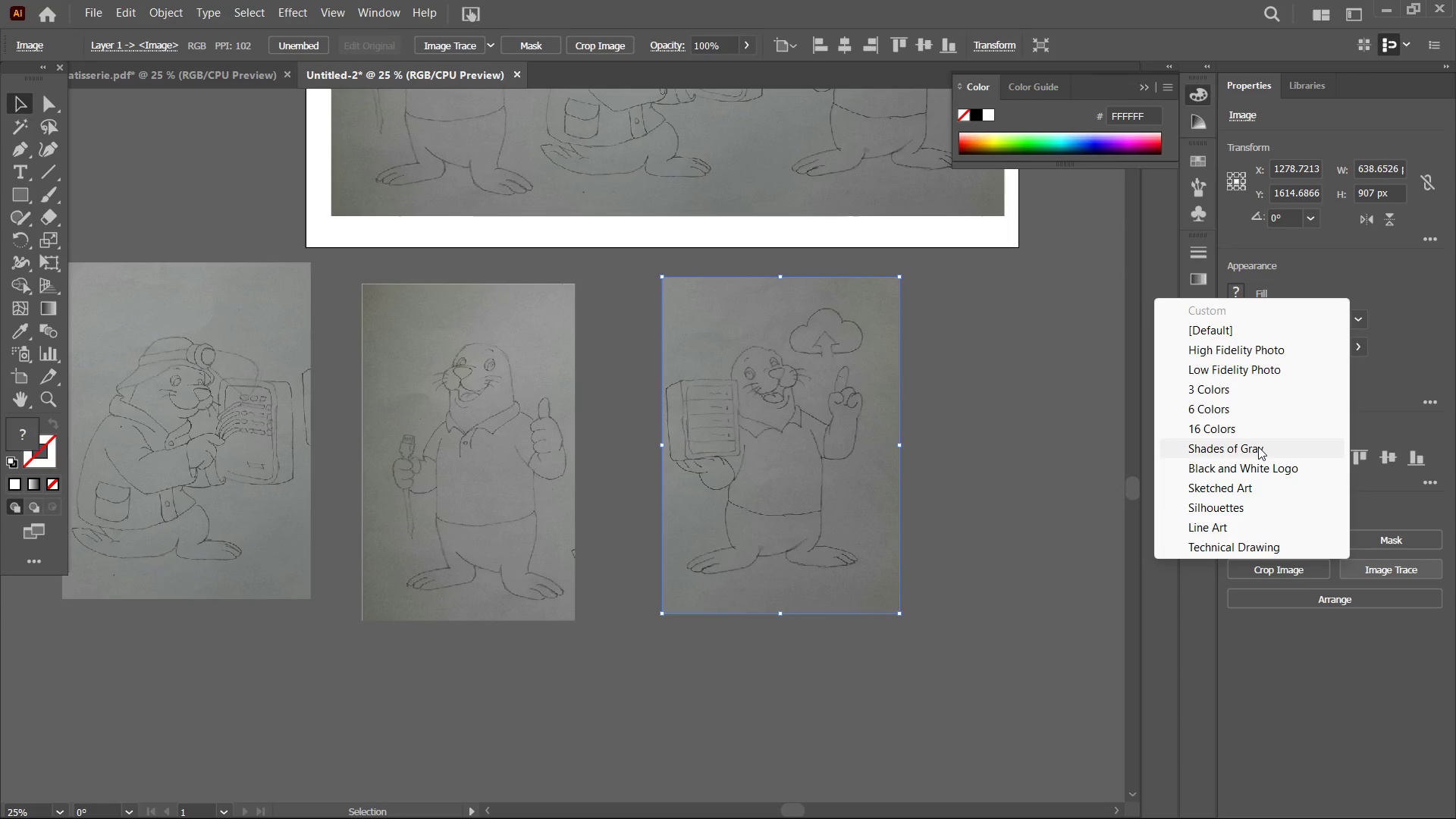 
left_click([1258, 447])
 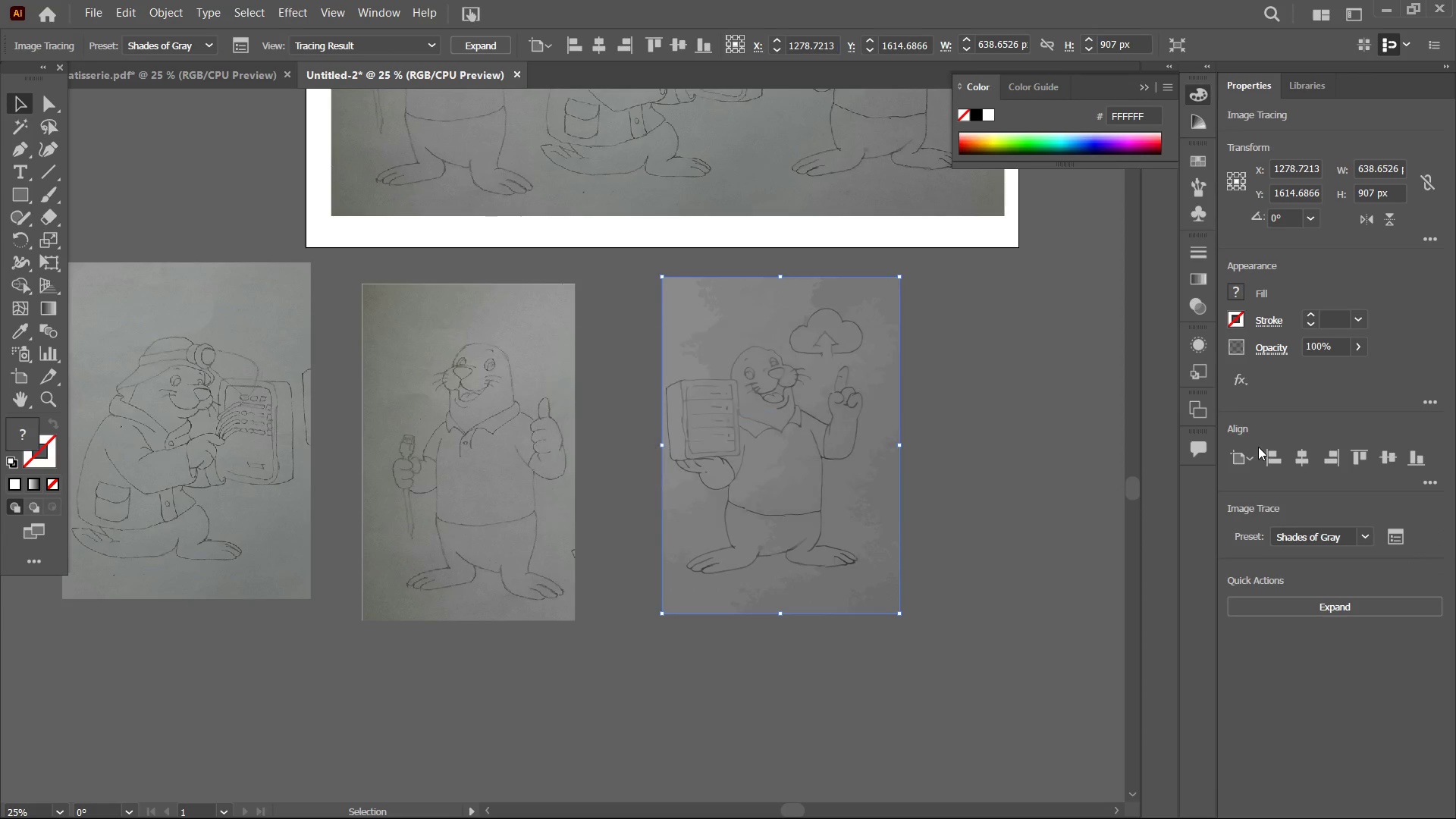 
wait(10.81)
 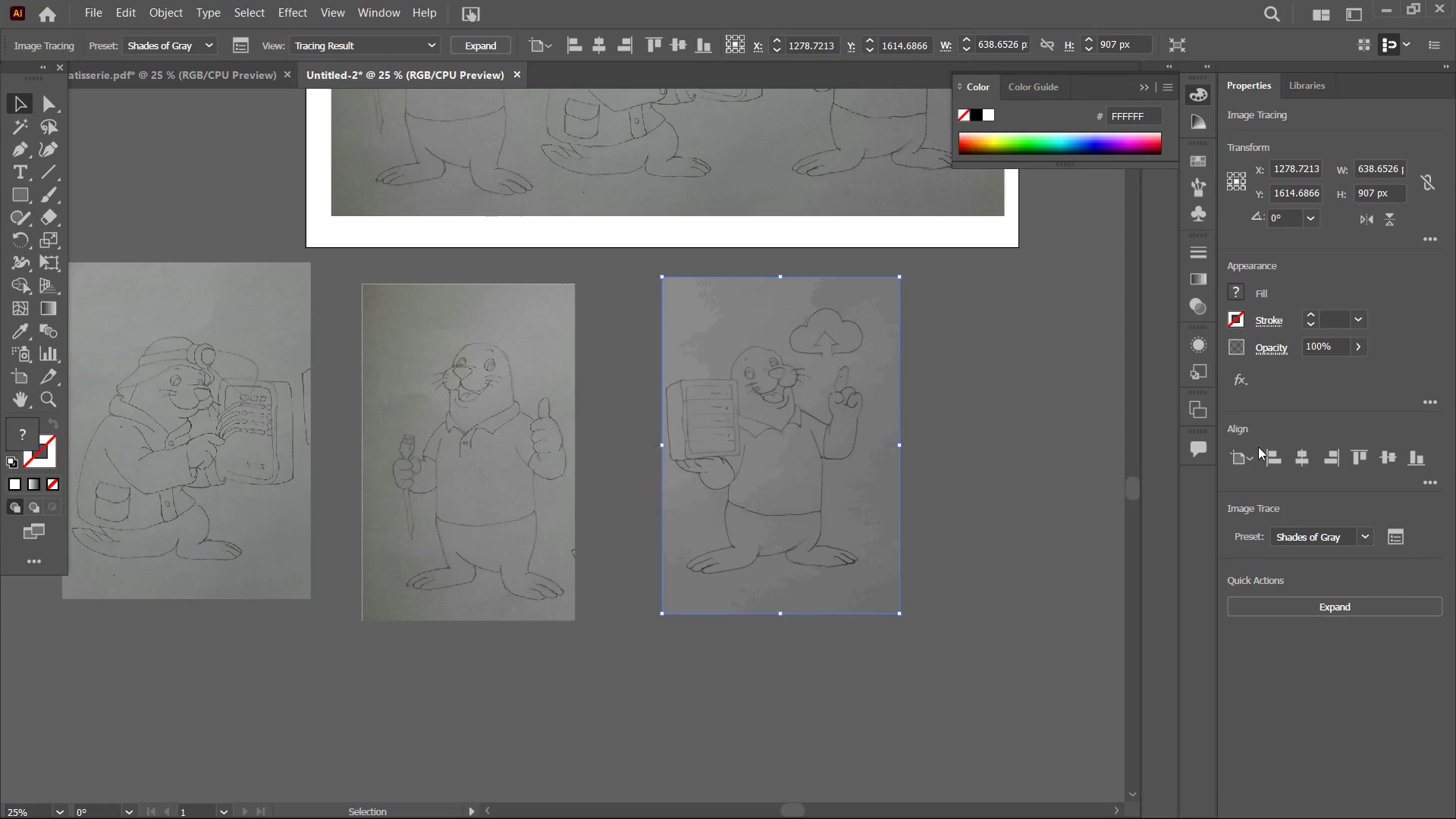 
left_click([1295, 603])
 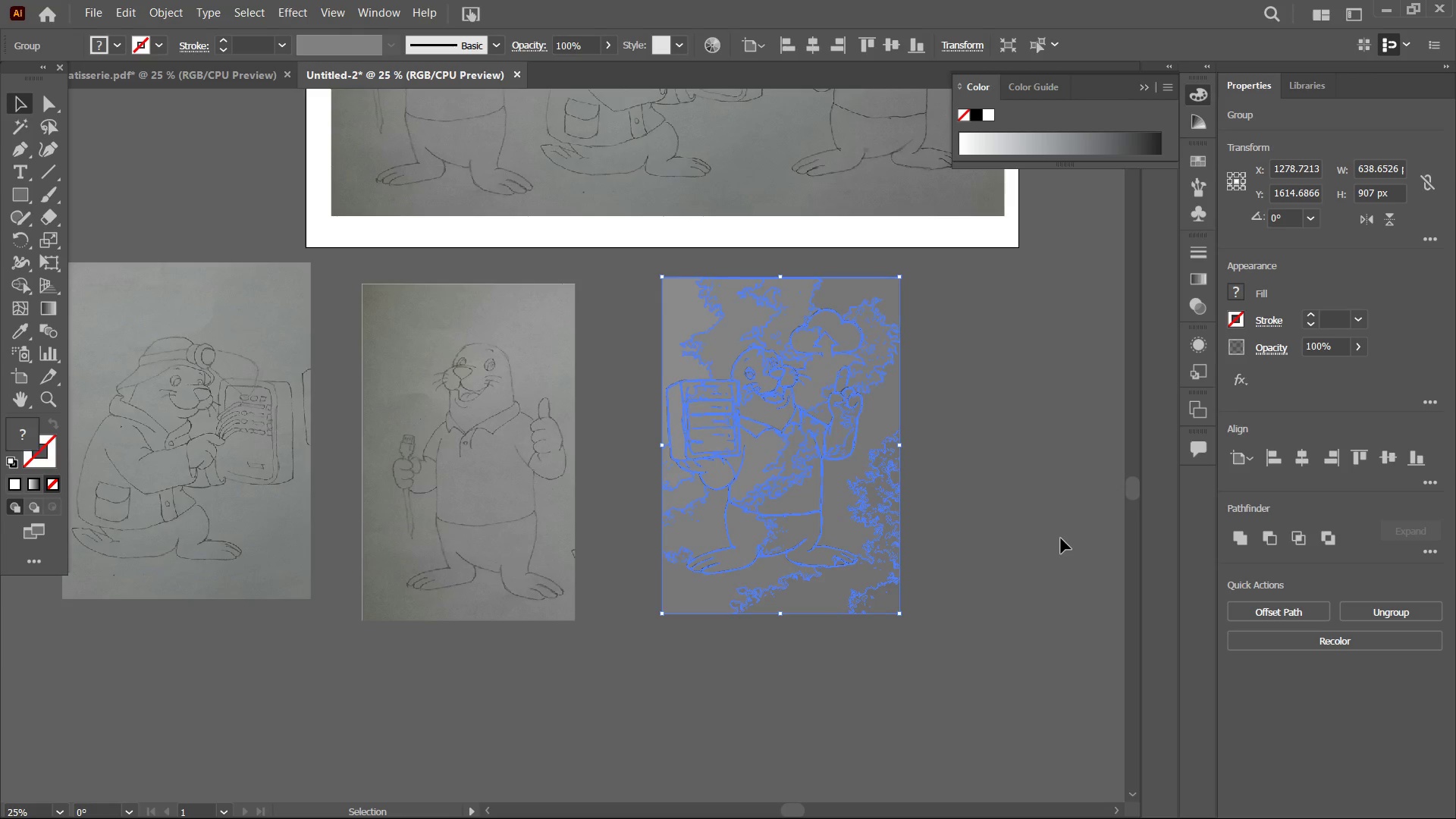 
wait(5.52)
 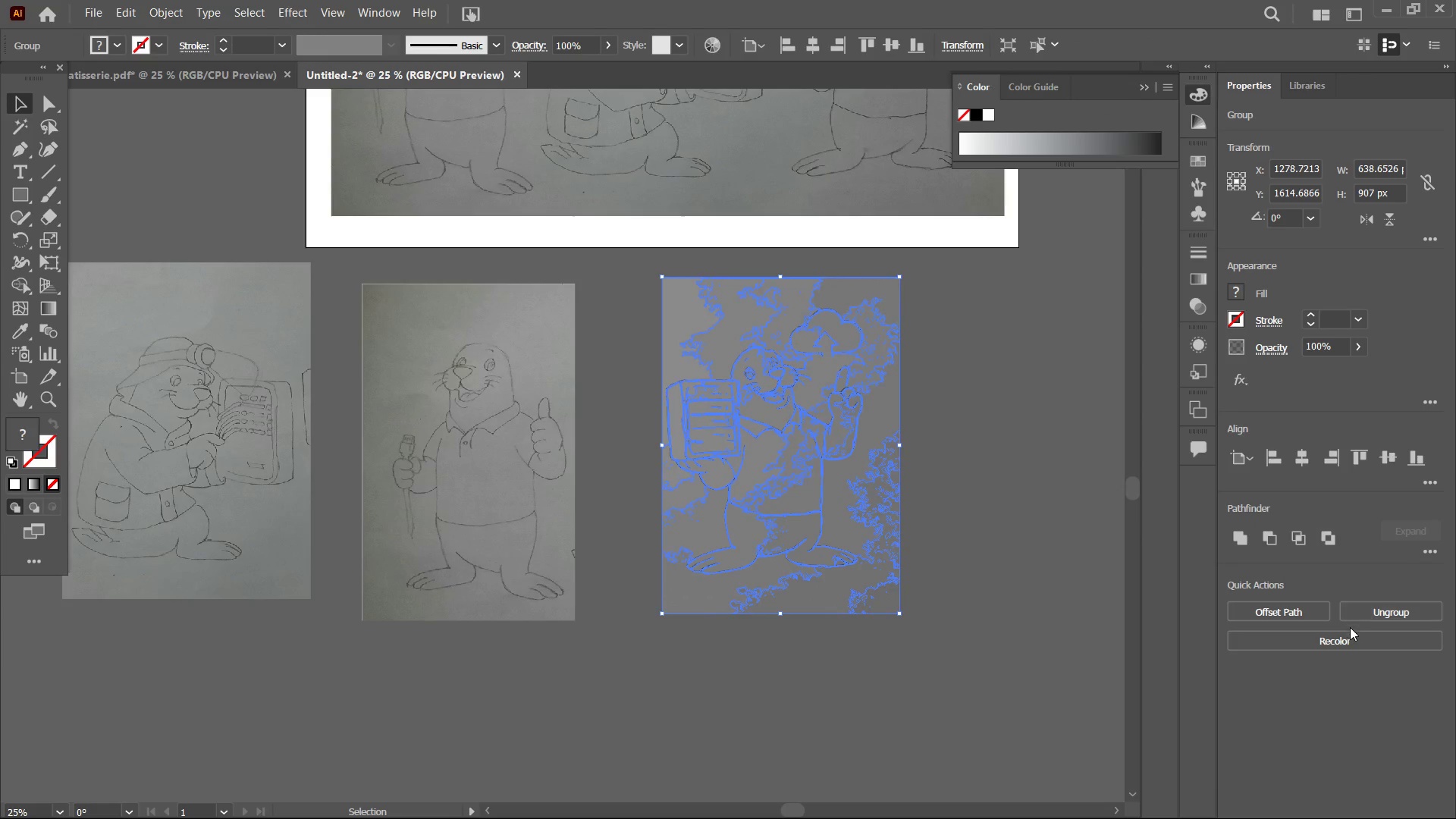 
left_click([1298, 607])
 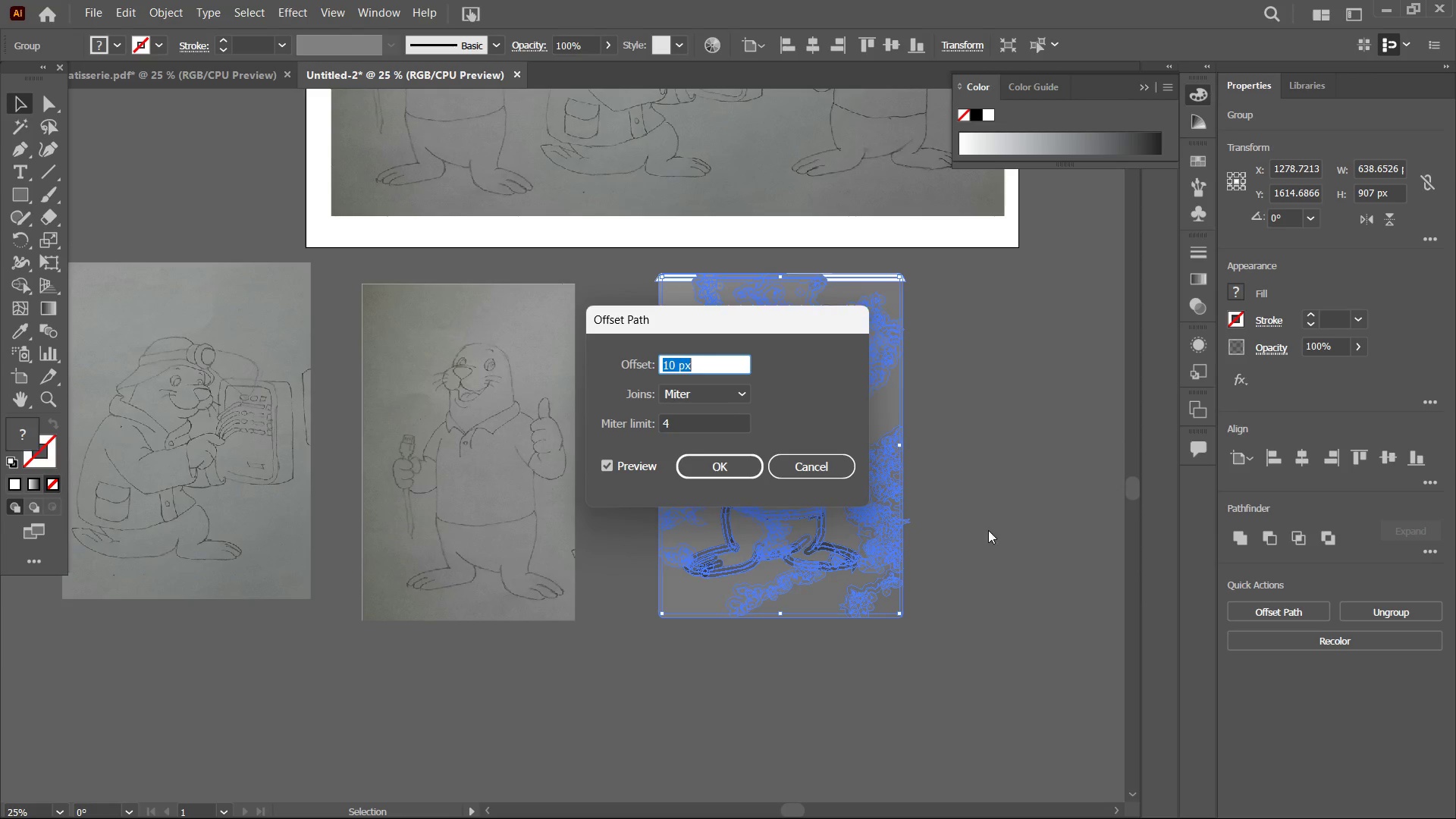 
left_click([793, 466])
 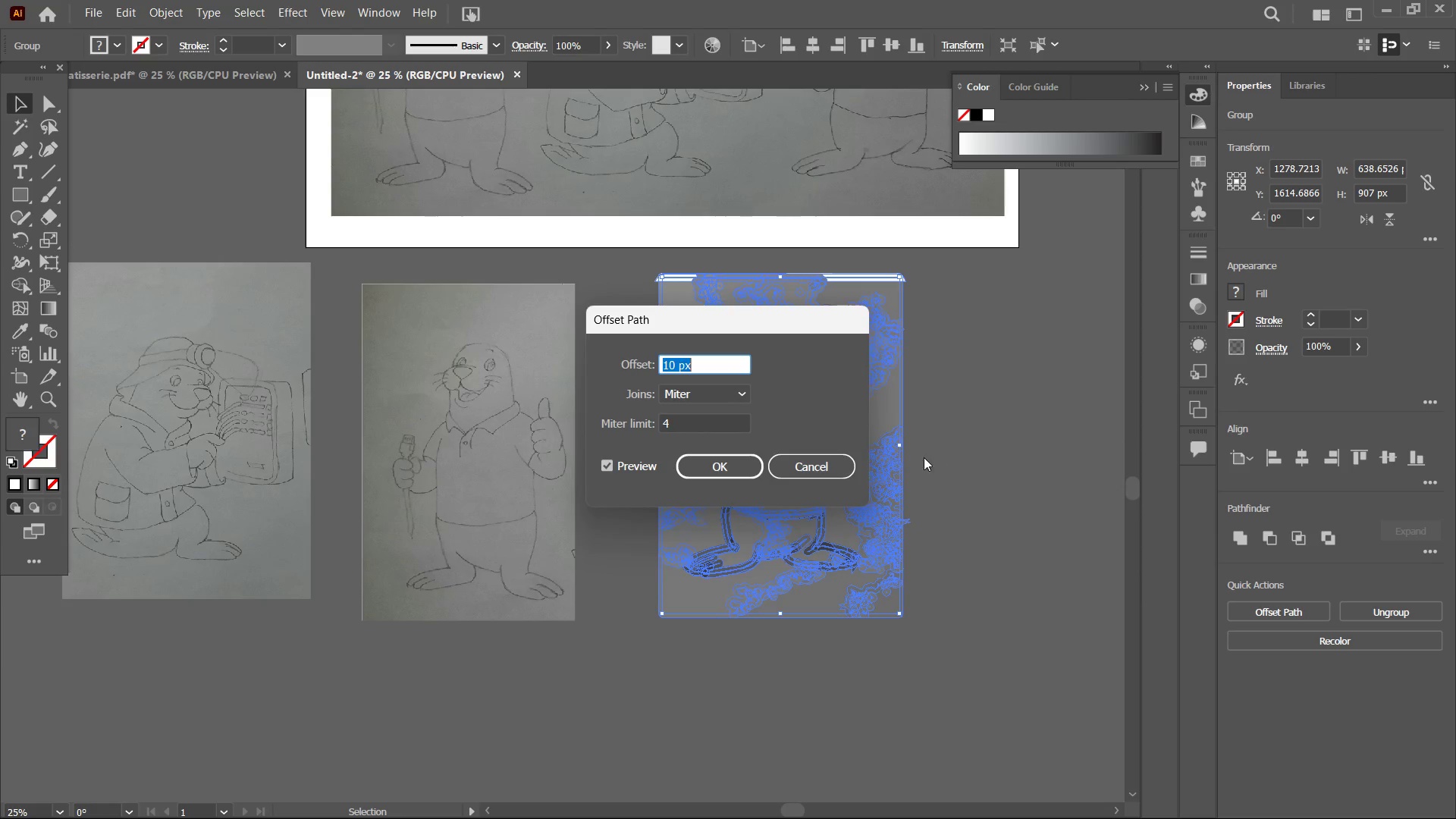 
left_click_drag(start_coordinate=[748, 318], to_coordinate=[1092, 290])
 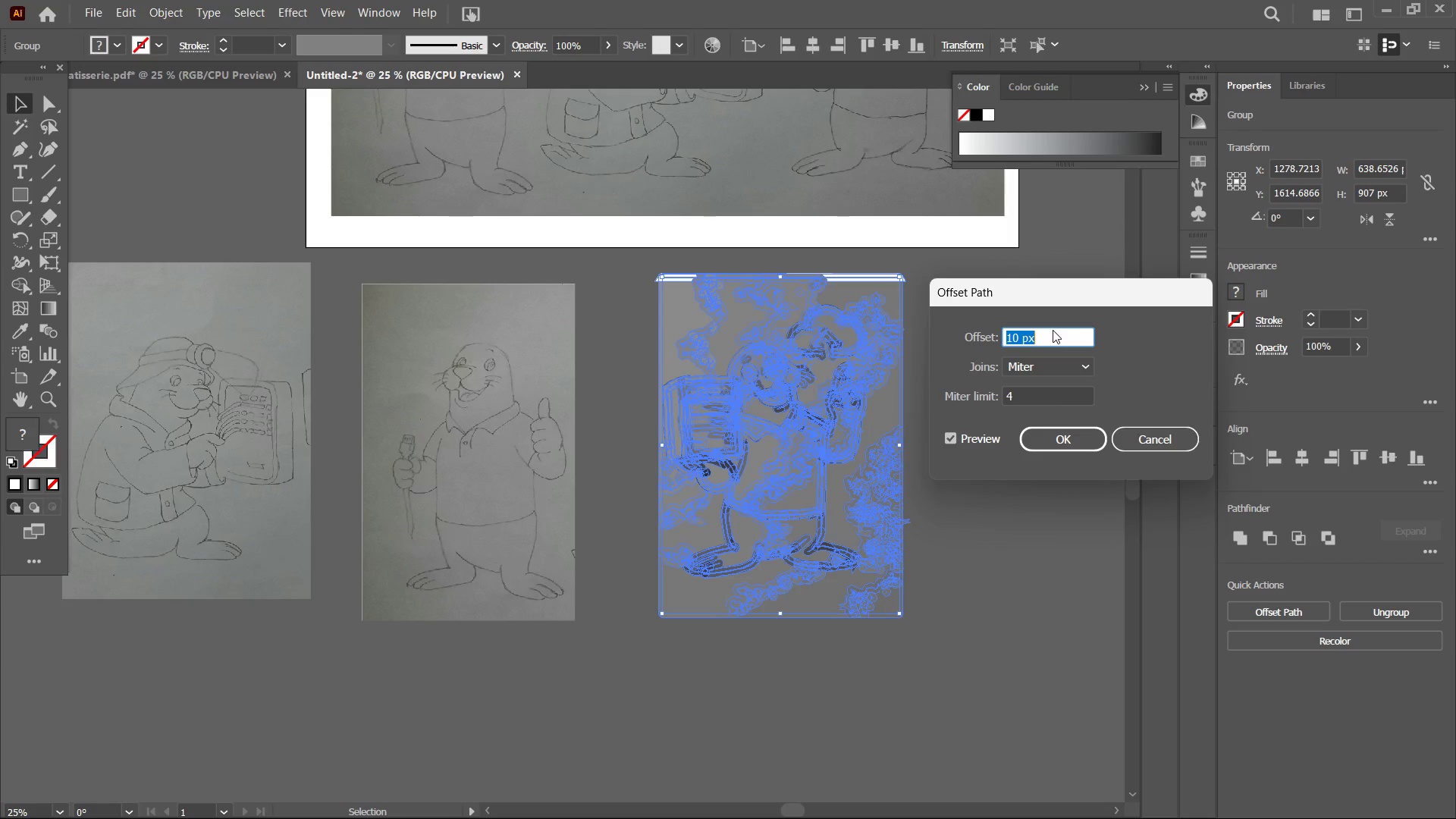 
key(Numpad2)
 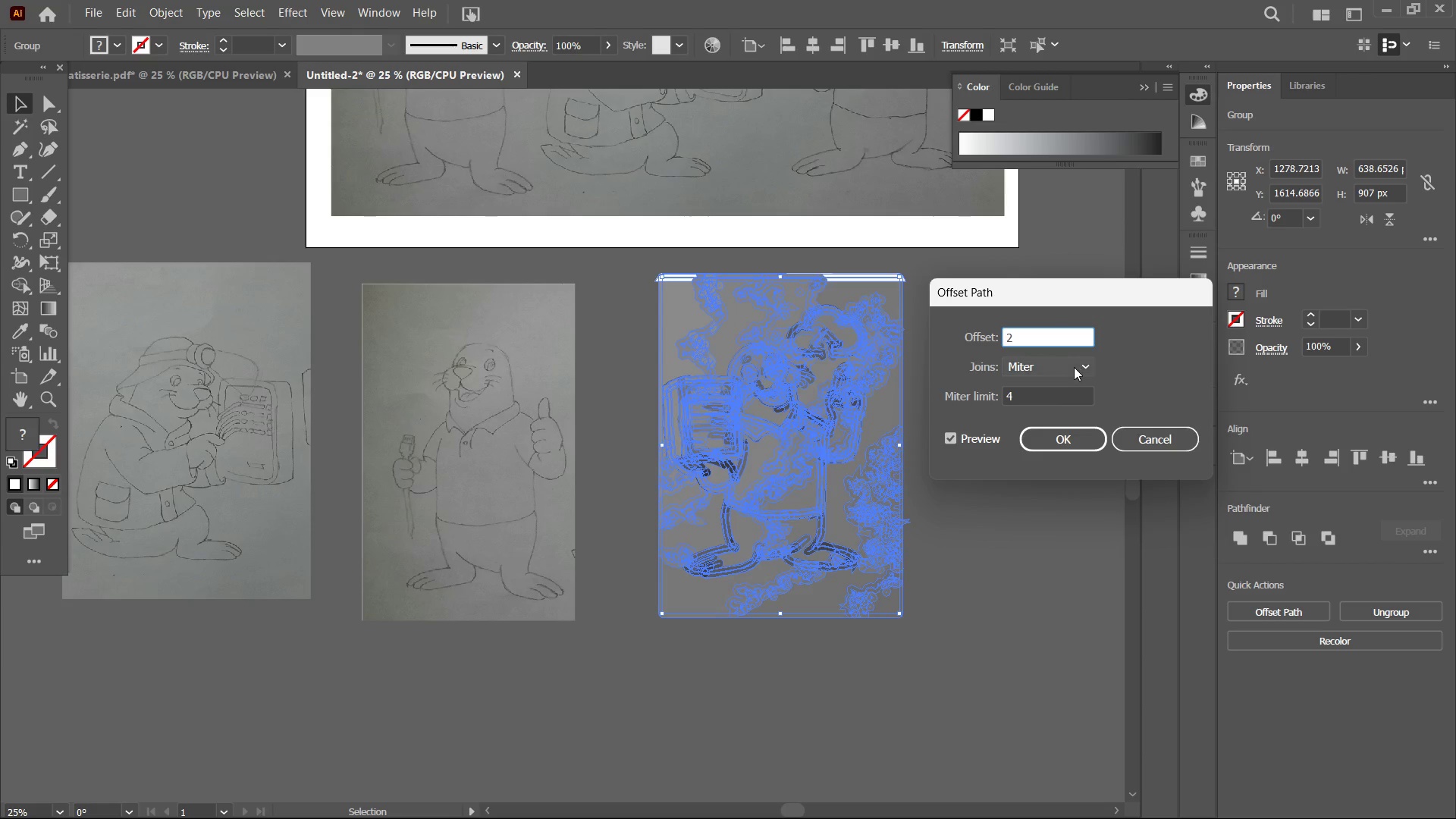 
left_click([1070, 369])
 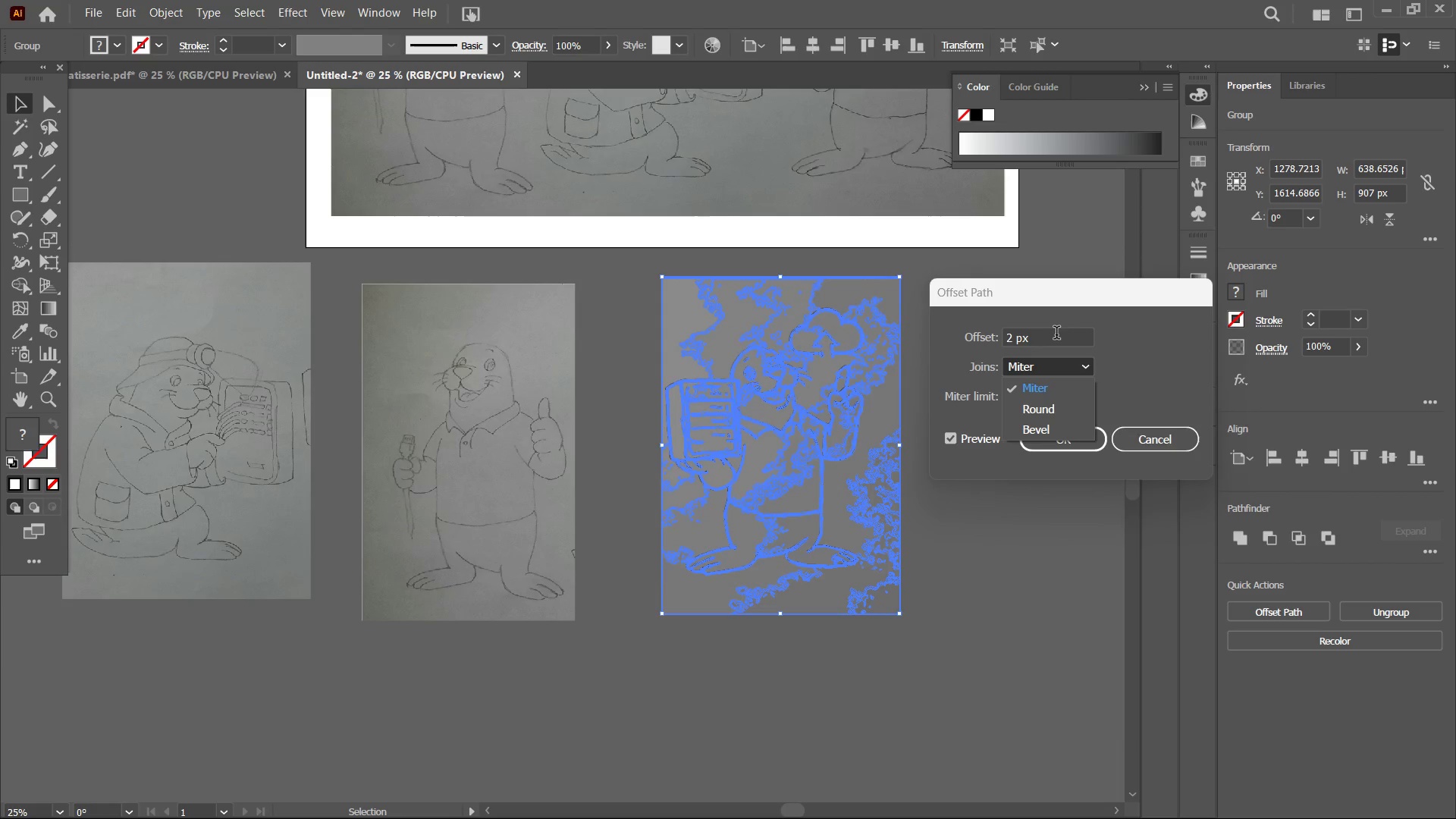 
left_click([1056, 334])
 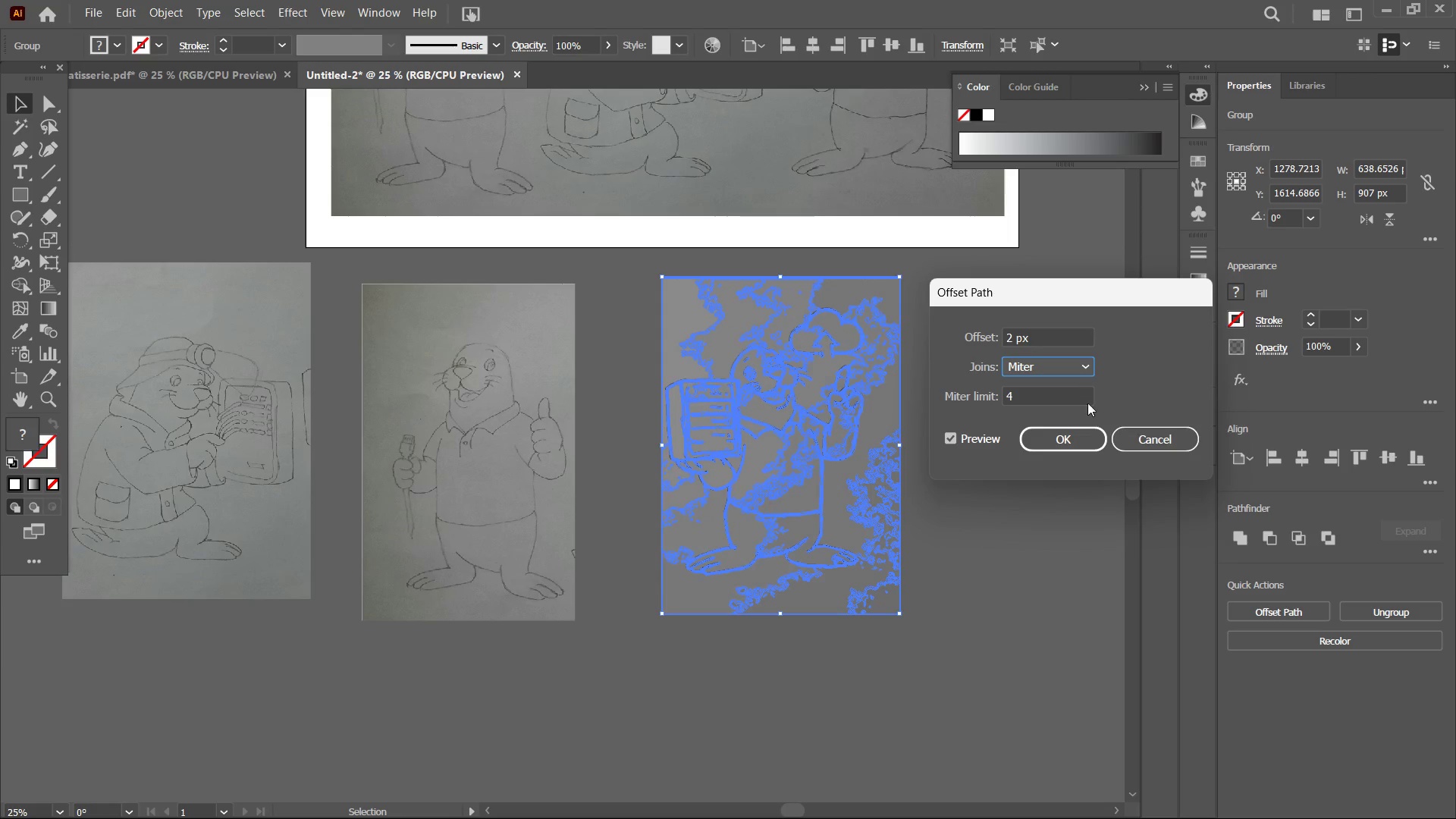 
left_click([1149, 440])
 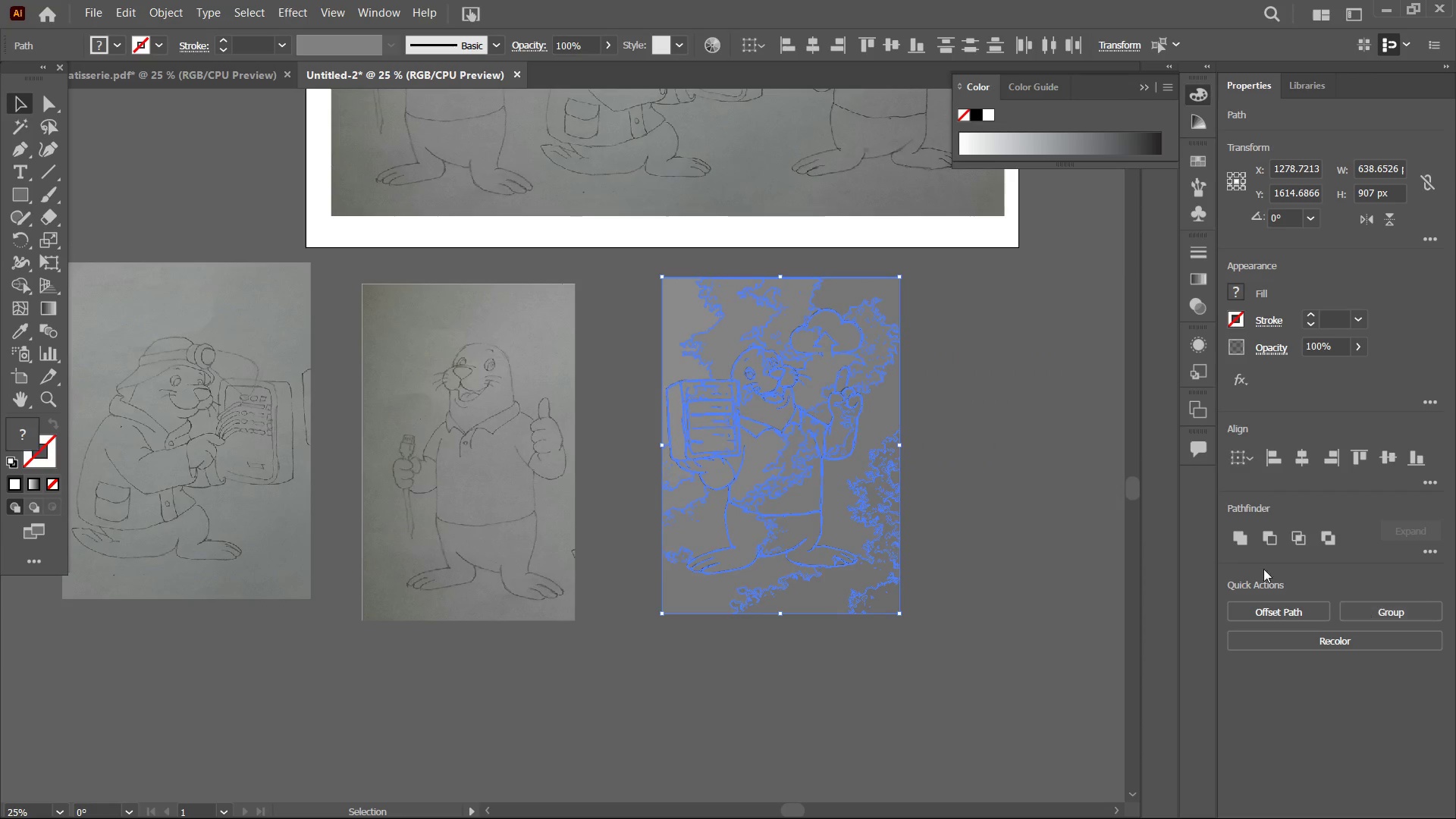 
left_click([905, 485])
 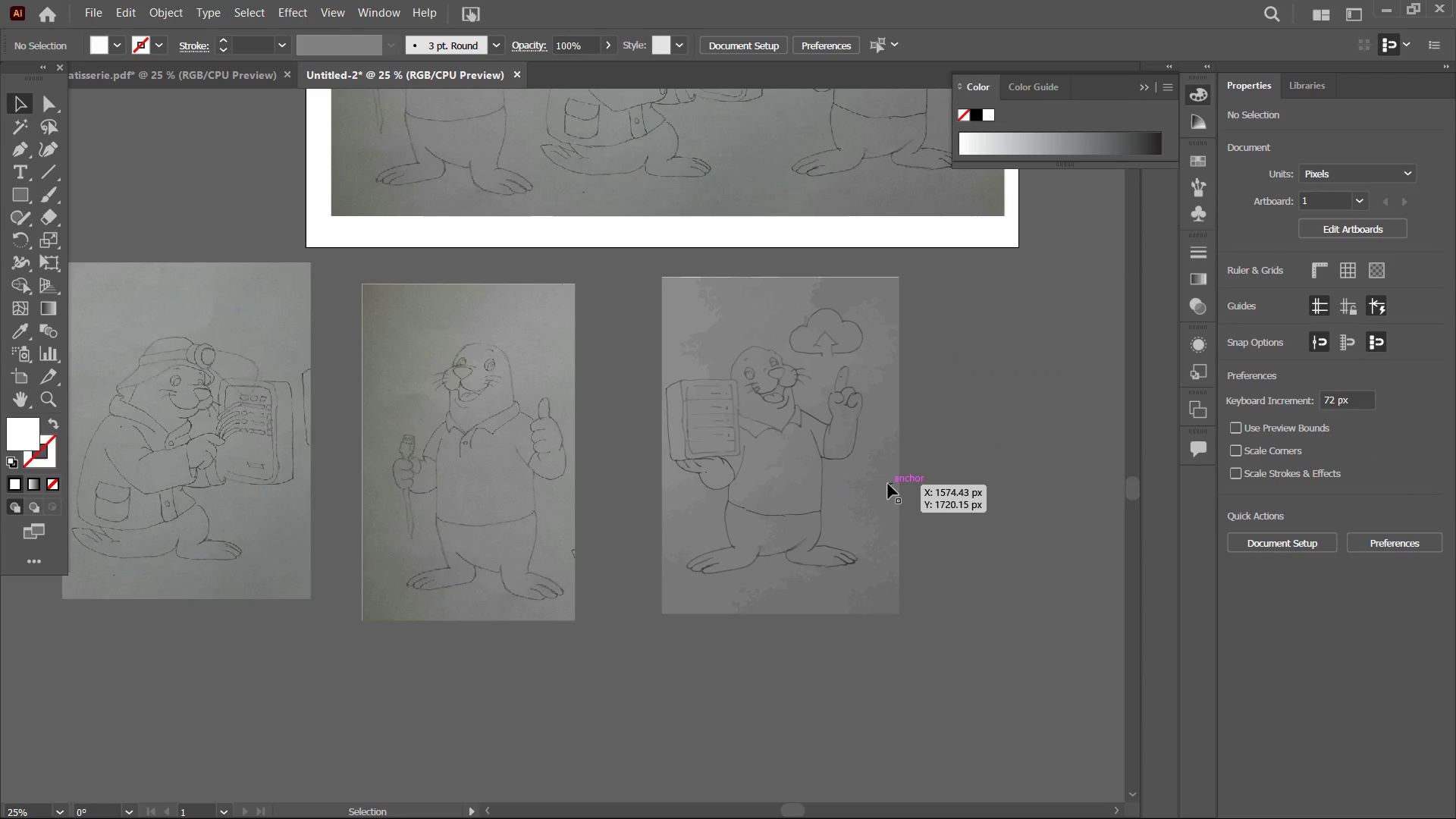 
left_click([874, 482])
 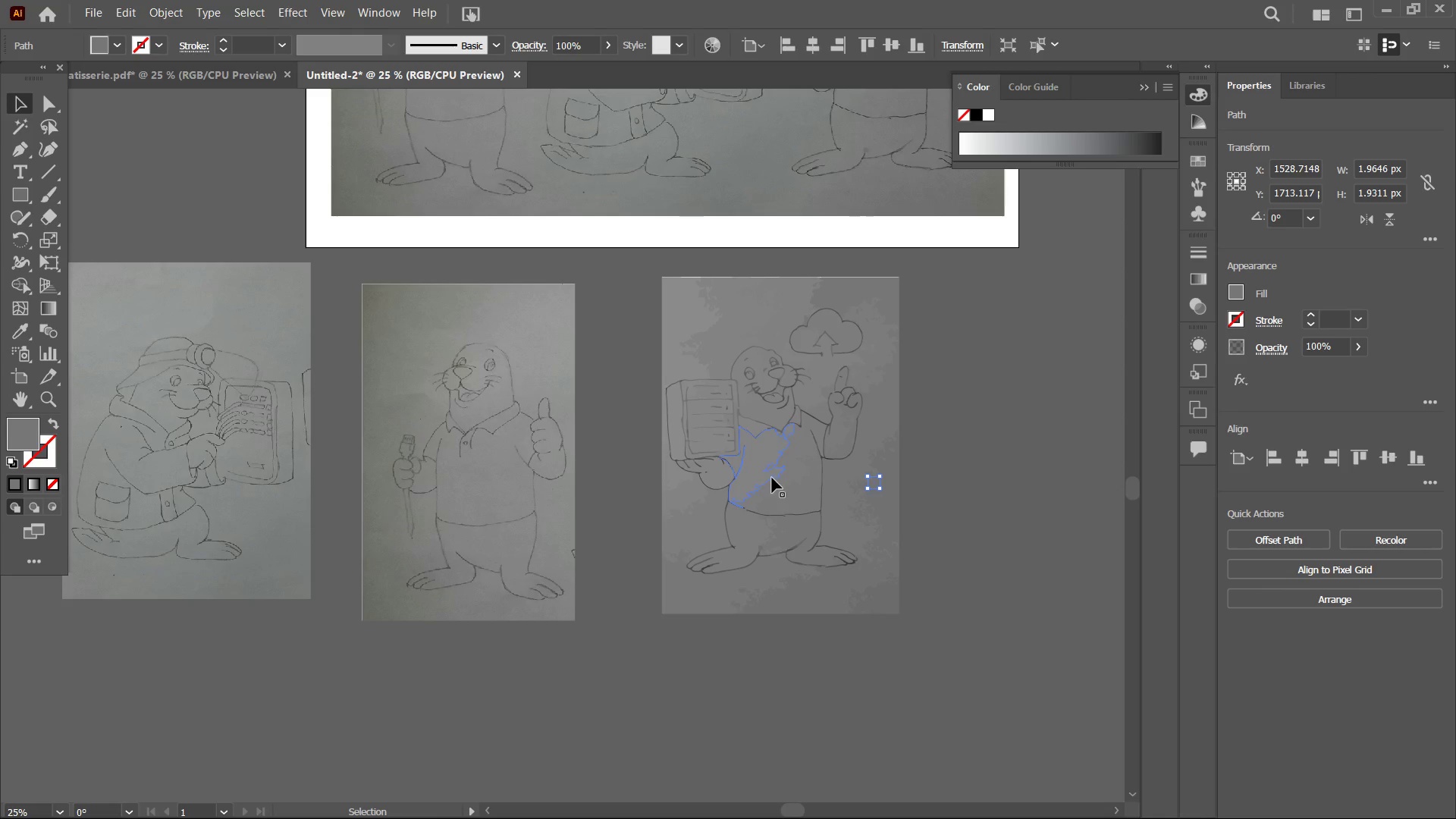 
key(Control+Equal)
 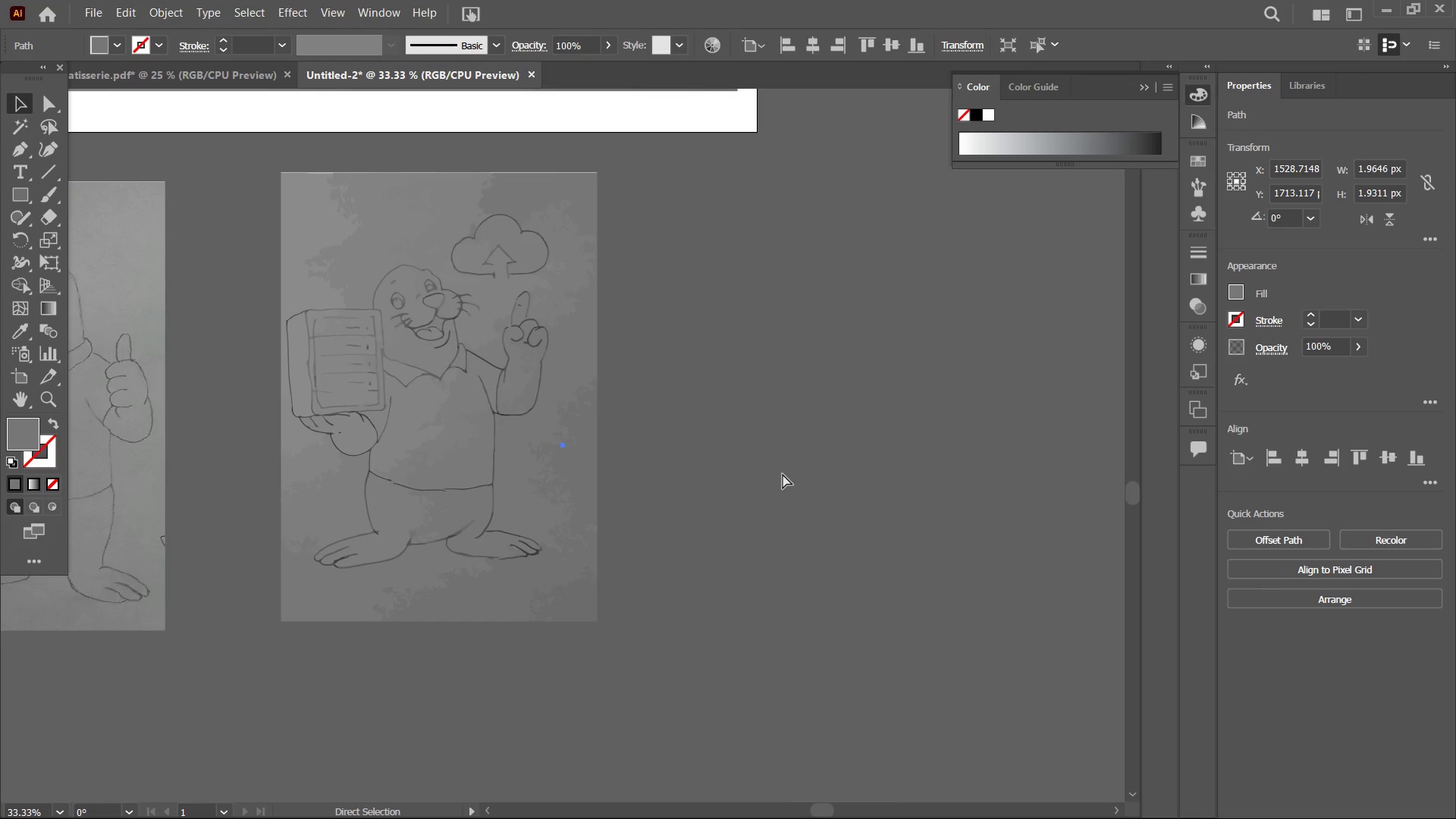 
key(Control+Equal)
 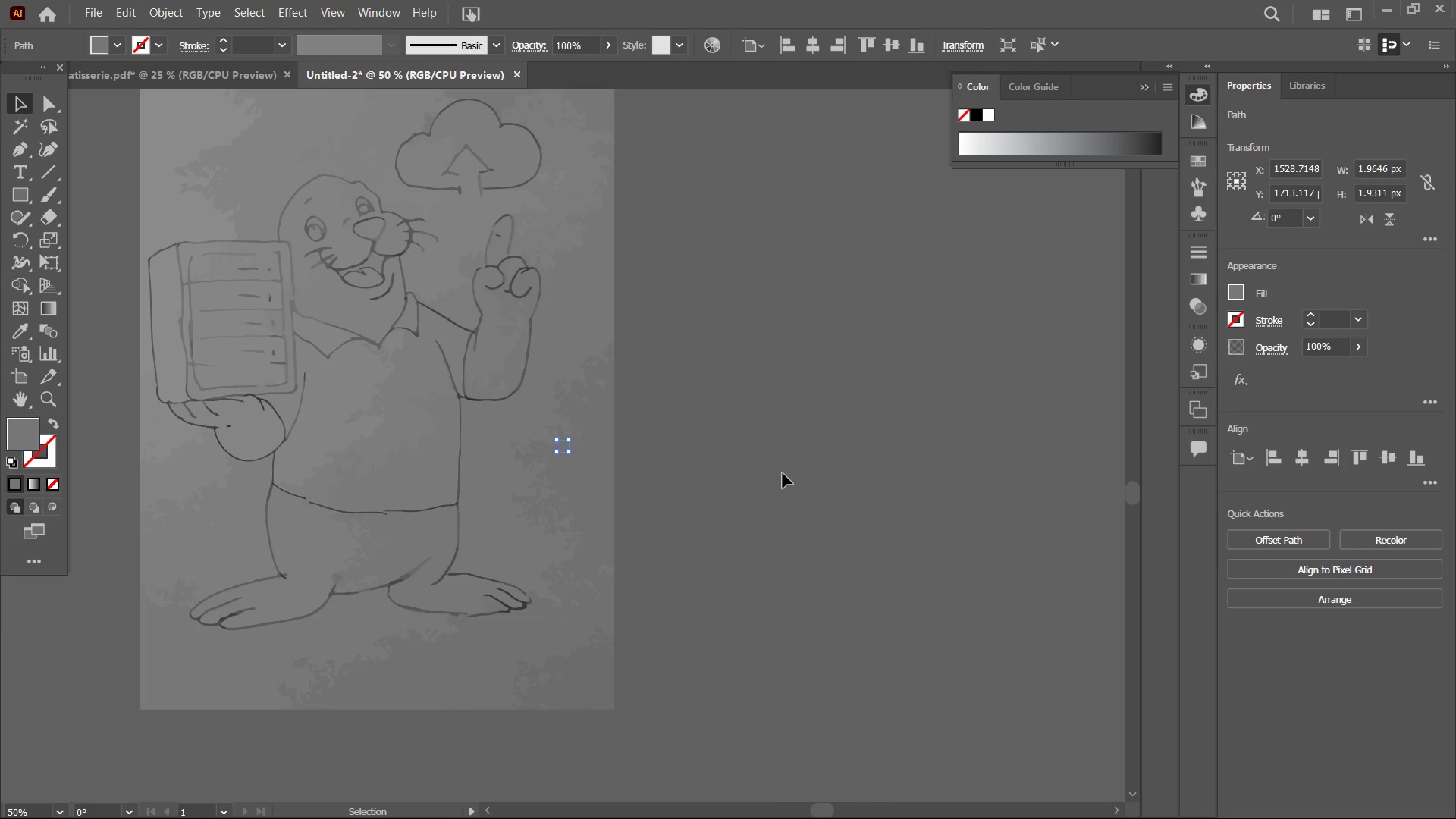 
hold_key(key=Space, duration=1.3)
 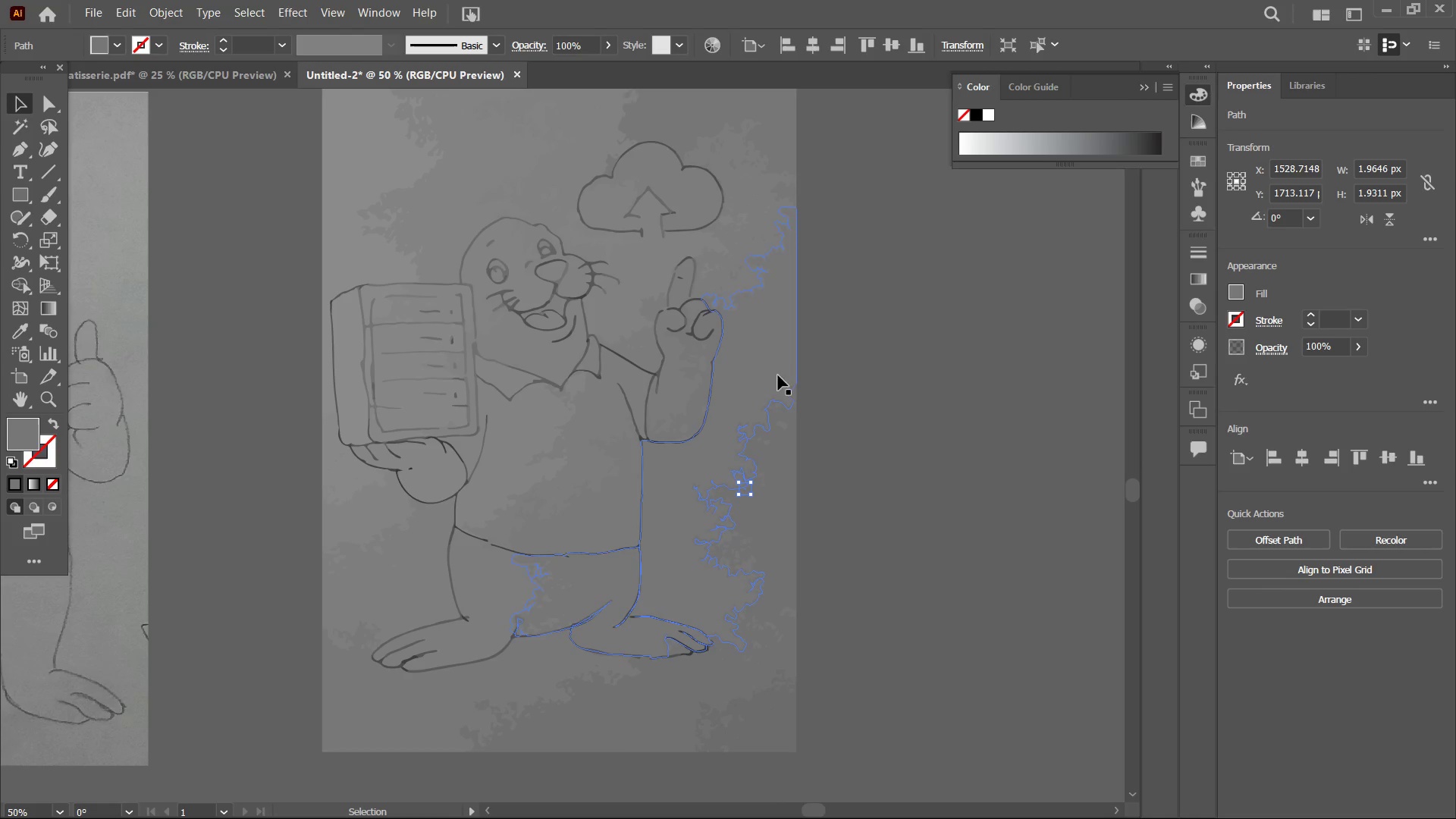 
left_click_drag(start_coordinate=[689, 446], to_coordinate=[871, 488])
 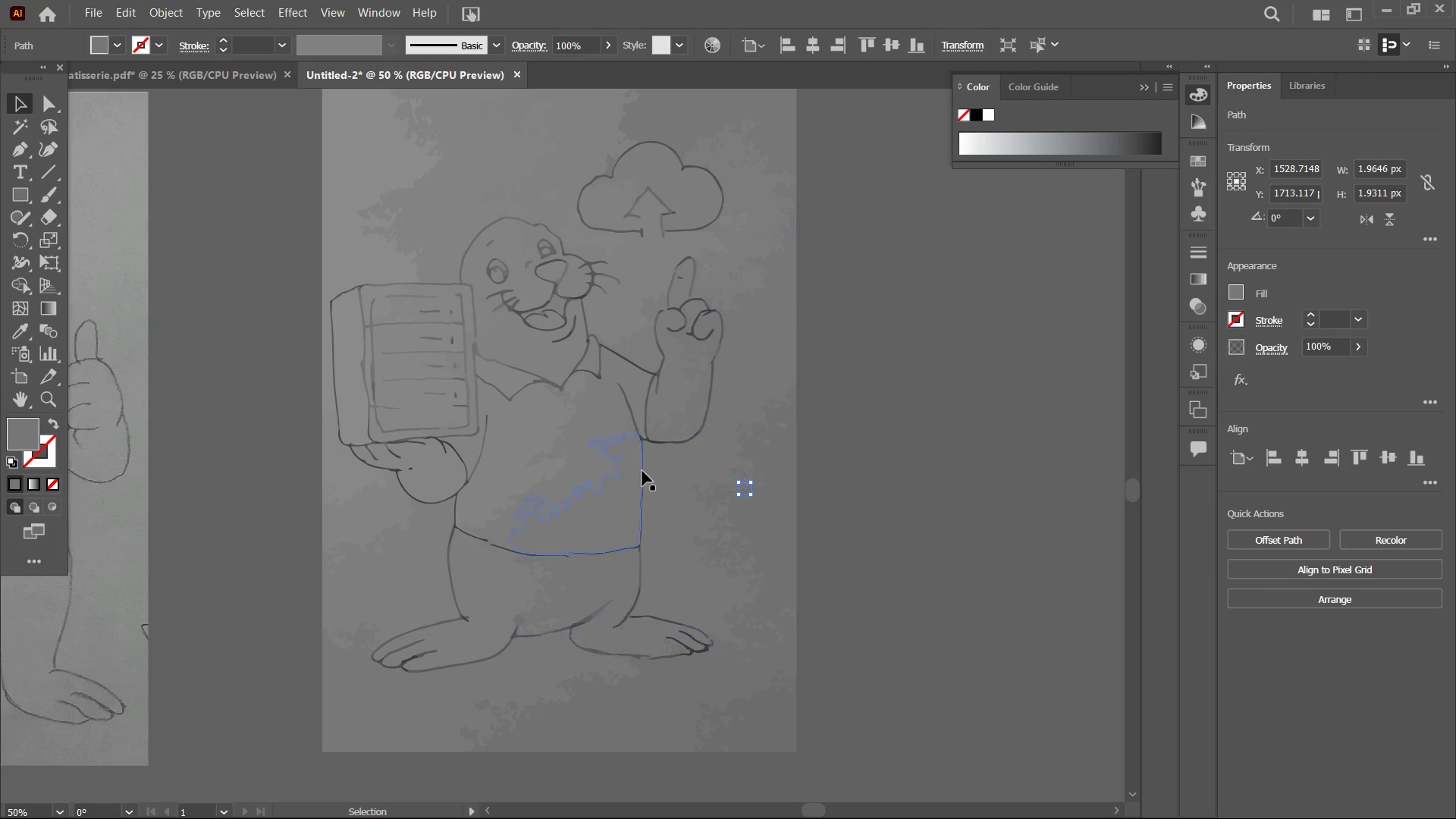 
left_click([642, 471])
 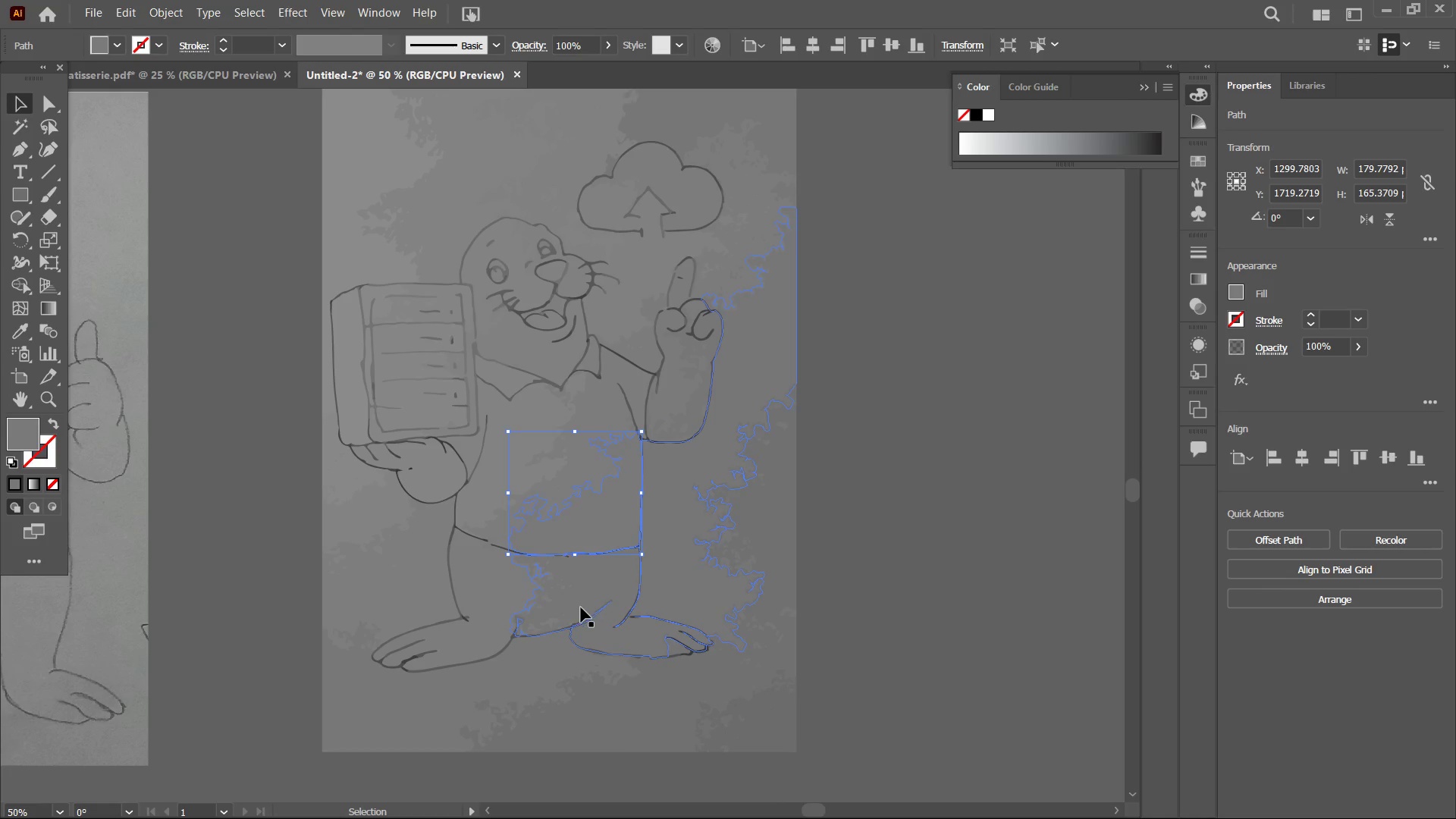 
left_click([574, 620])
 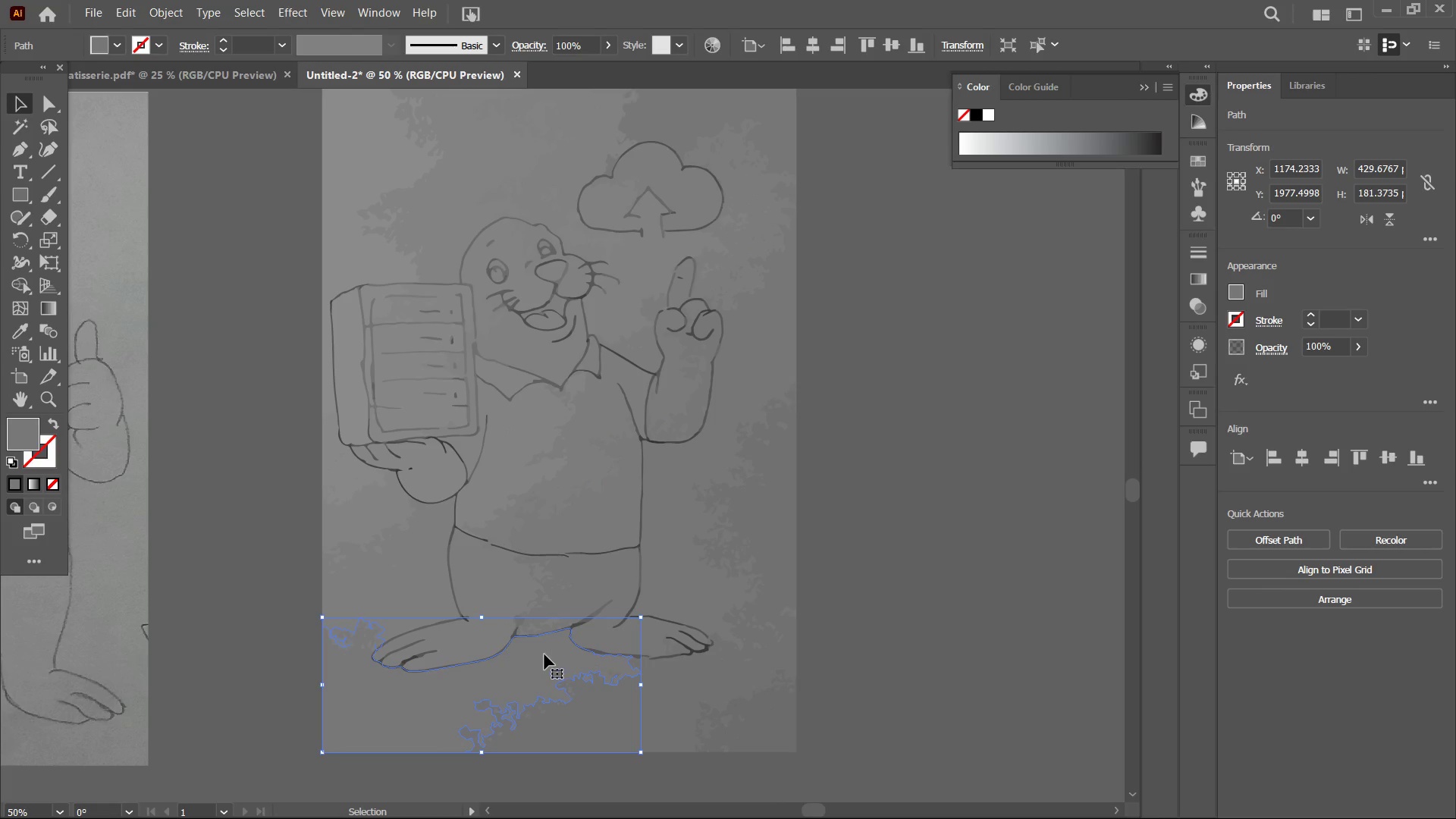 
left_click([554, 590])
 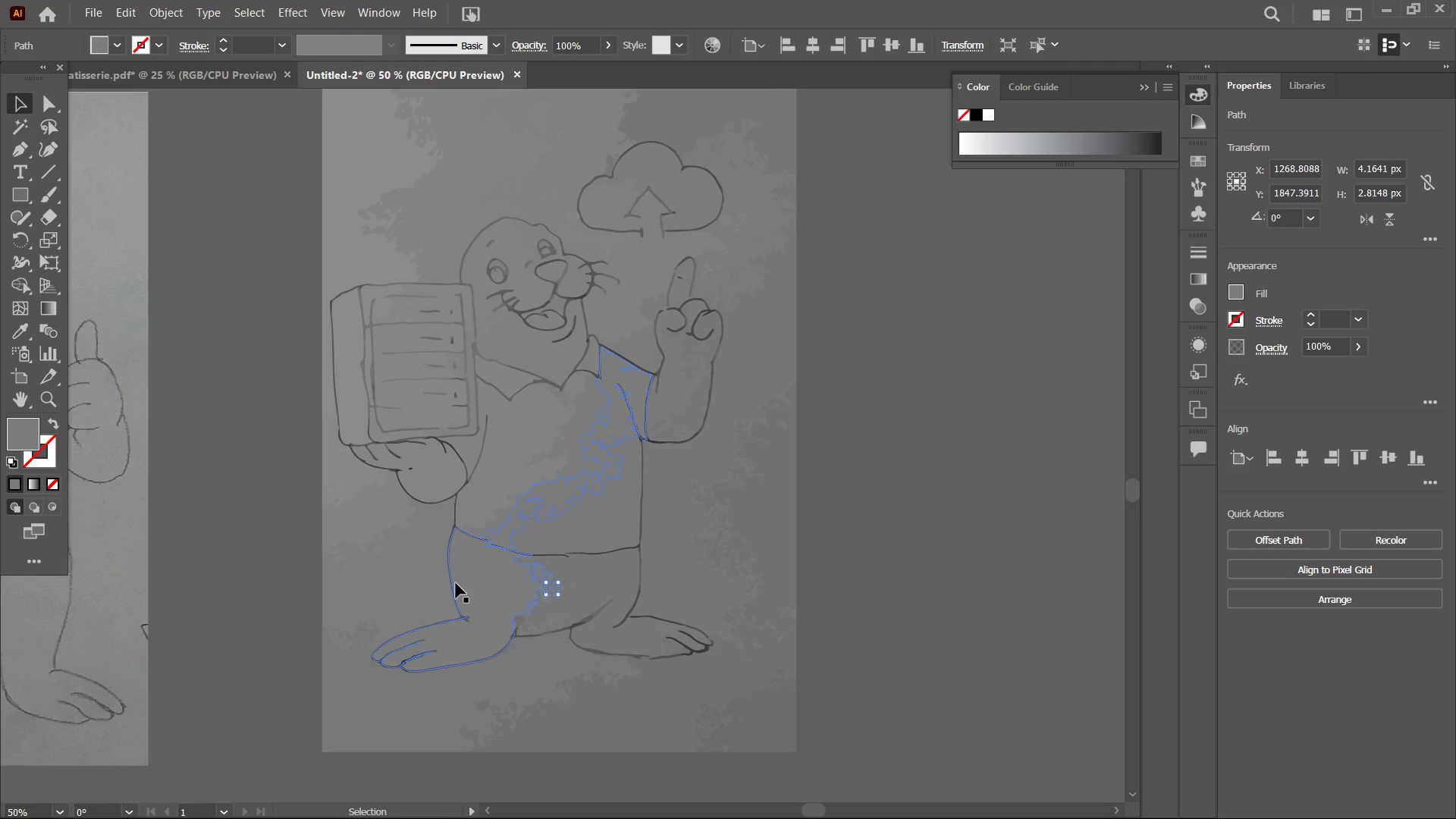 
left_click([455, 583])
 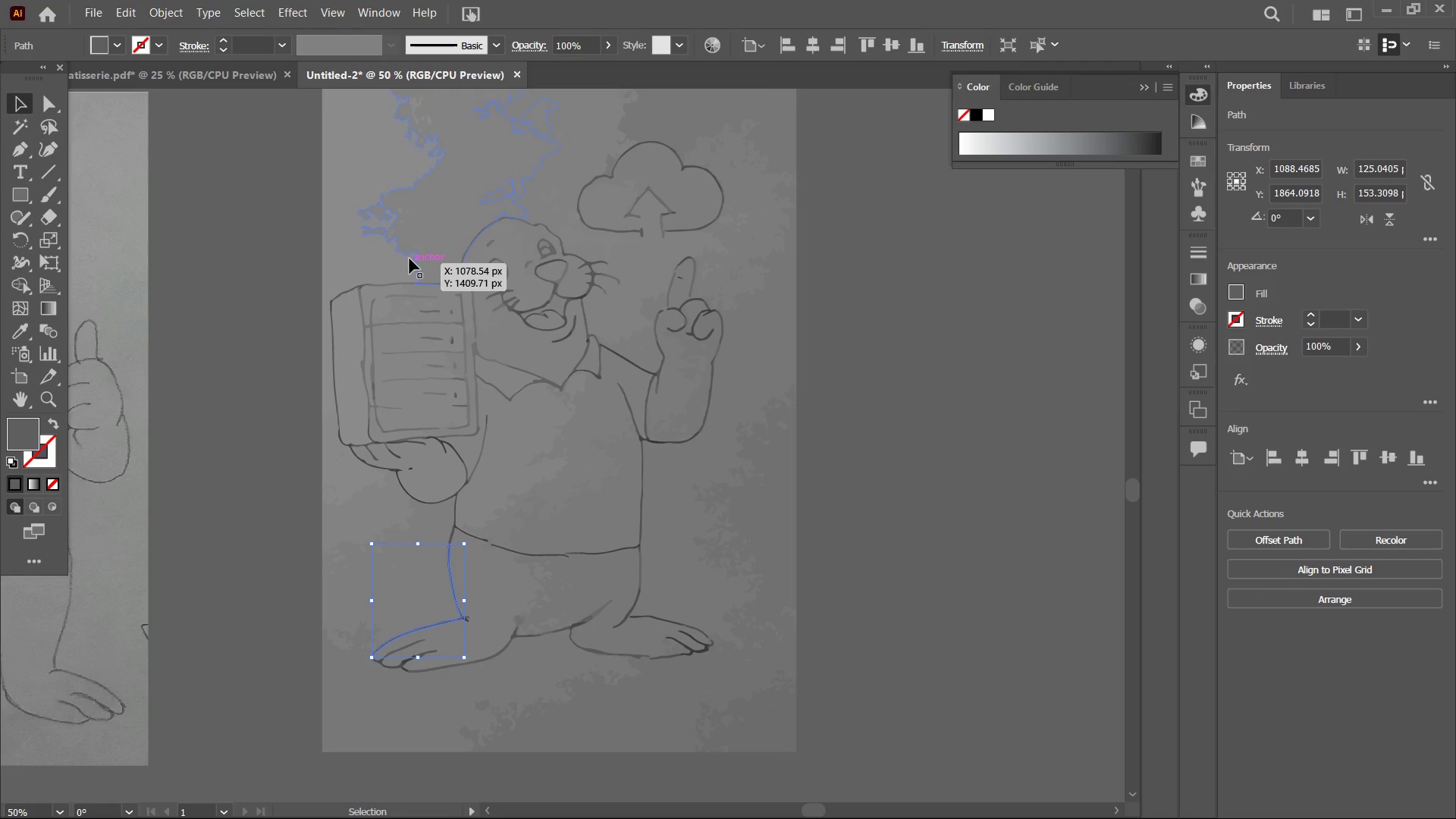 
left_click_drag(start_coordinate=[413, 221], to_coordinate=[431, 237])
 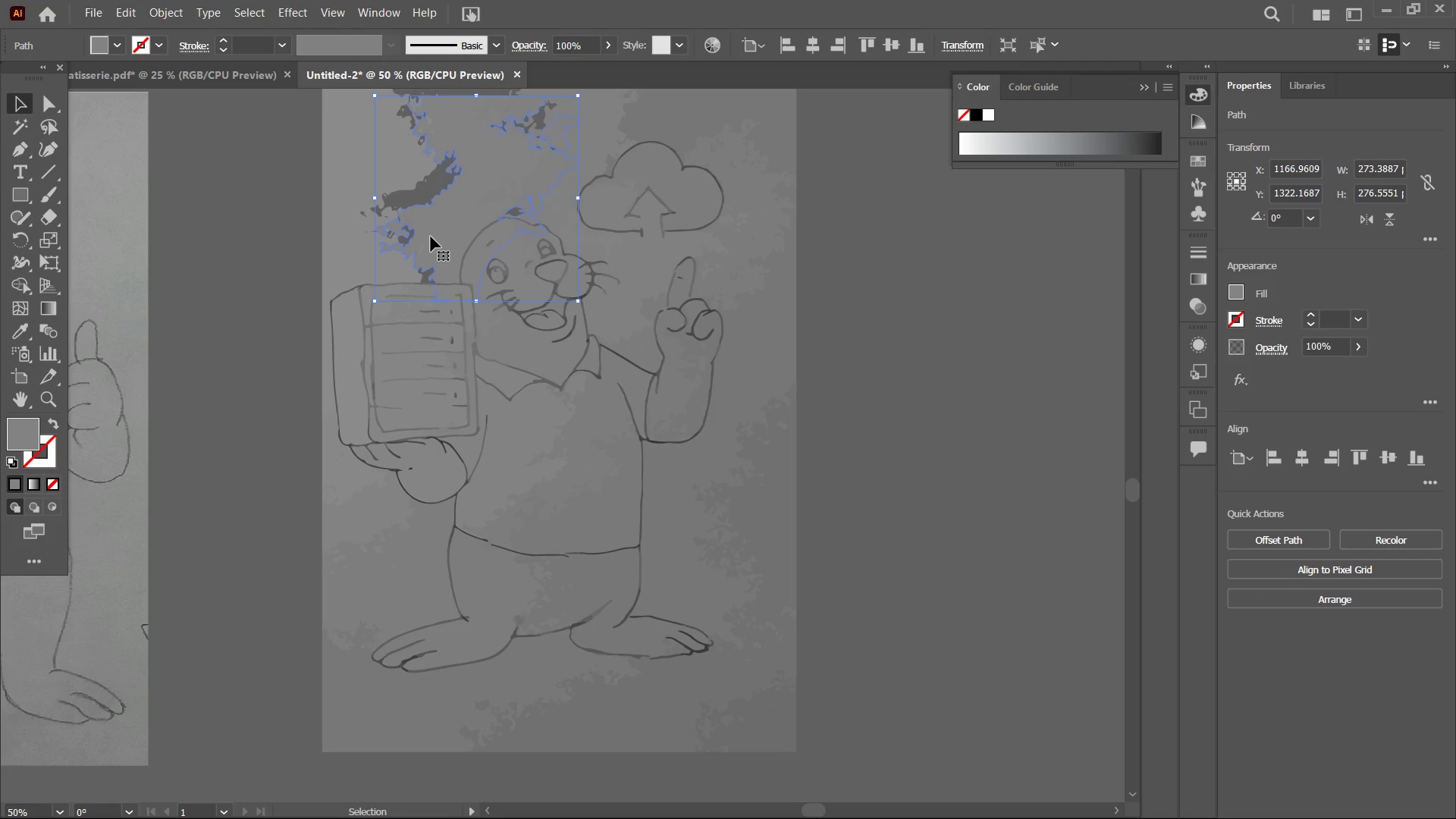 
key(Backspace)
 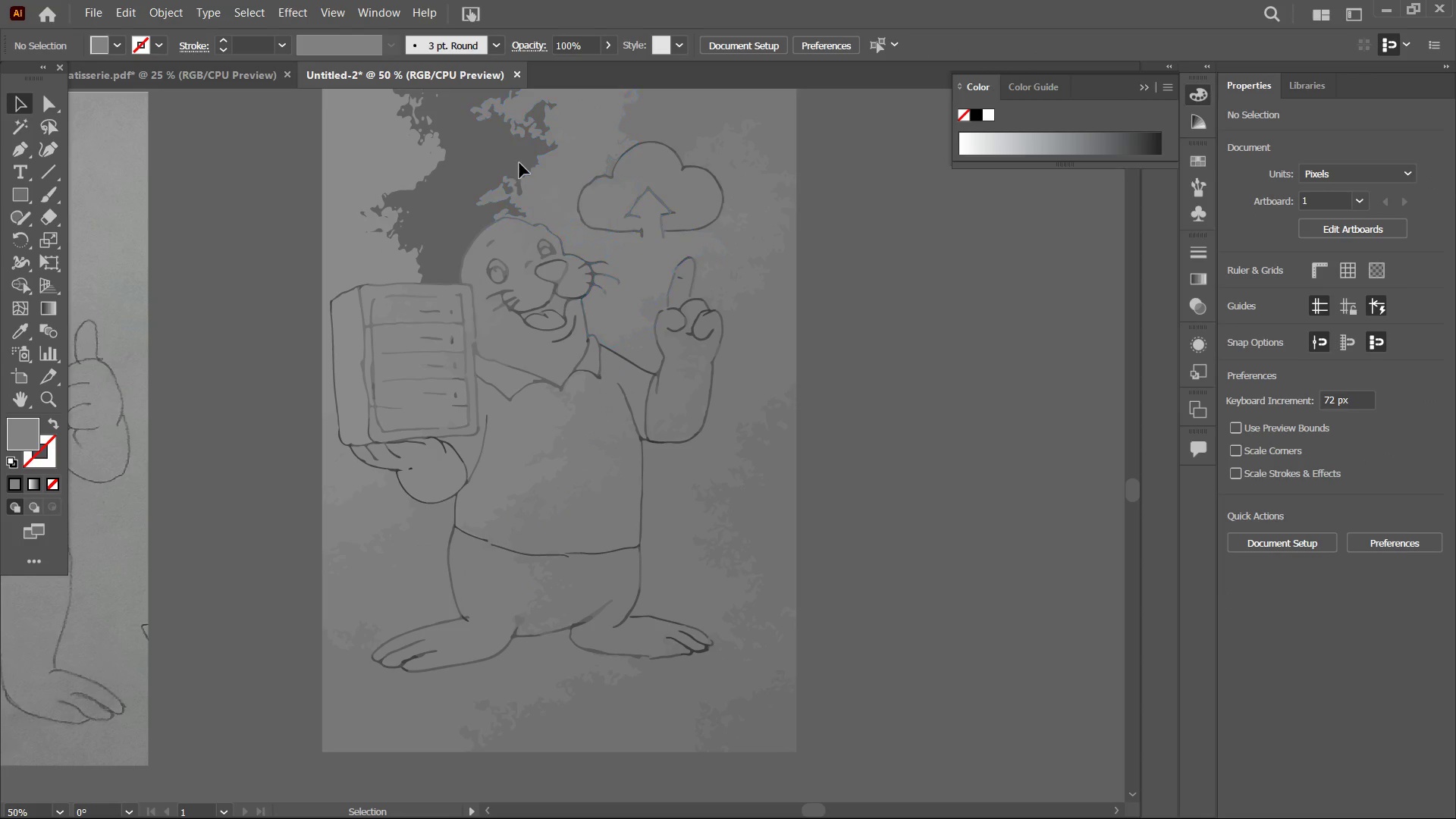 
left_click([528, 158])
 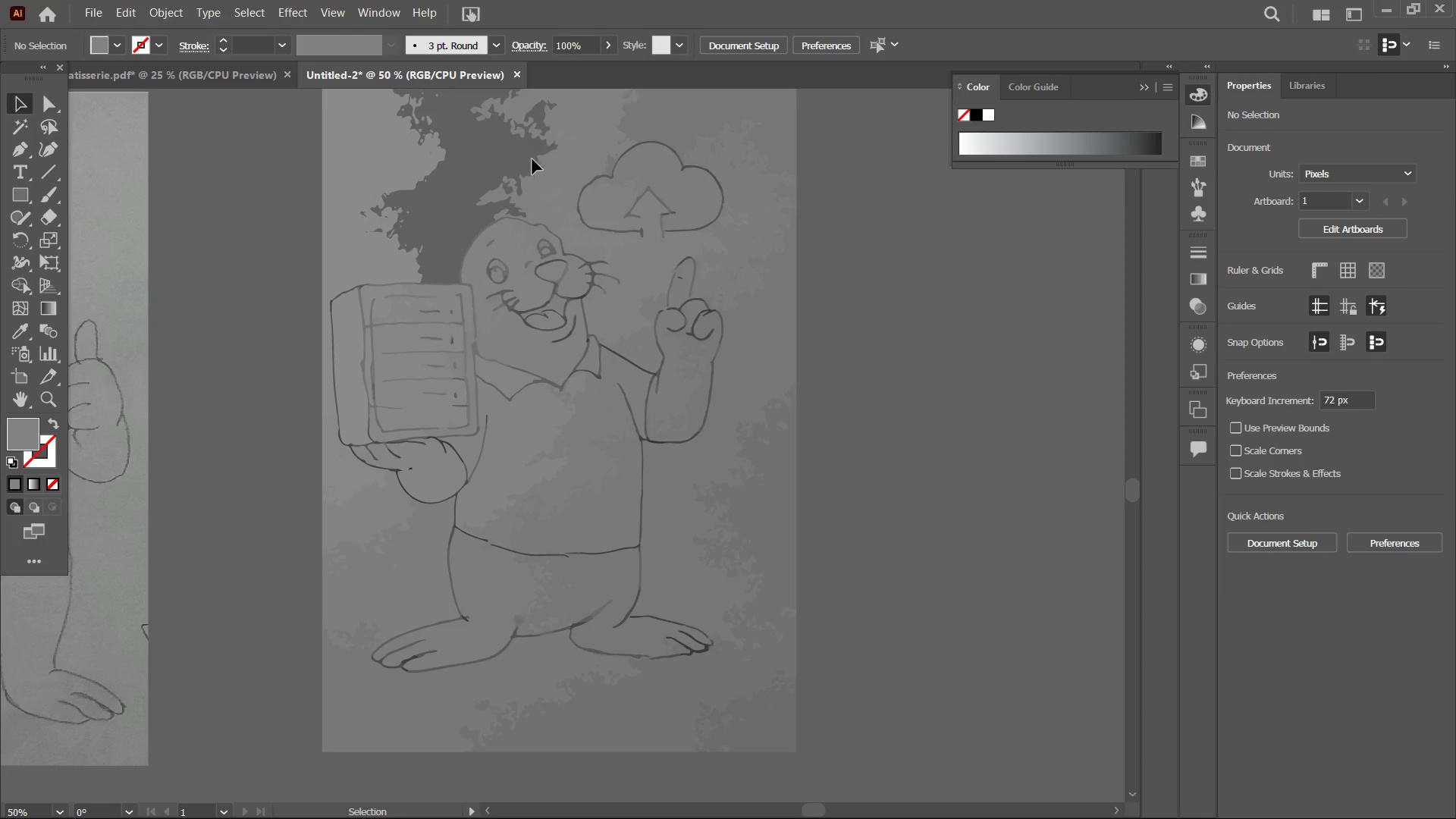 
double_click([539, 174])
 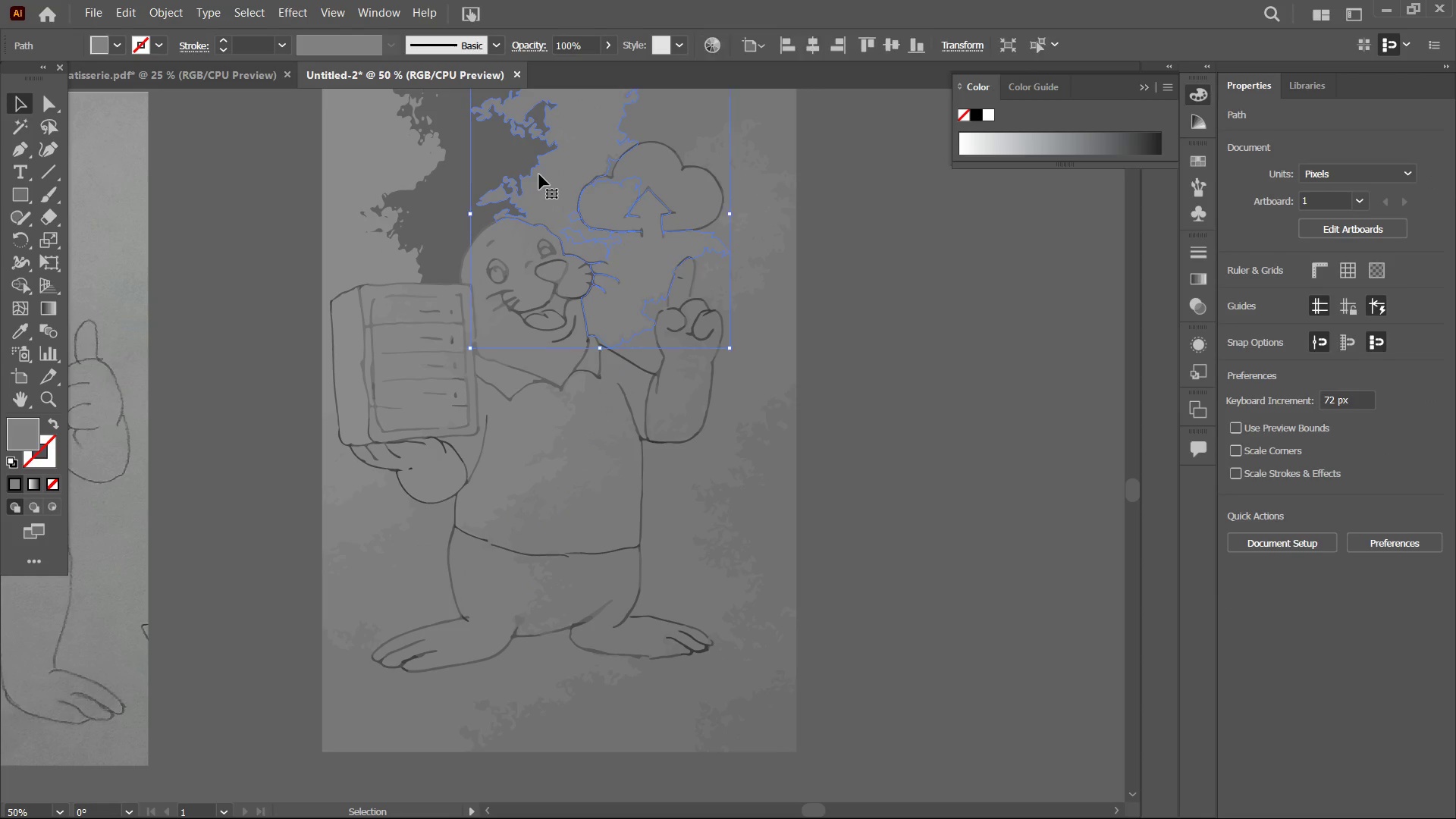 
key(Backspace)
 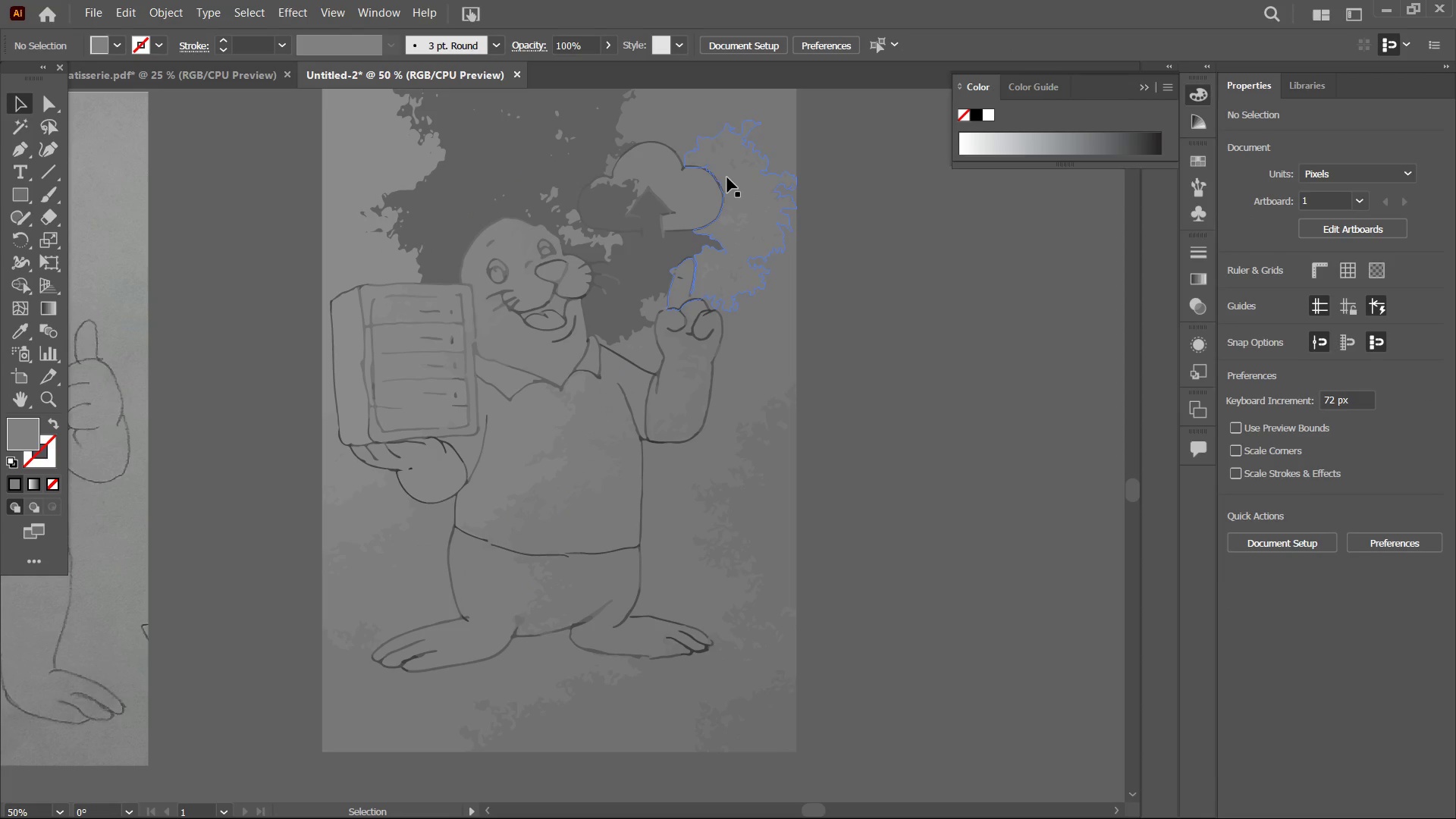 
left_click([730, 177])
 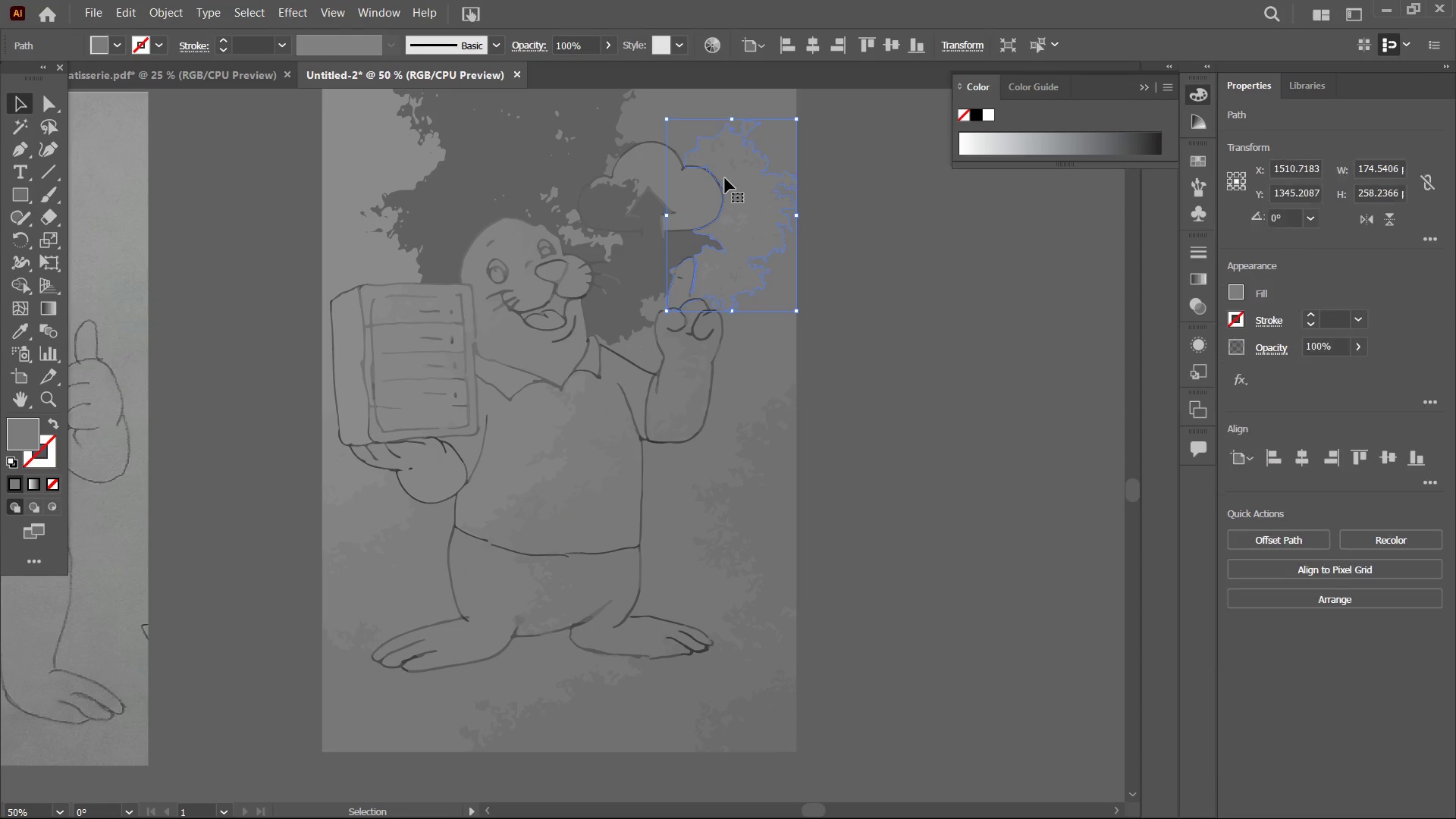 
key(Backspace)
 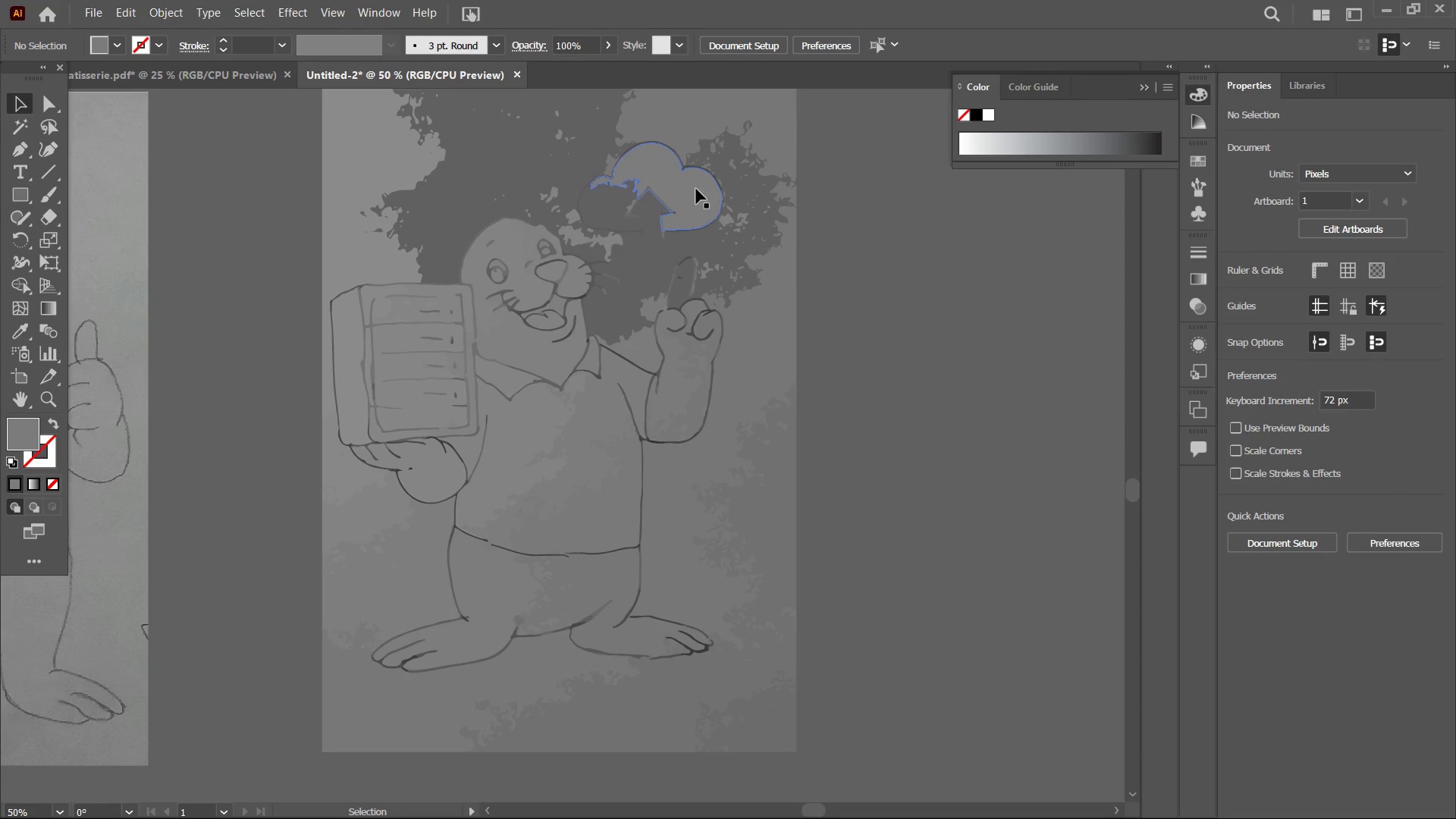 
left_click([684, 194])
 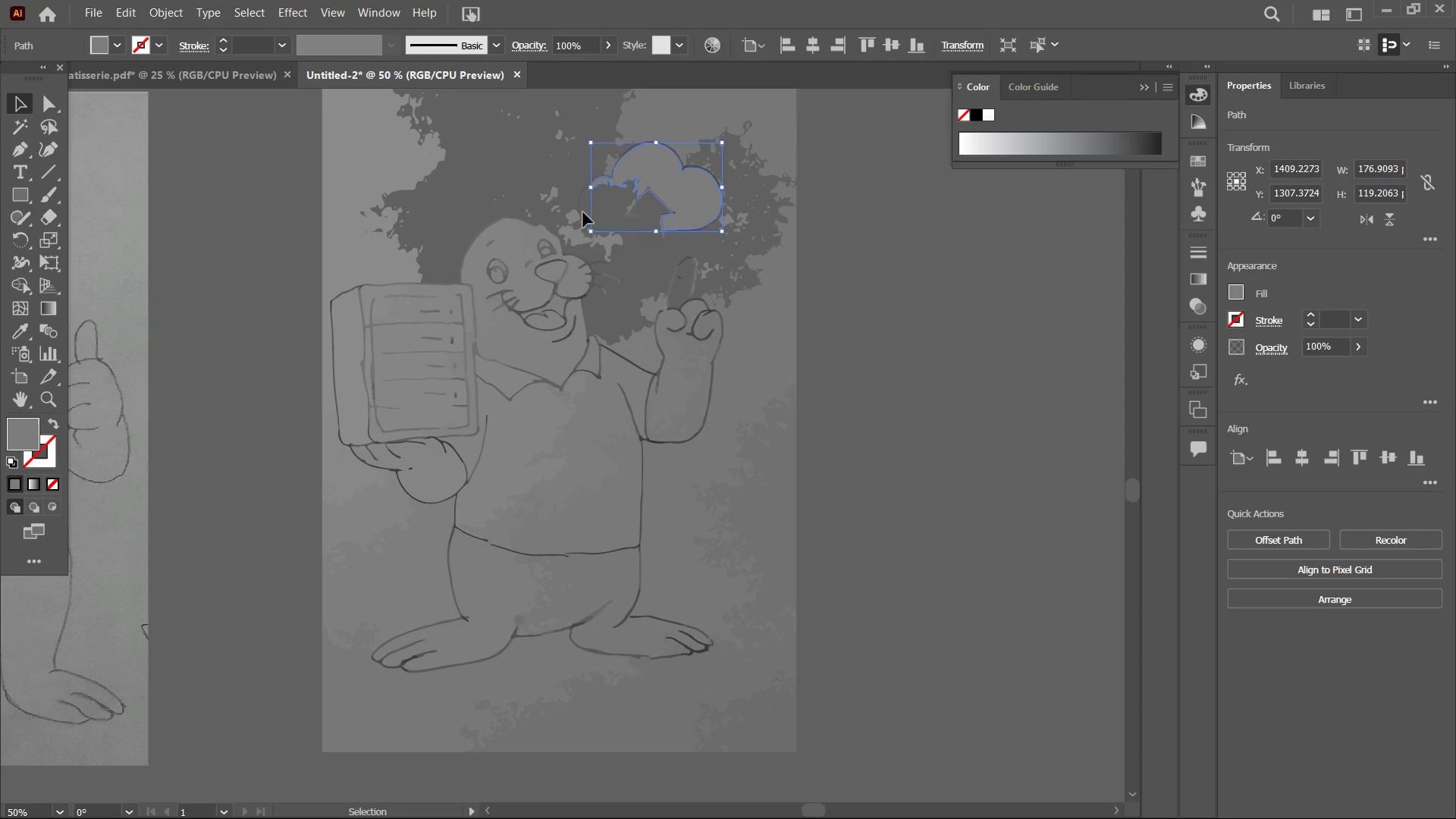 
left_click([579, 212])
 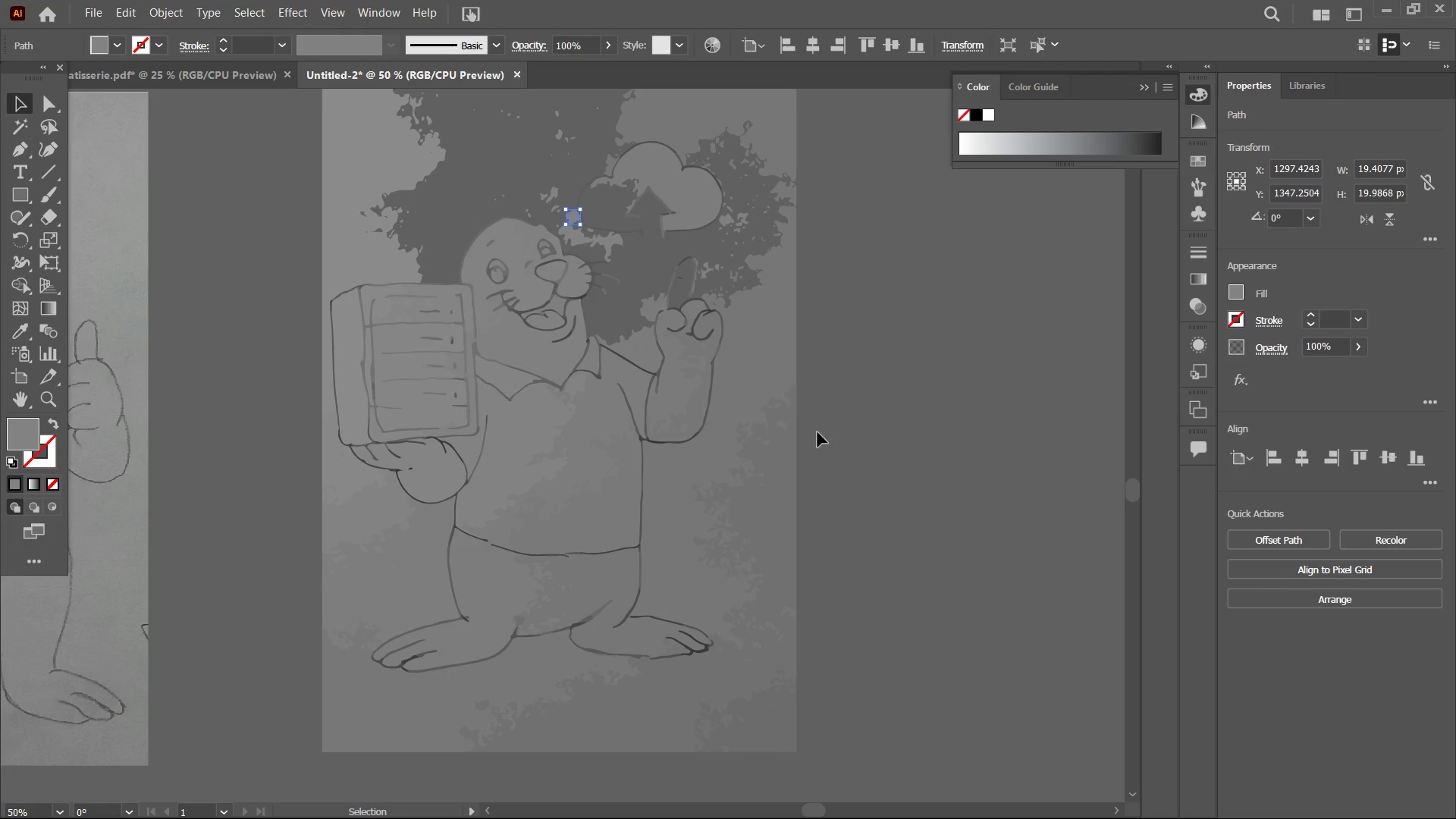 
left_click([501, 344])
 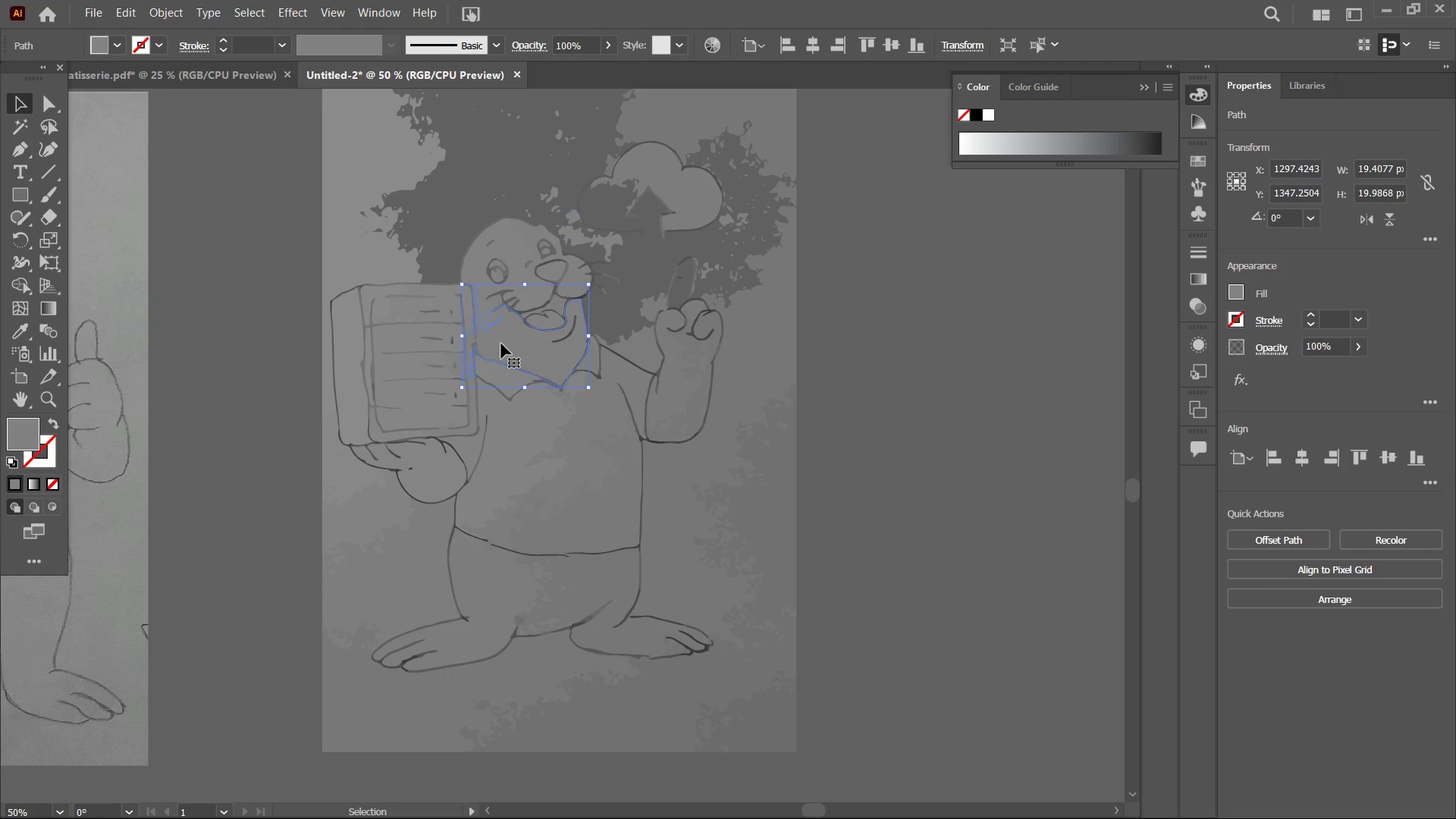 
key(Backspace)
 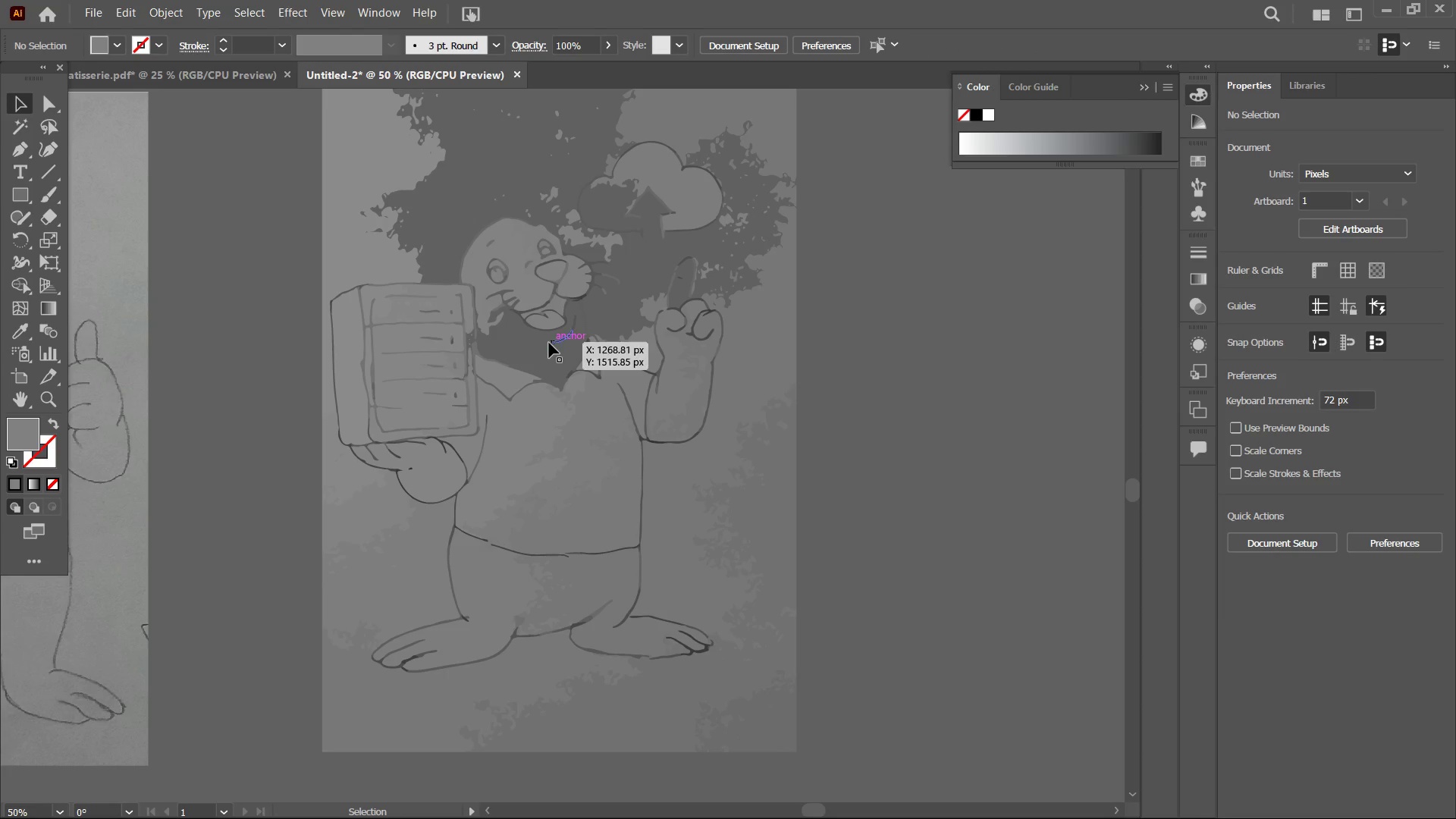 
key(Control+Minus)
 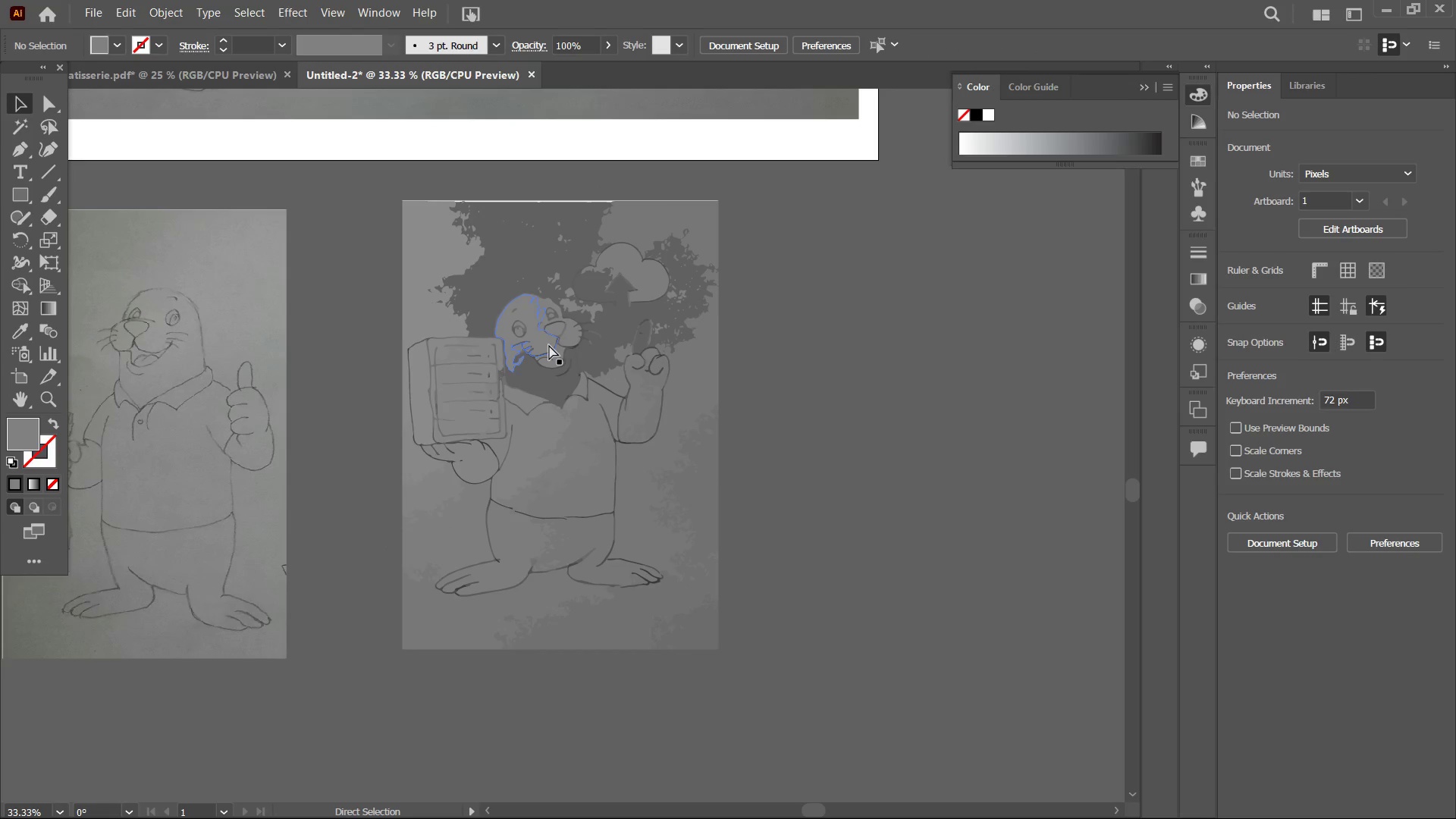 
key(Control+Minus)
 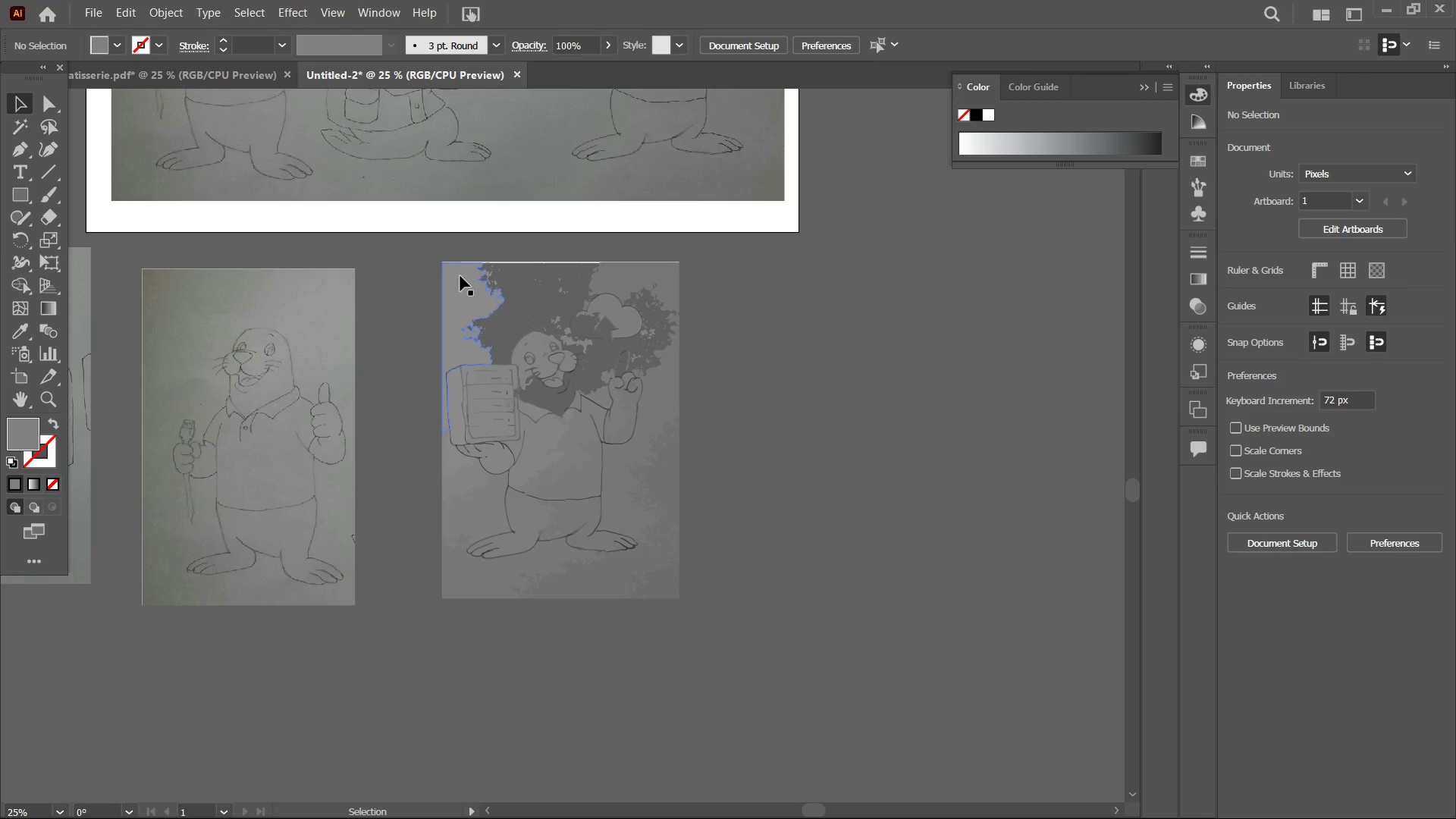 
left_click_drag(start_coordinate=[421, 257], to_coordinate=[724, 610])
 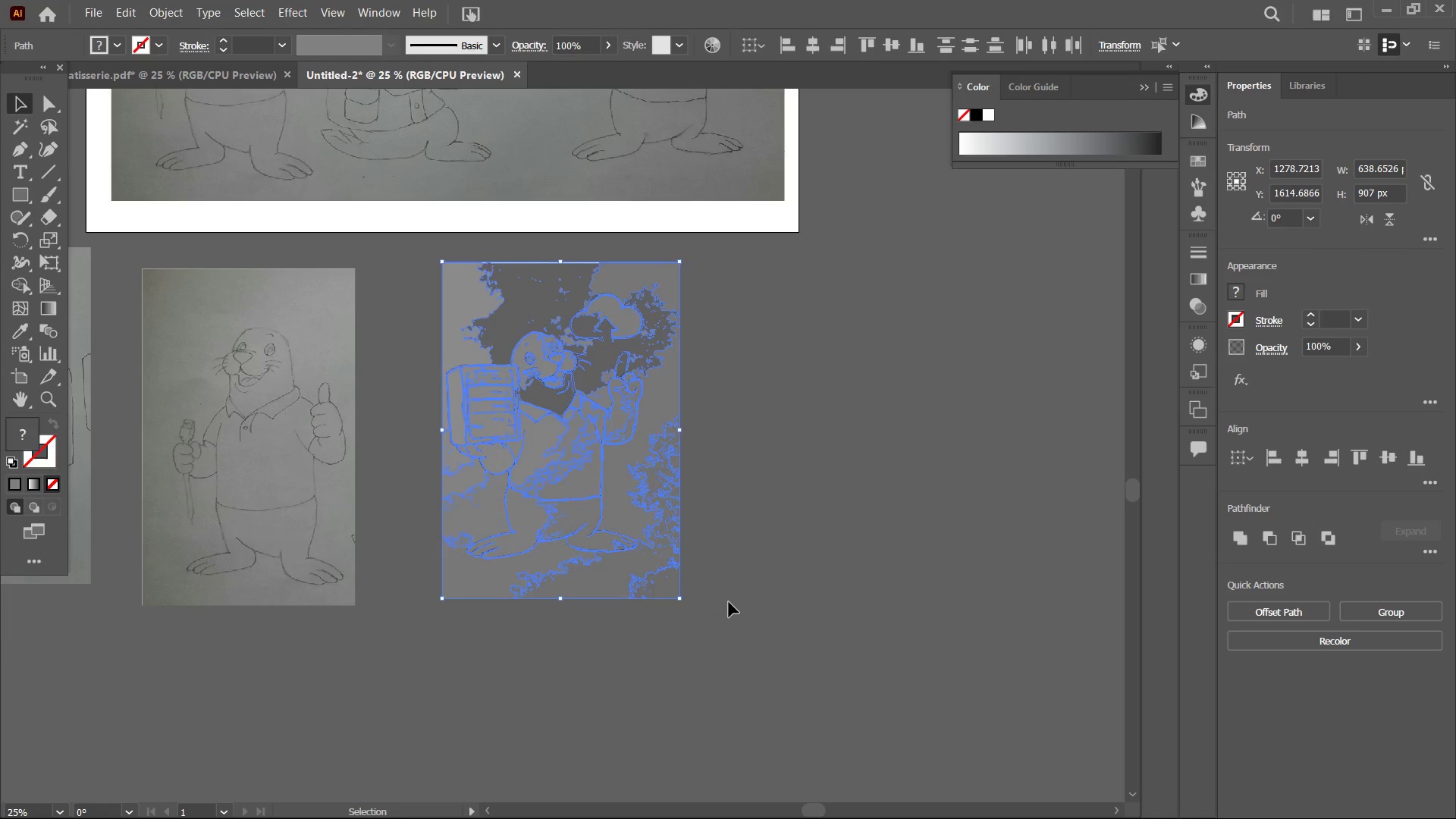 
key(Control+Z)
 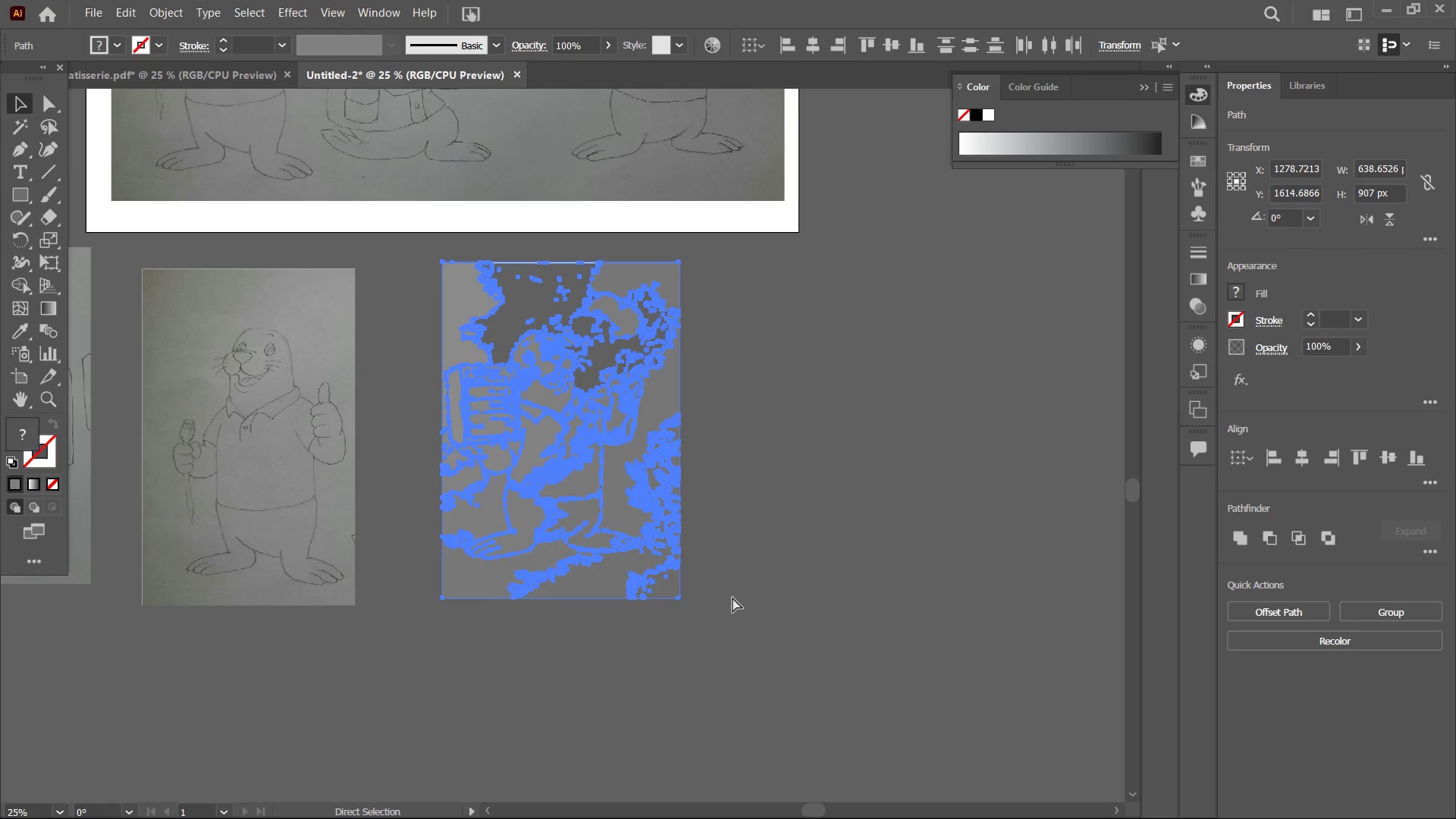 
key(Control+Z)
 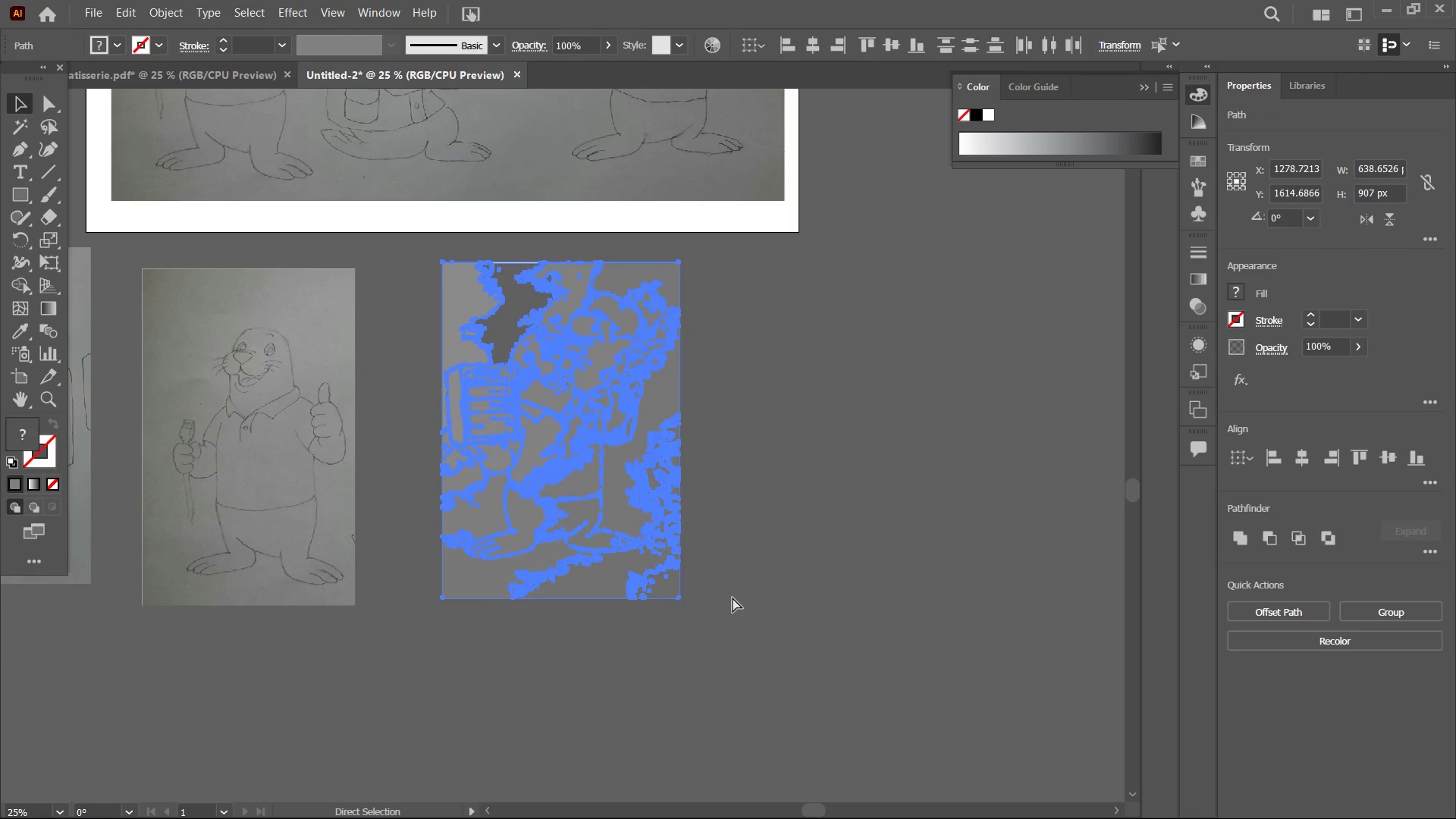 
key(Control+Z)
 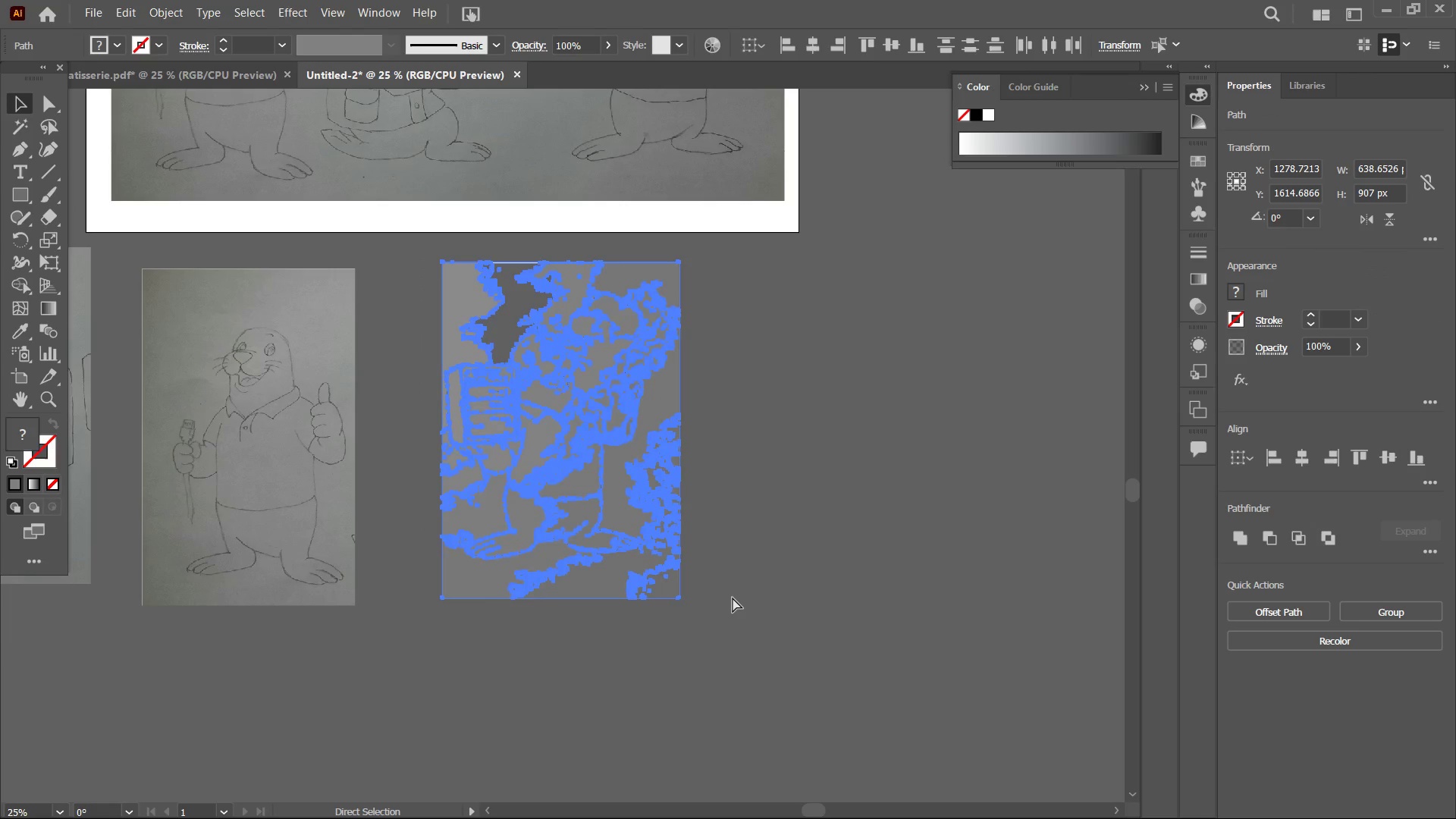 
key(Control+Z)
 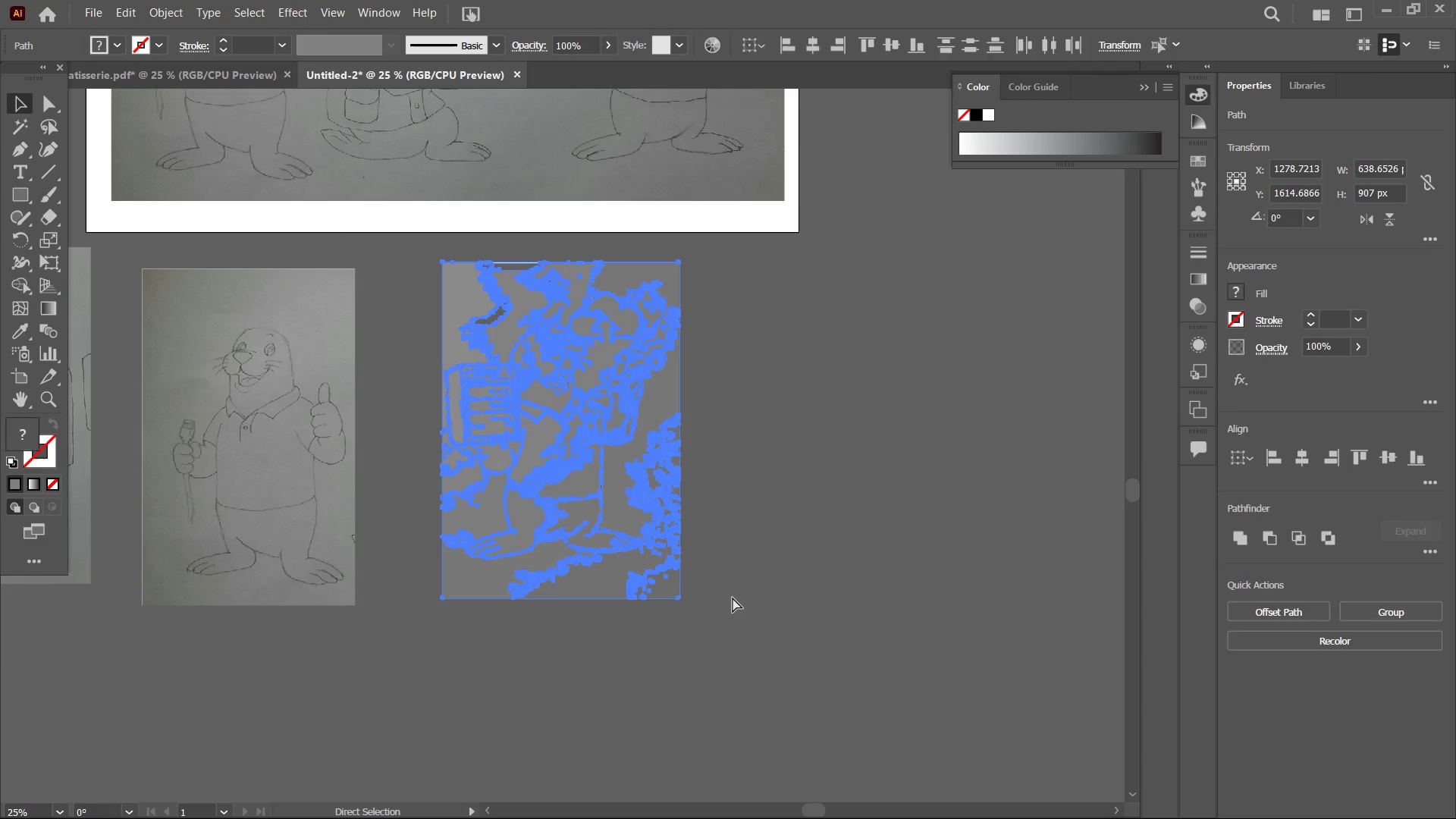 
key(Control+Z)
 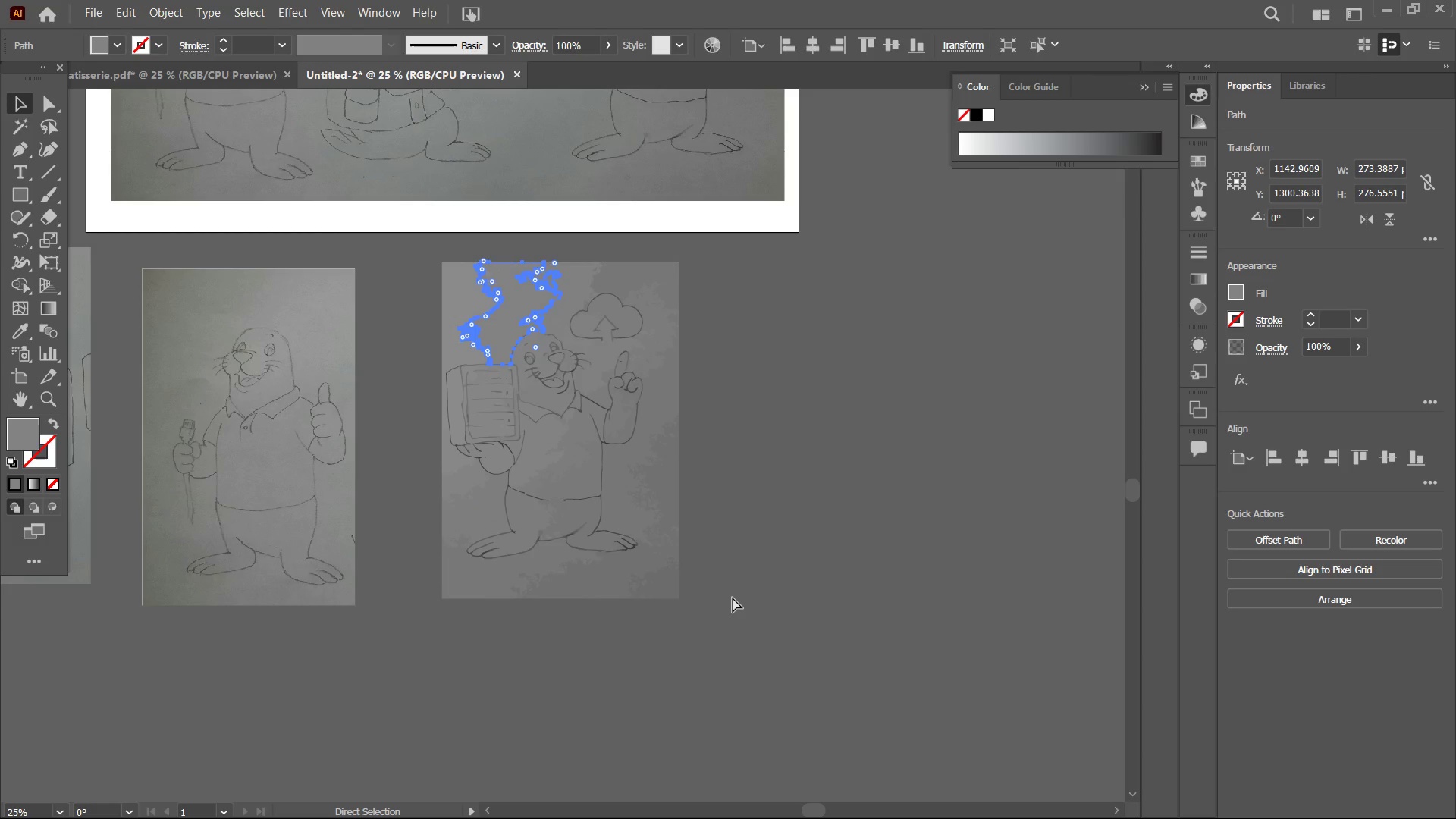 
key(Control+Z)
 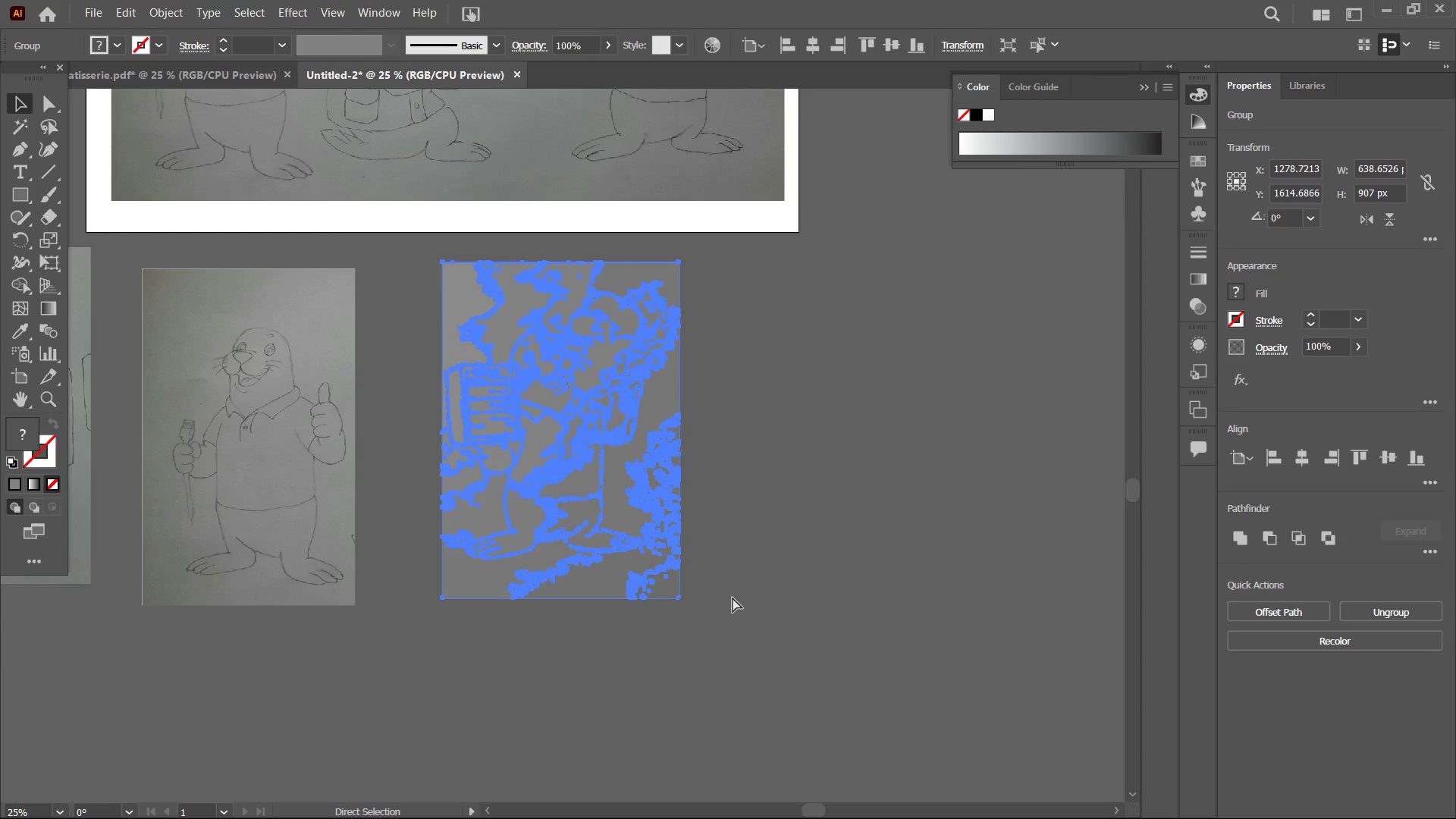 
key(Control+Z)
 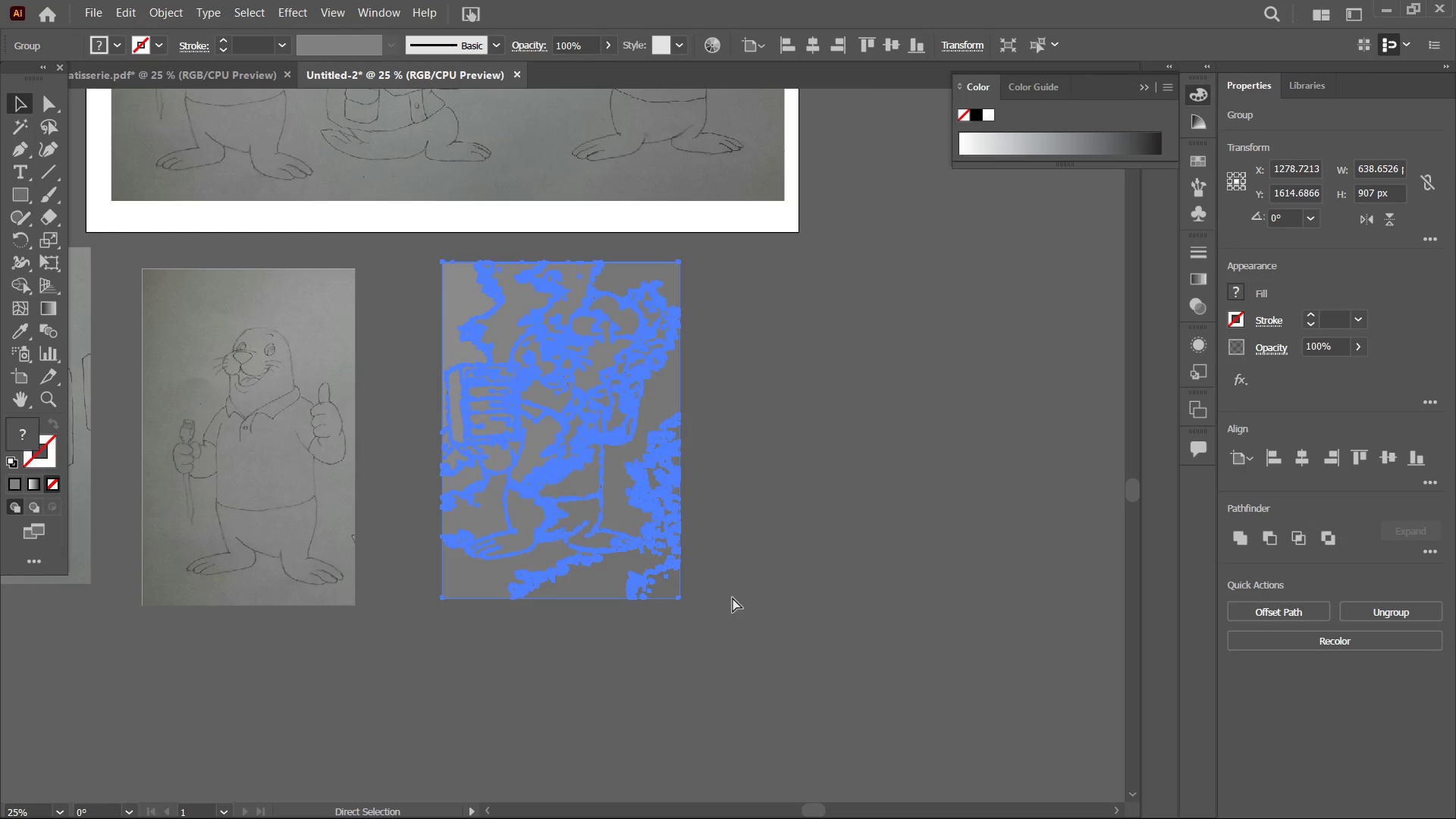 
key(Control+Z)
 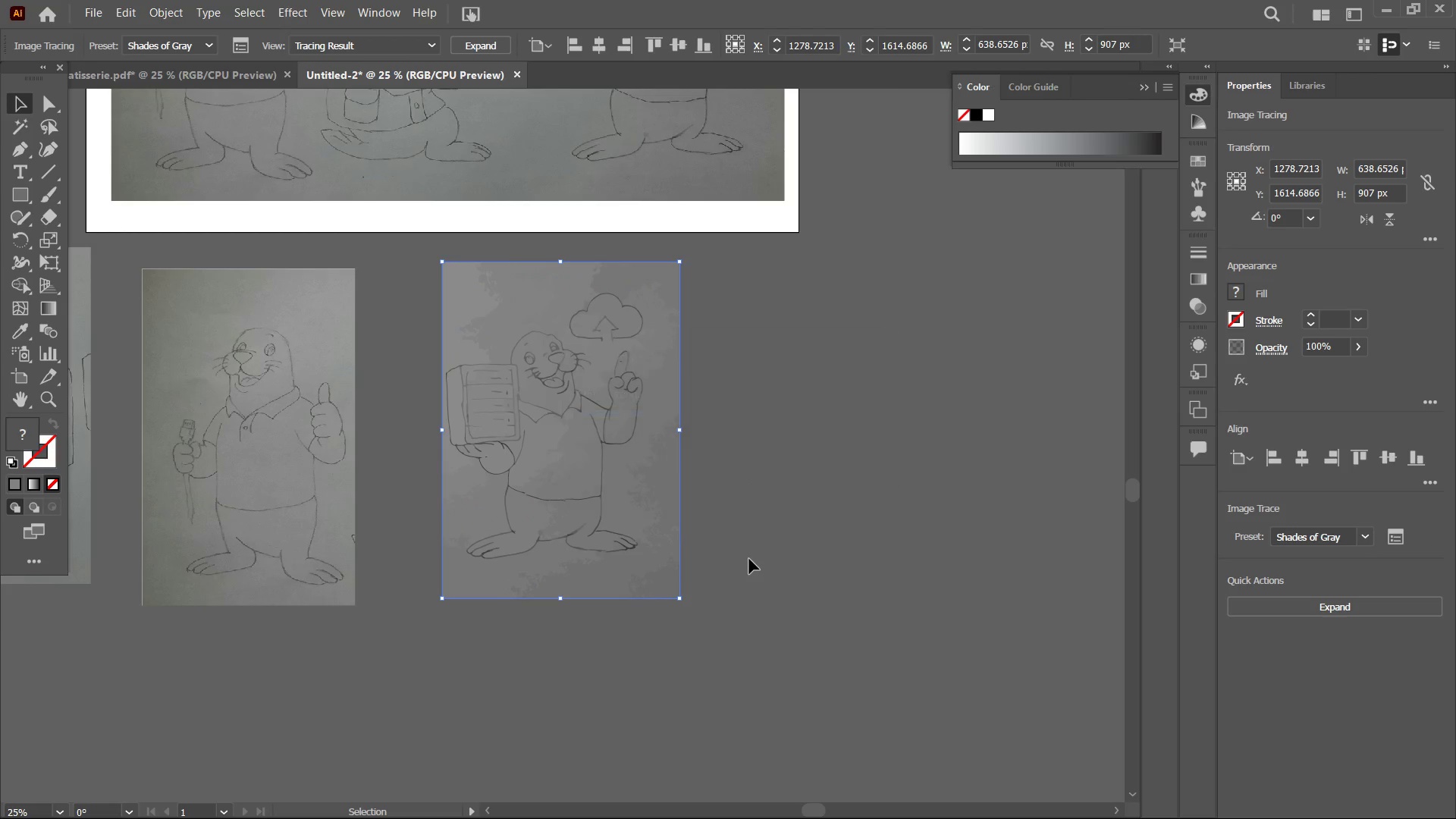 
wait(6.73)
 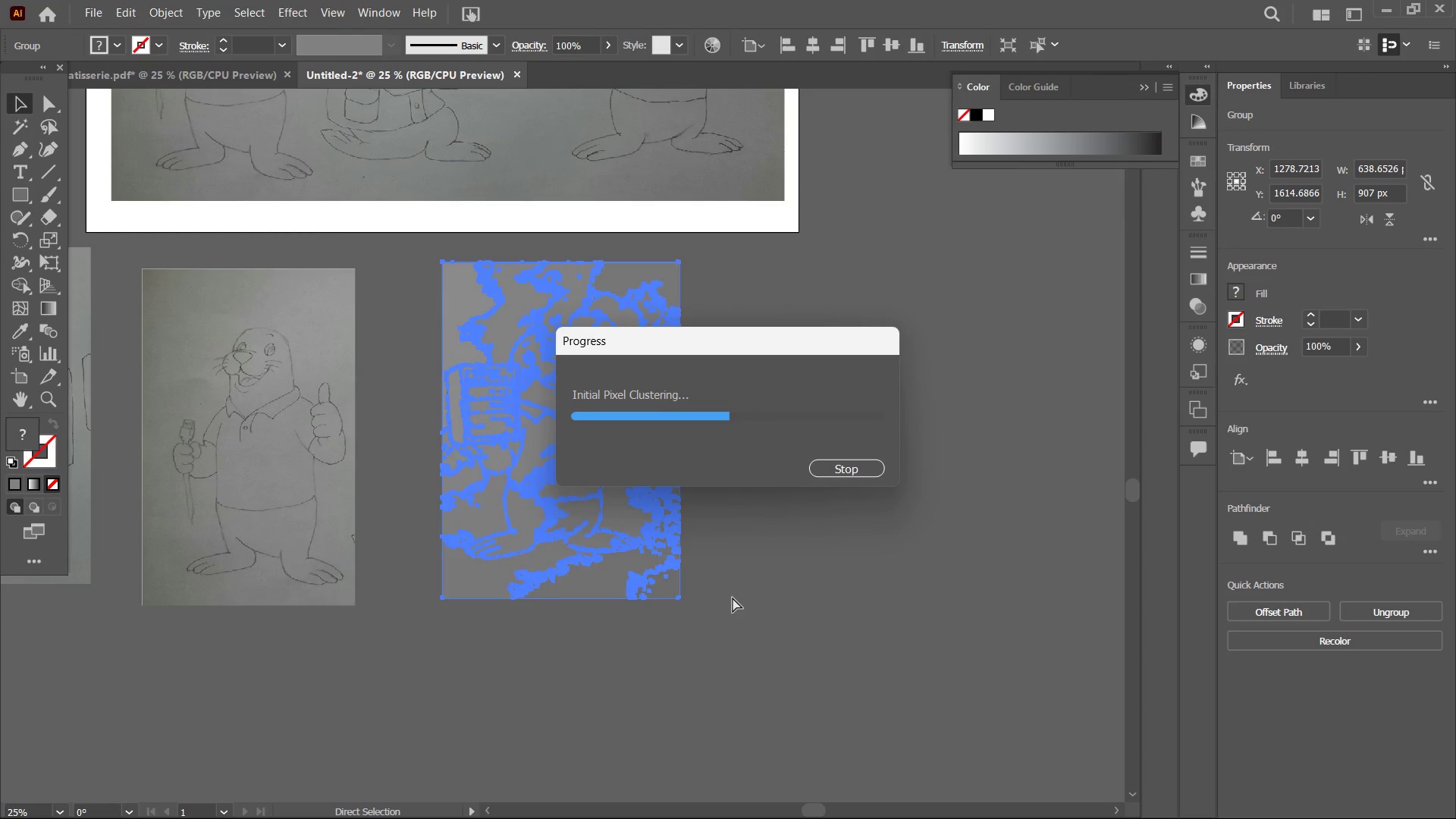 
key(Control+Z)
 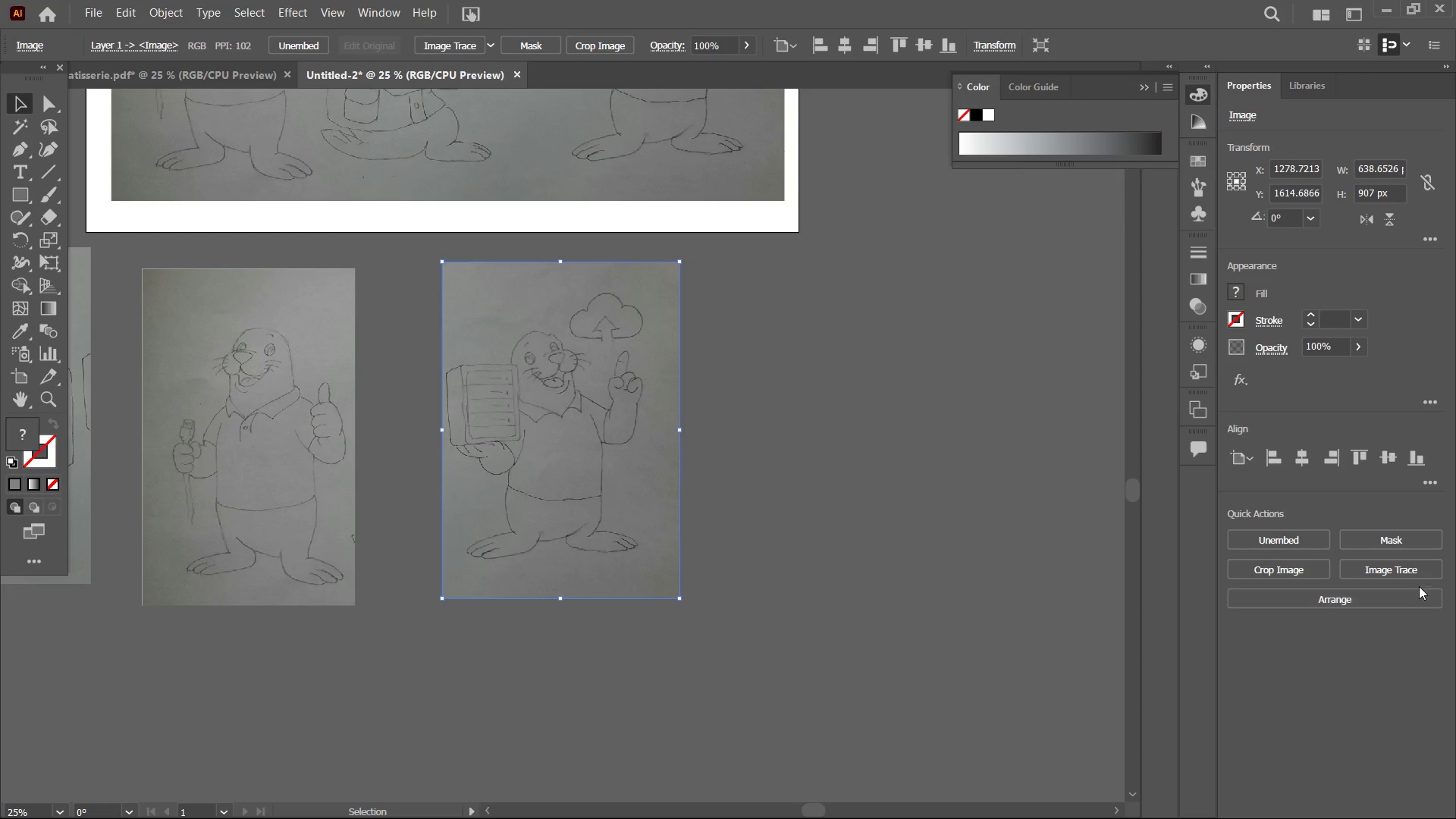 
left_click([1392, 573])
 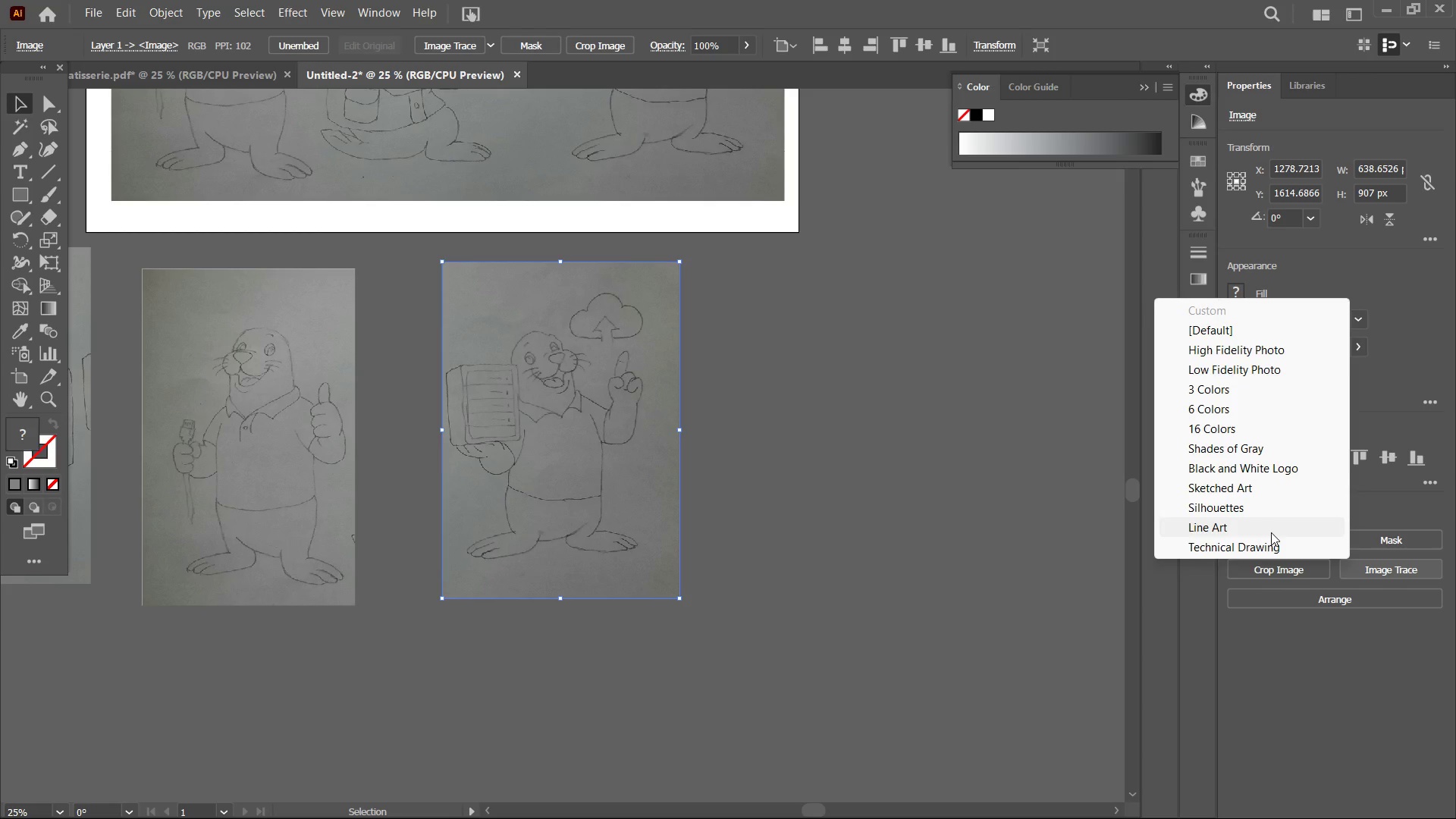 
left_click([1270, 532])
 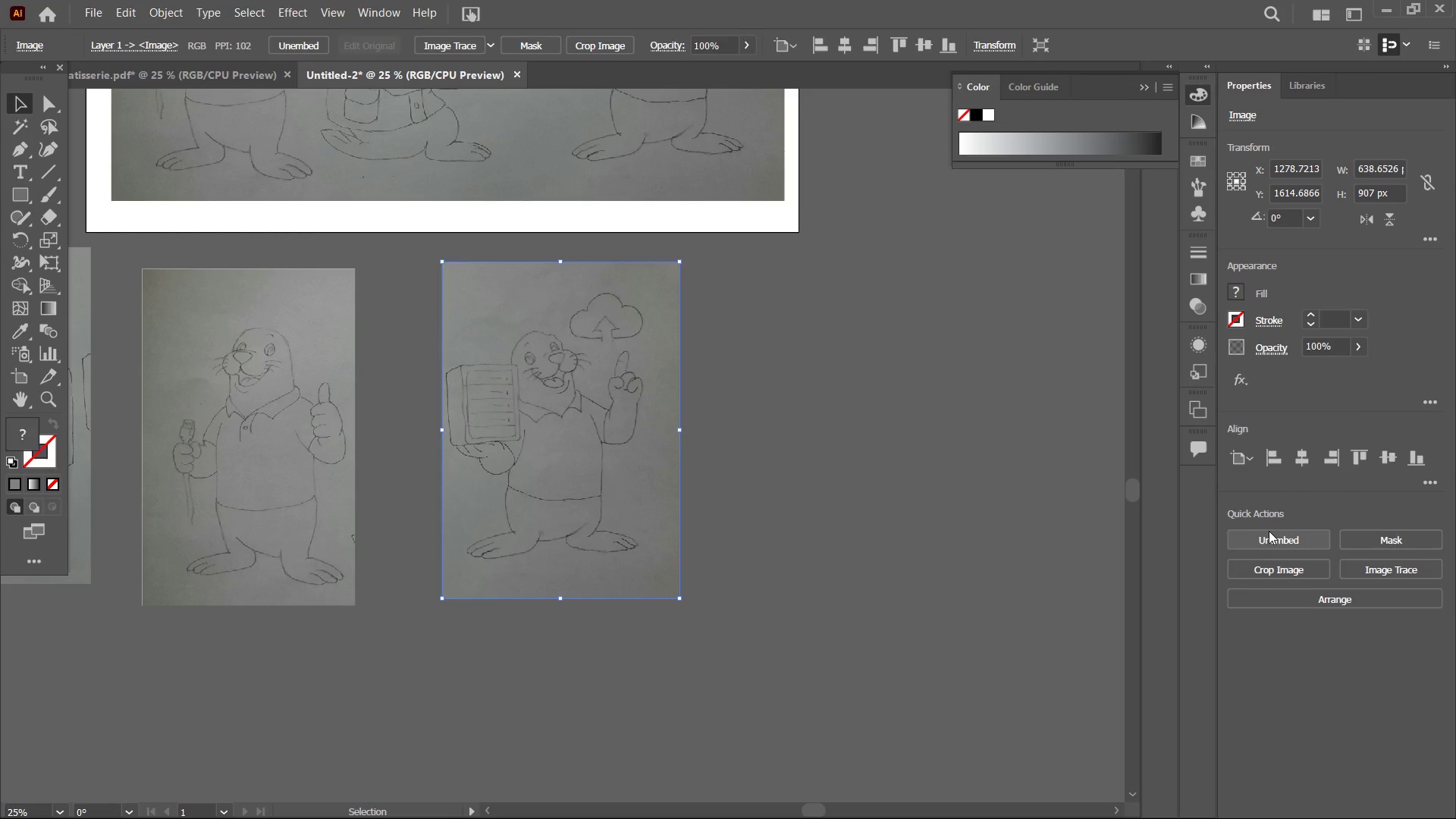 
wait(5.25)
 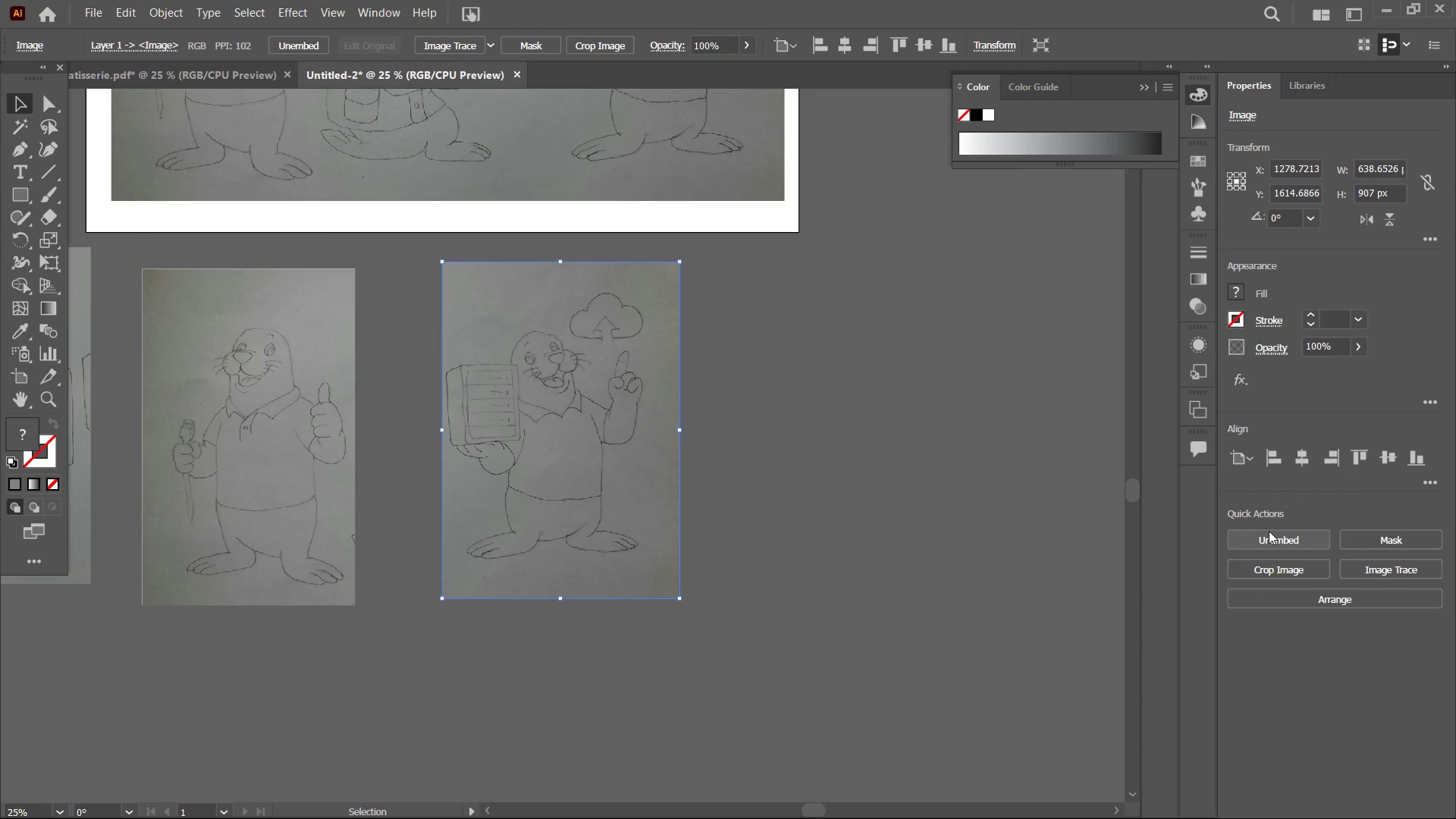 
key(Control+Z)
 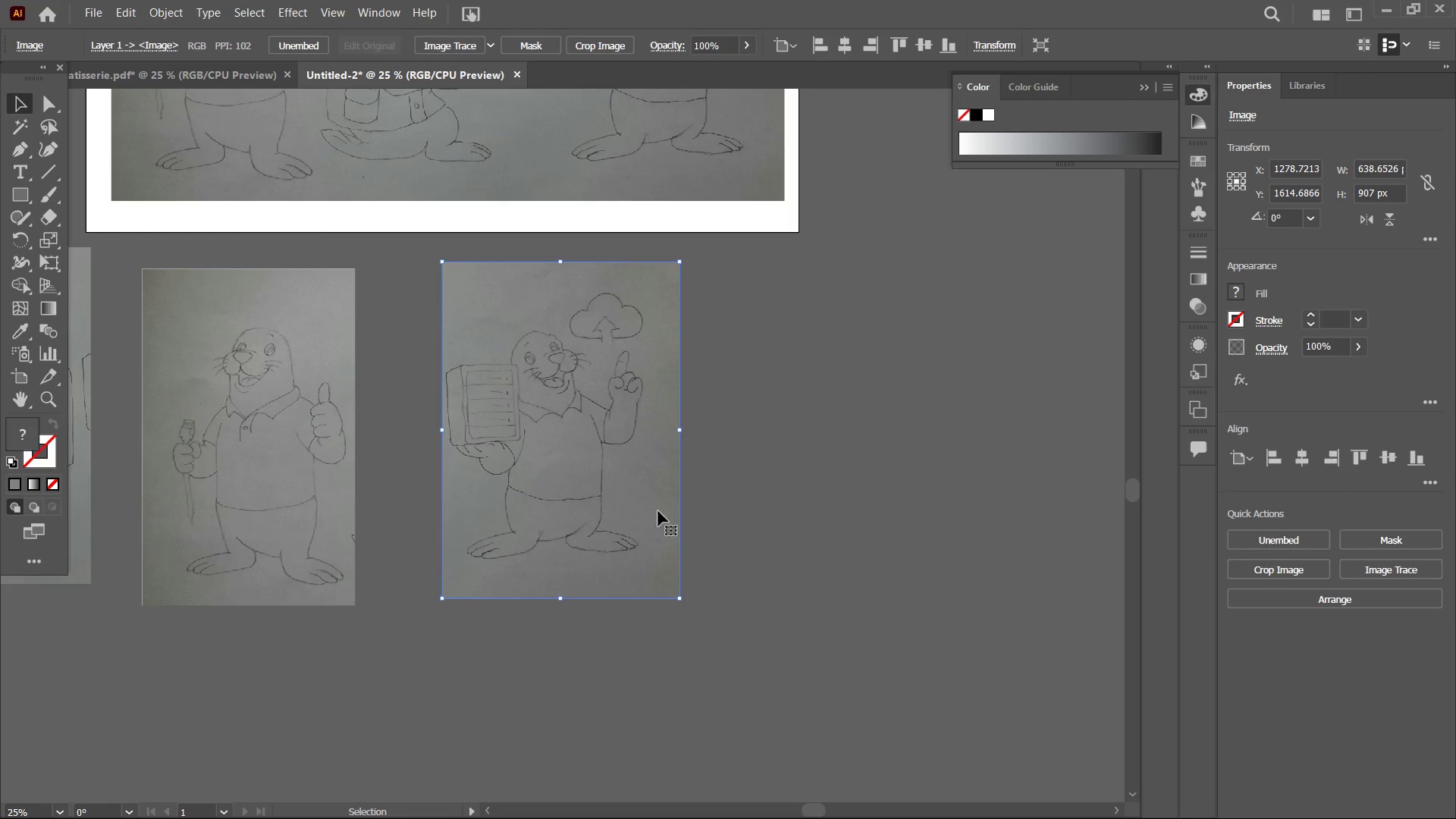 
hold_key(key=Space, duration=0.8)
 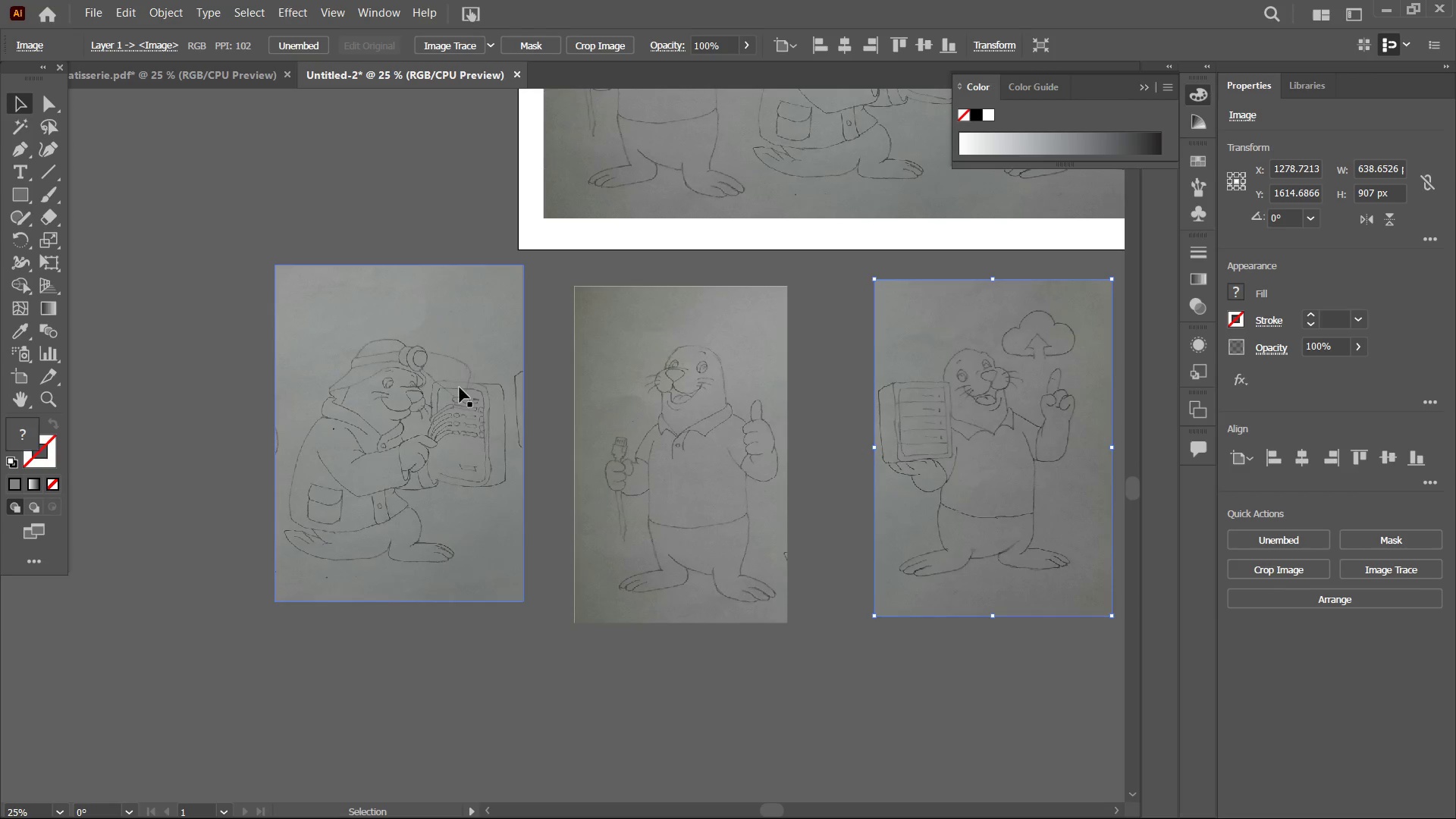 
left_click_drag(start_coordinate=[476, 496], to_coordinate=[905, 511])
 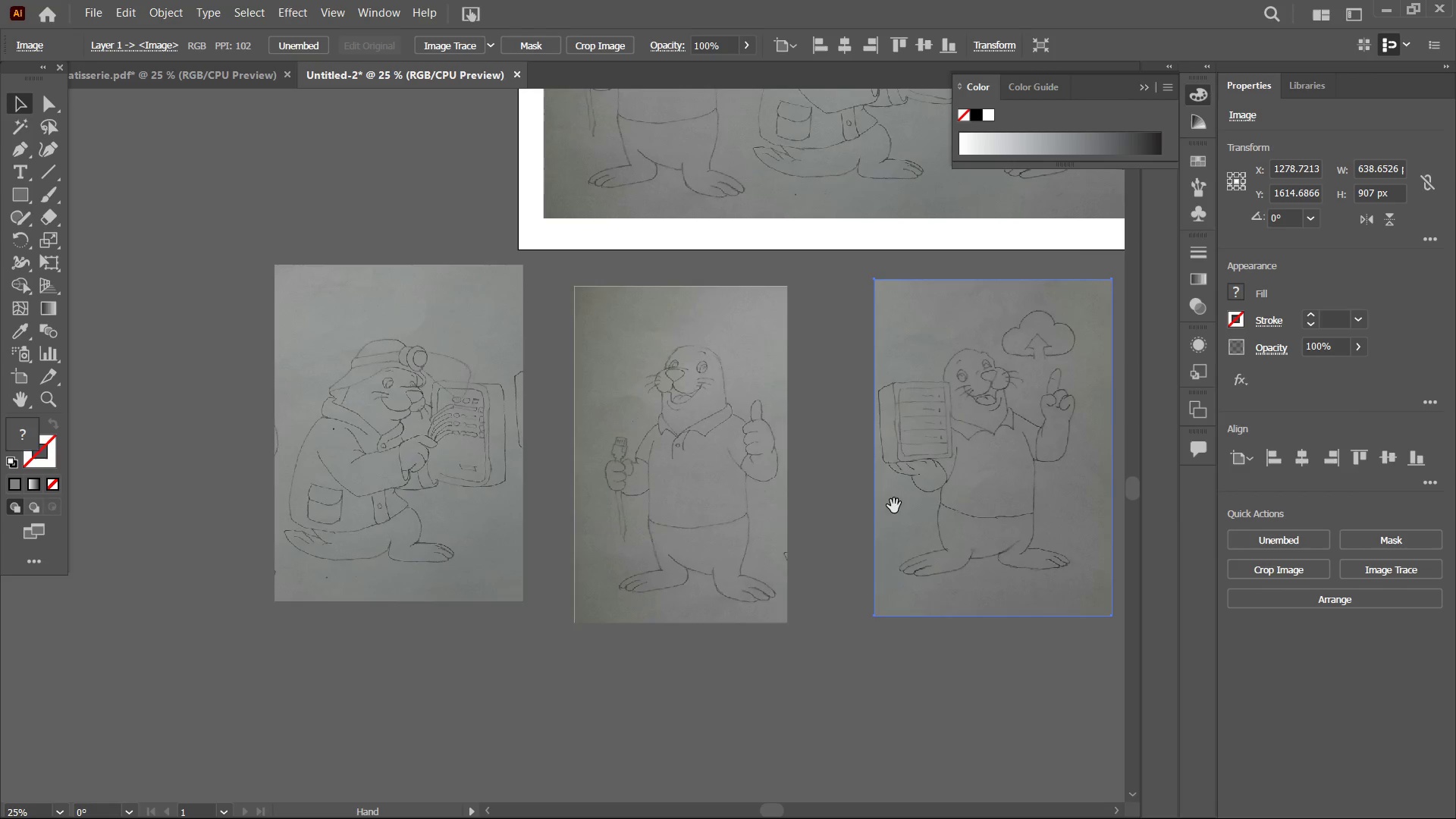 
hold_key(key=Space, duration=9.64)
 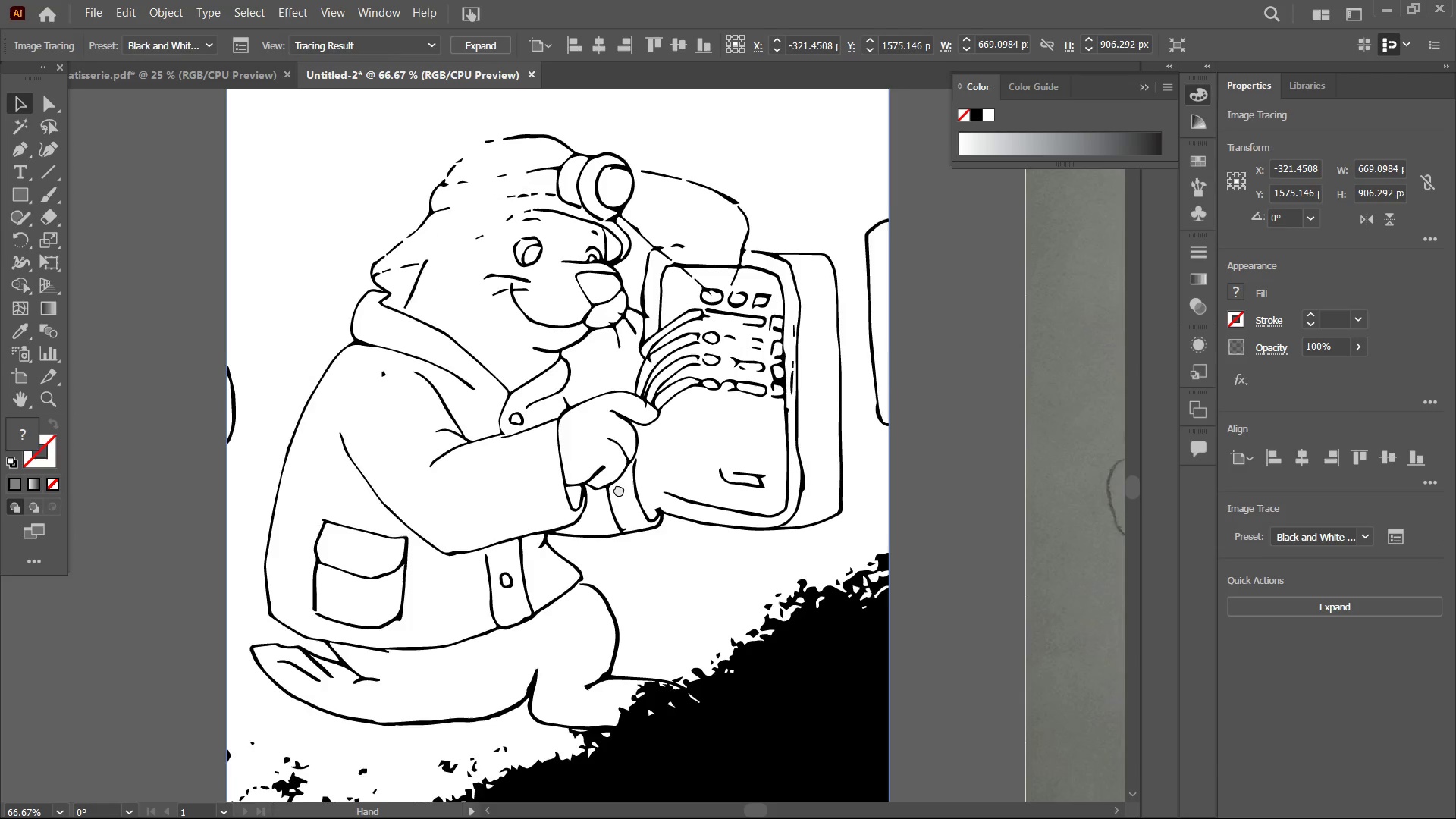 
left_click([447, 383])
 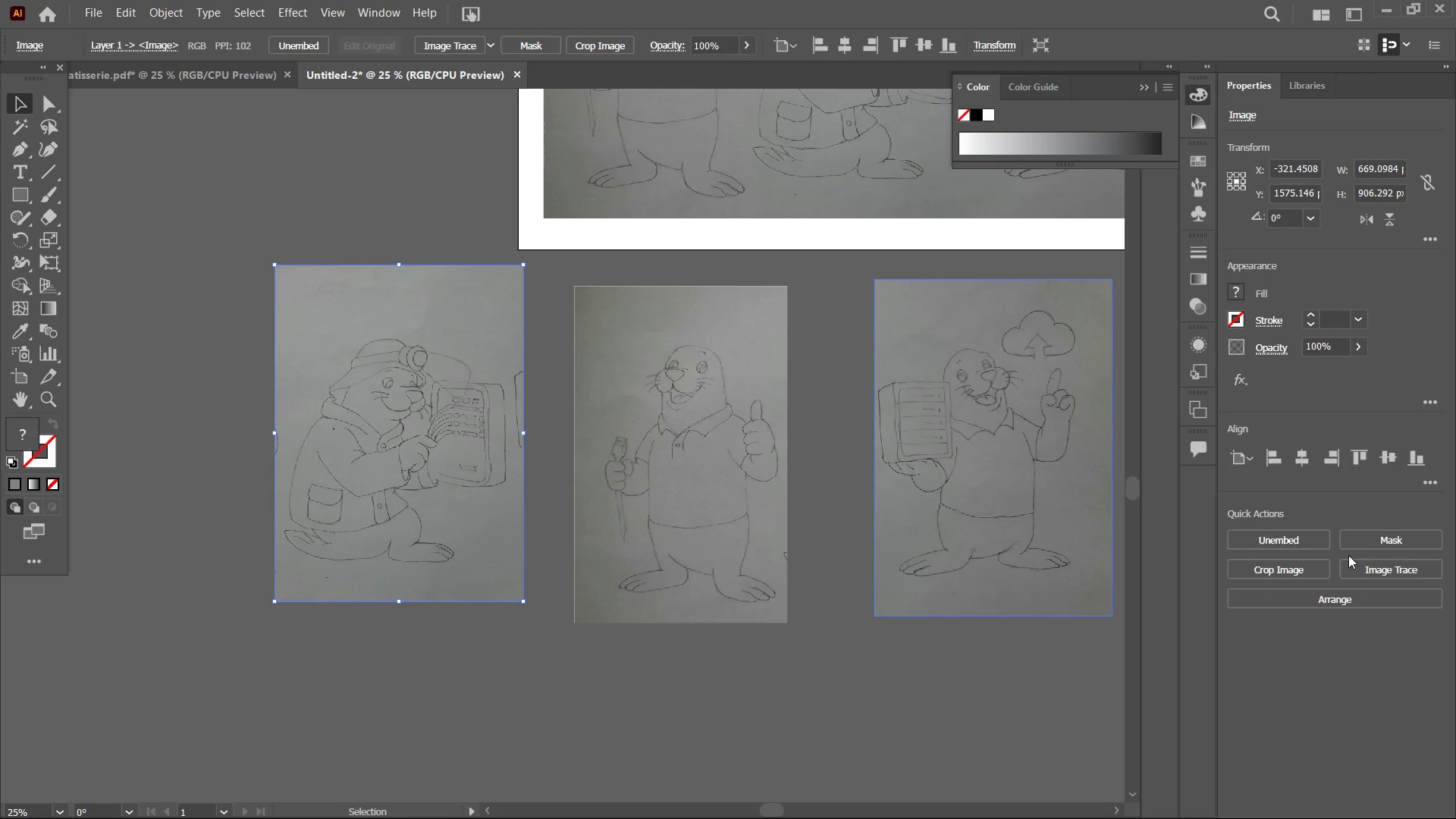 
left_click([1377, 565])
 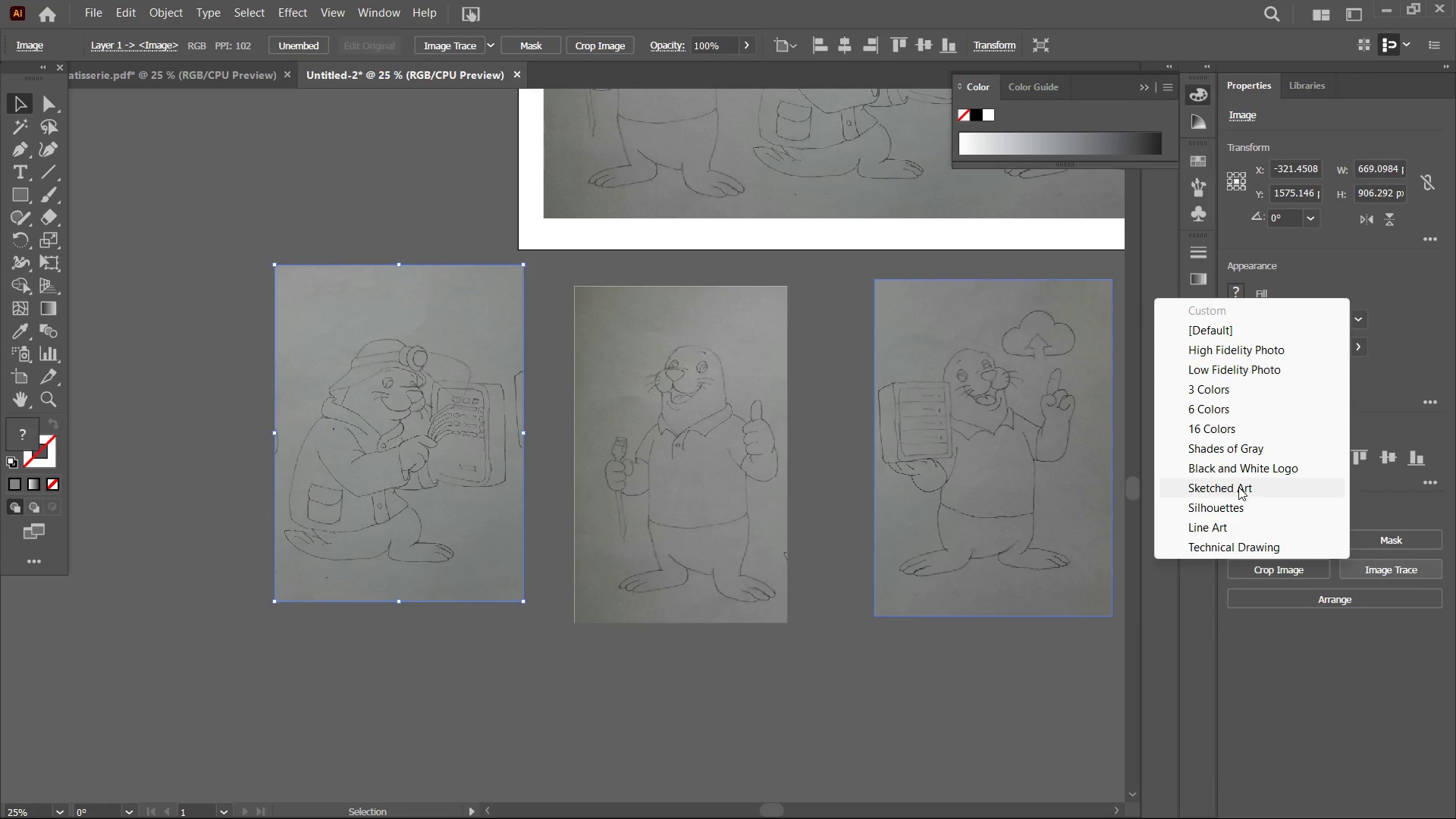 
left_click([1242, 472])
 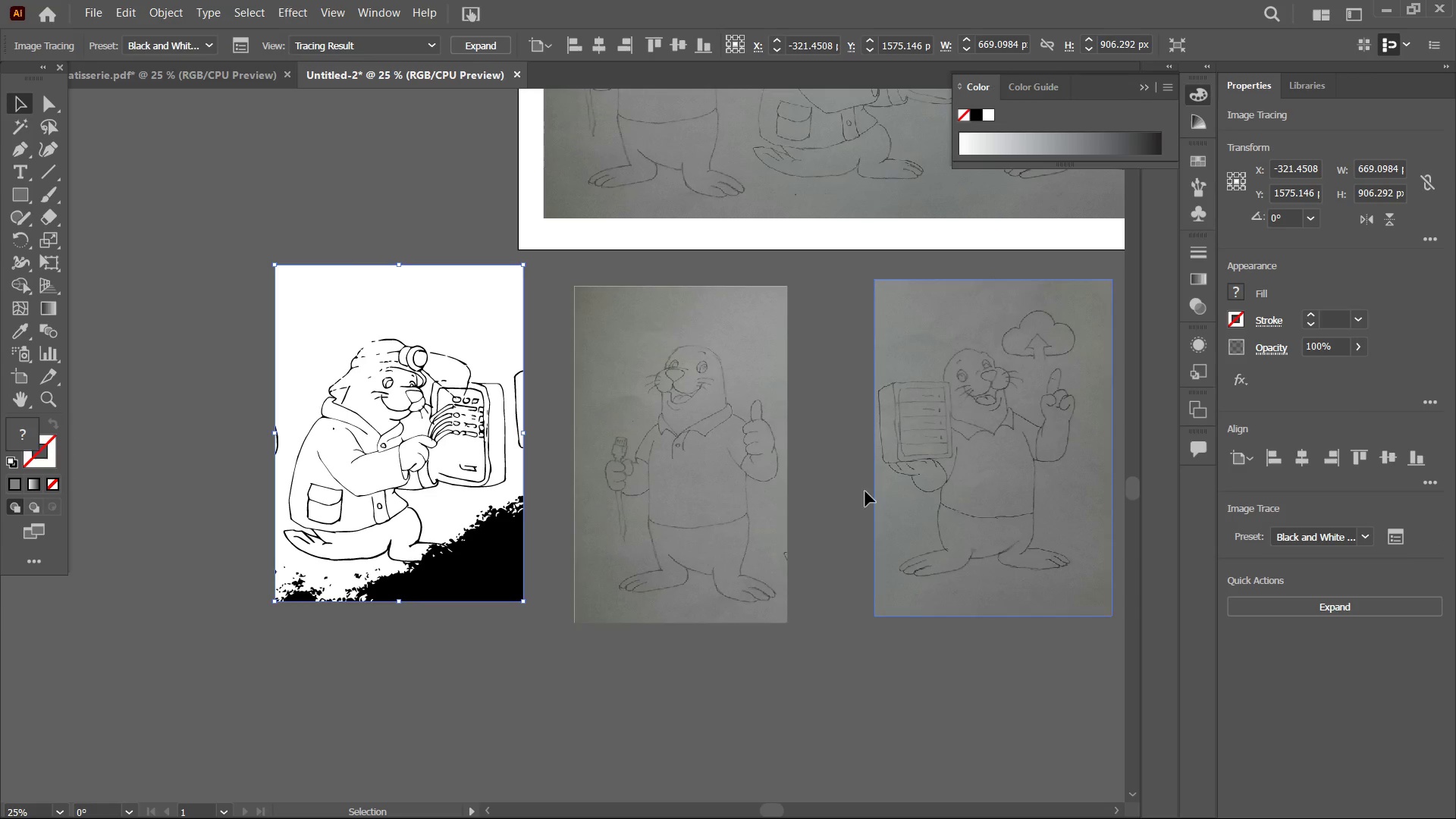 
left_click([439, 548])
 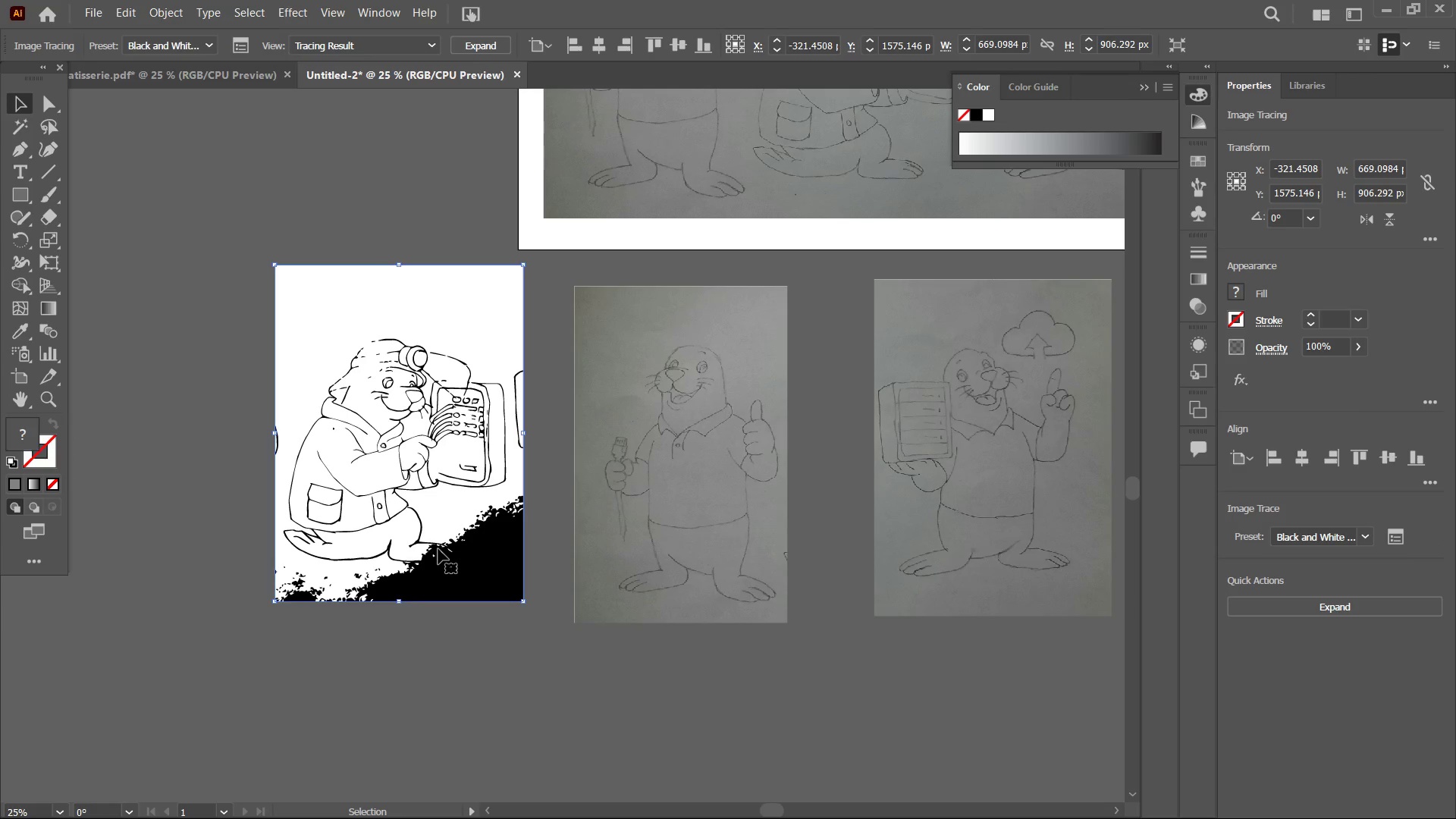 
key(Control+Equal)
 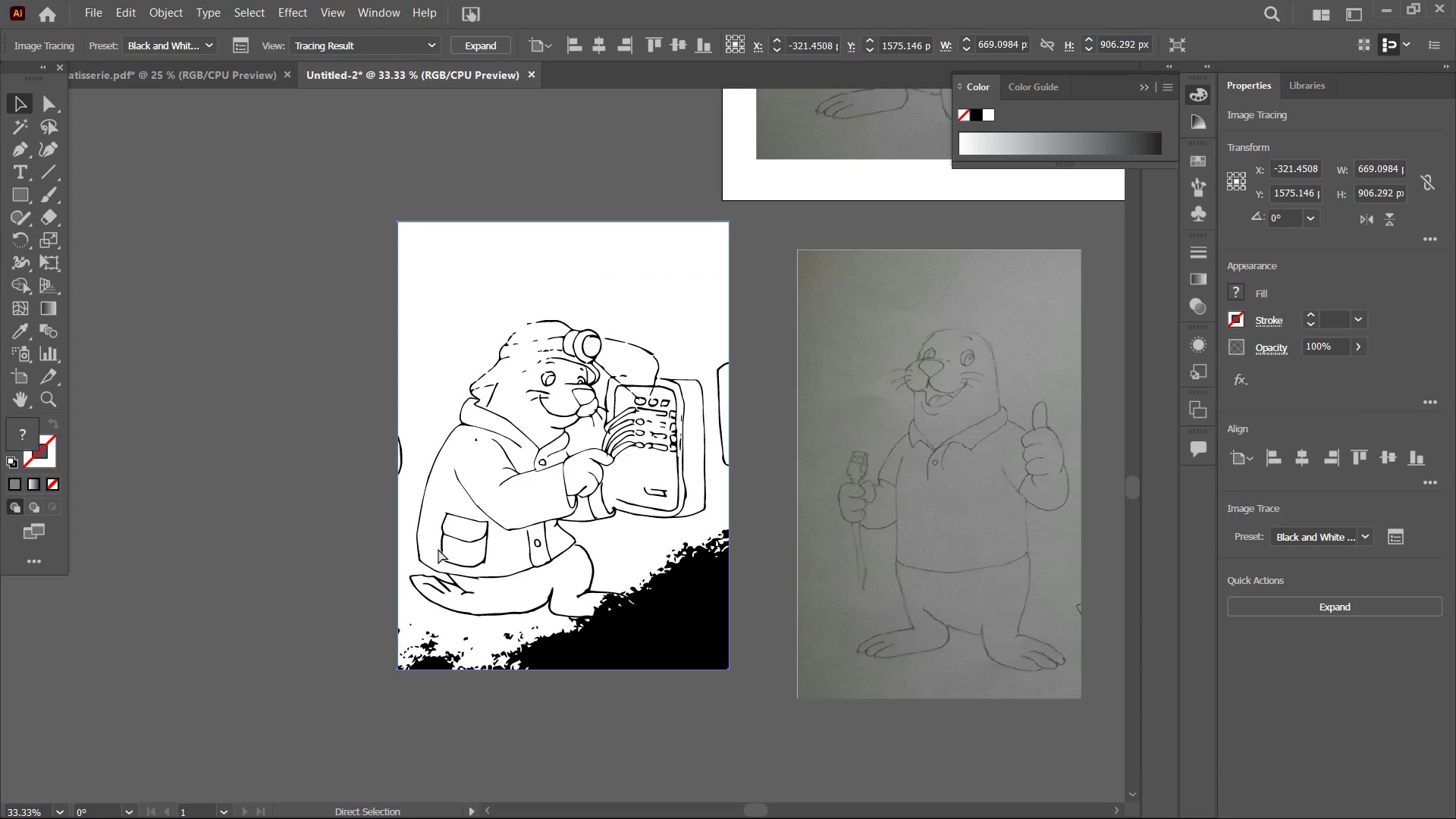 
key(Control+Equal)
 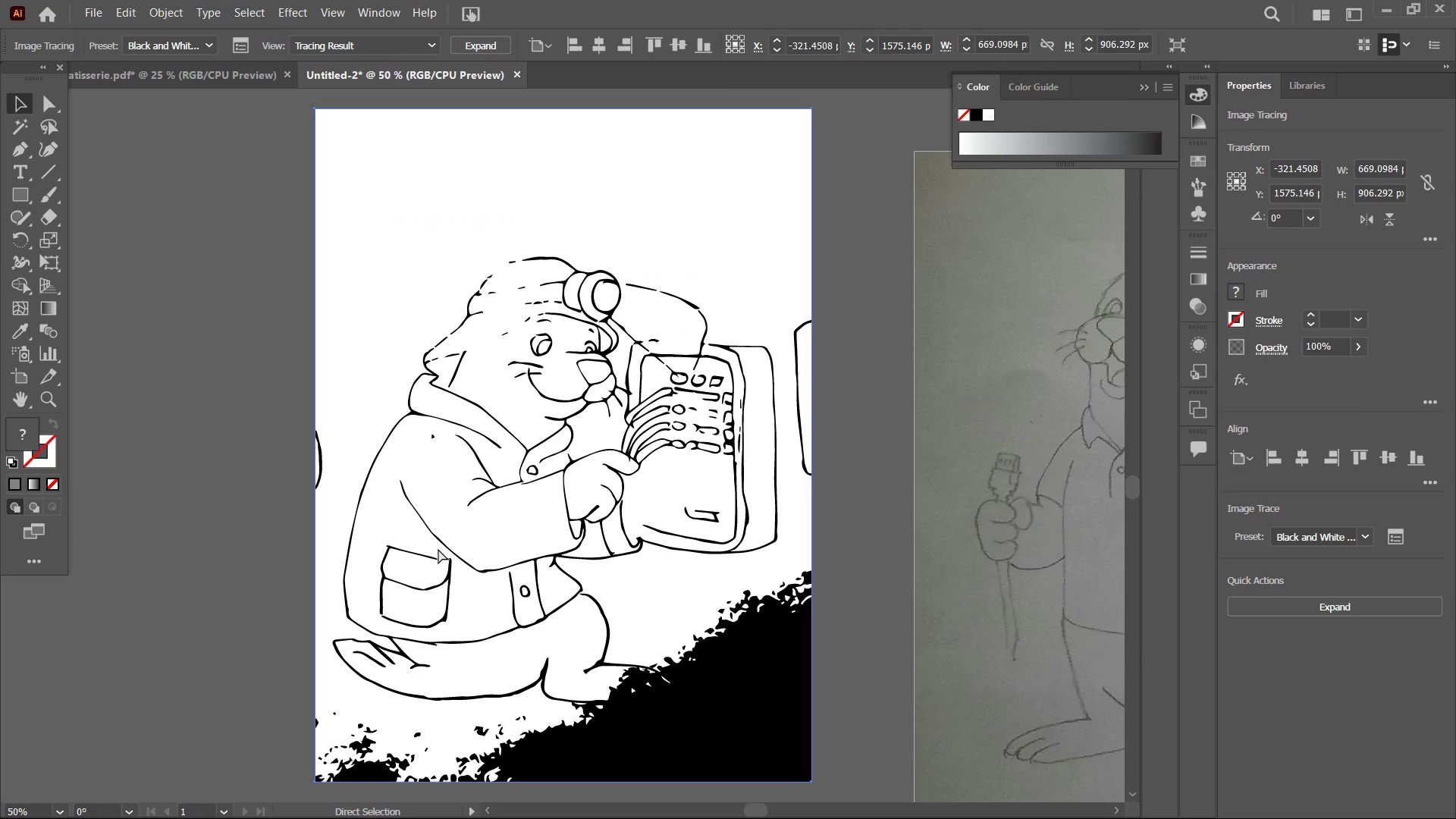 
key(Control+Equal)
 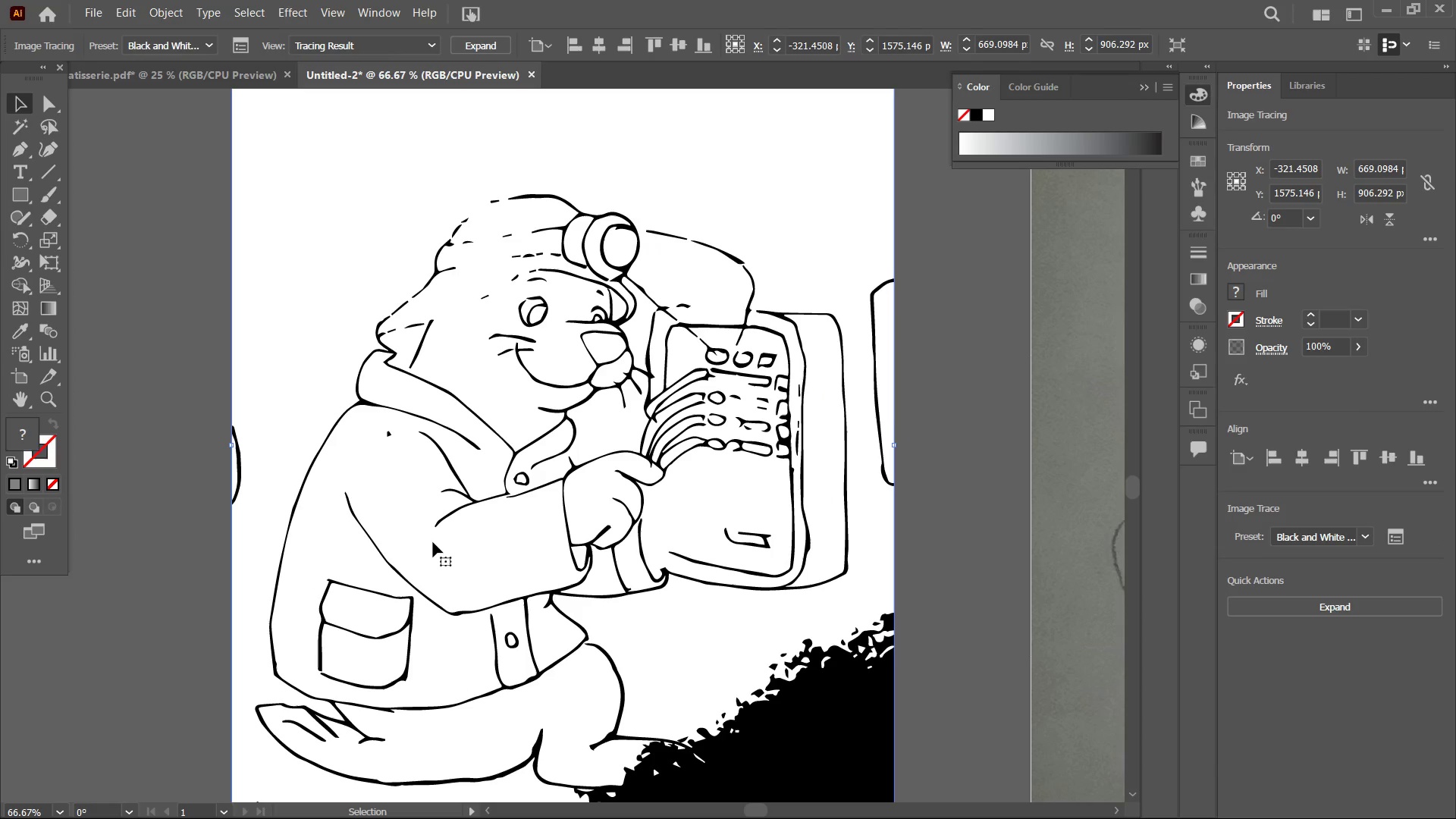 
hold_key(key=Space, duration=1.51)
 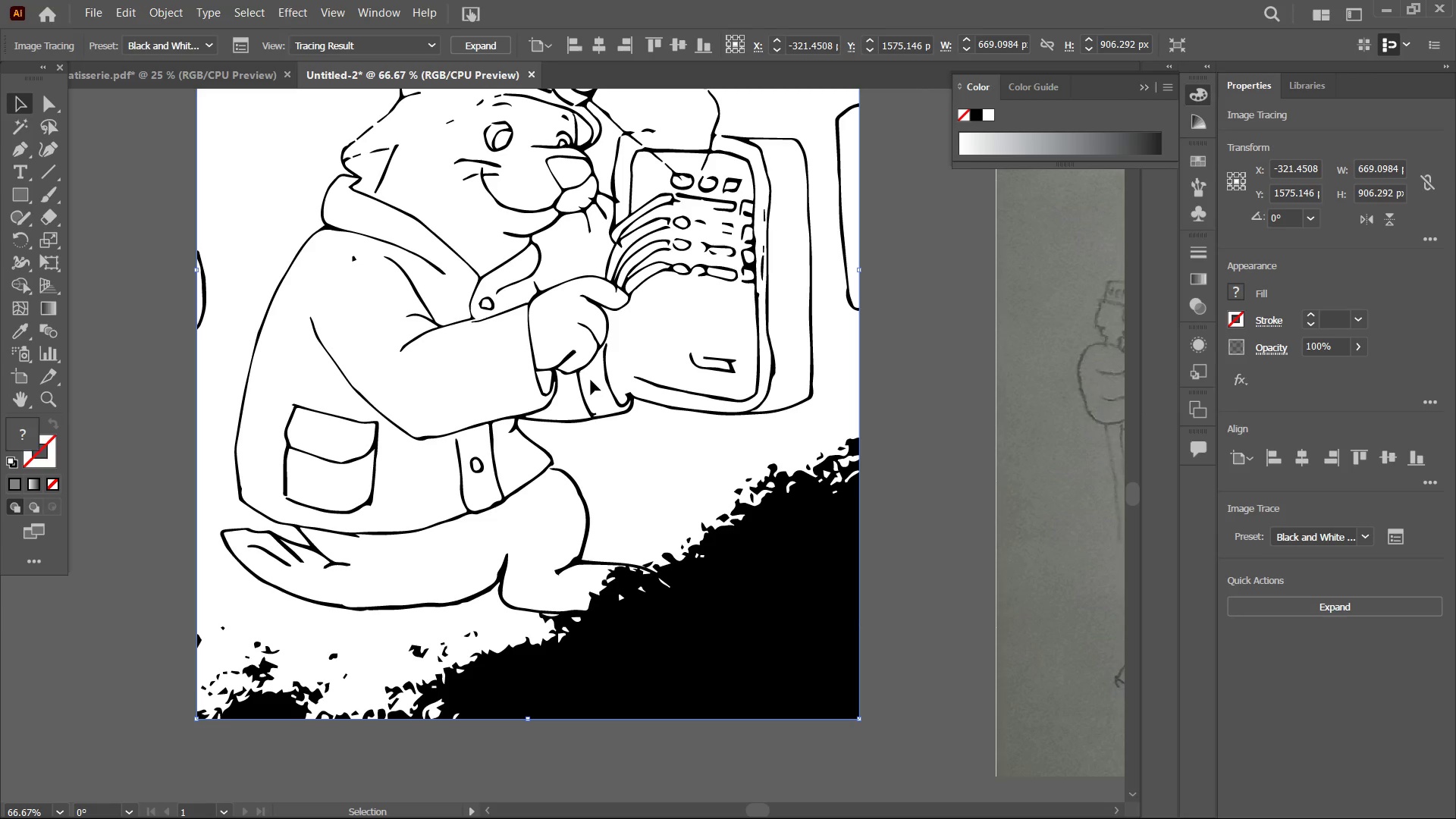 
left_click_drag(start_coordinate=[626, 557], to_coordinate=[591, 381])
 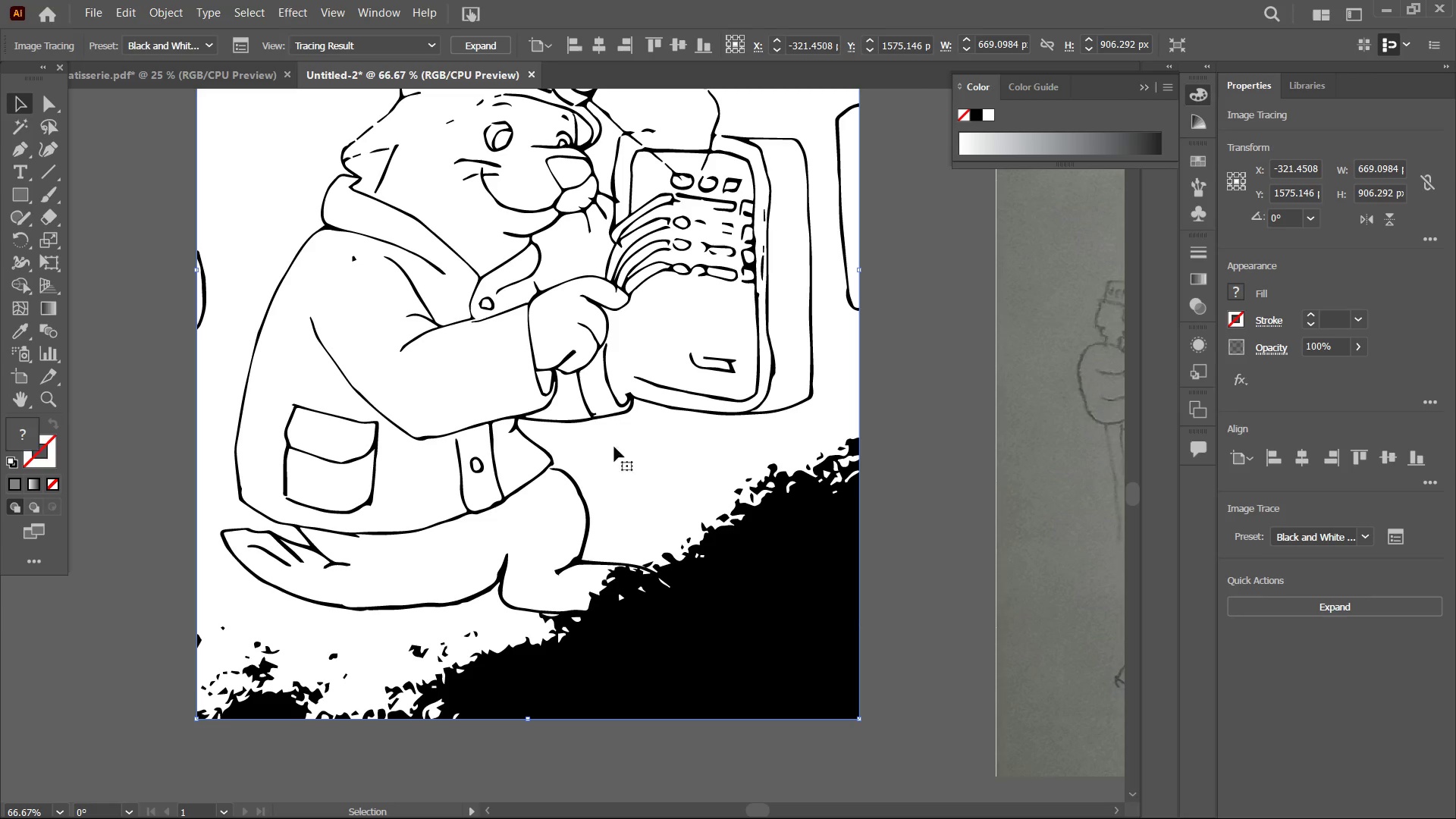 
hold_key(key=Space, duration=0.42)
 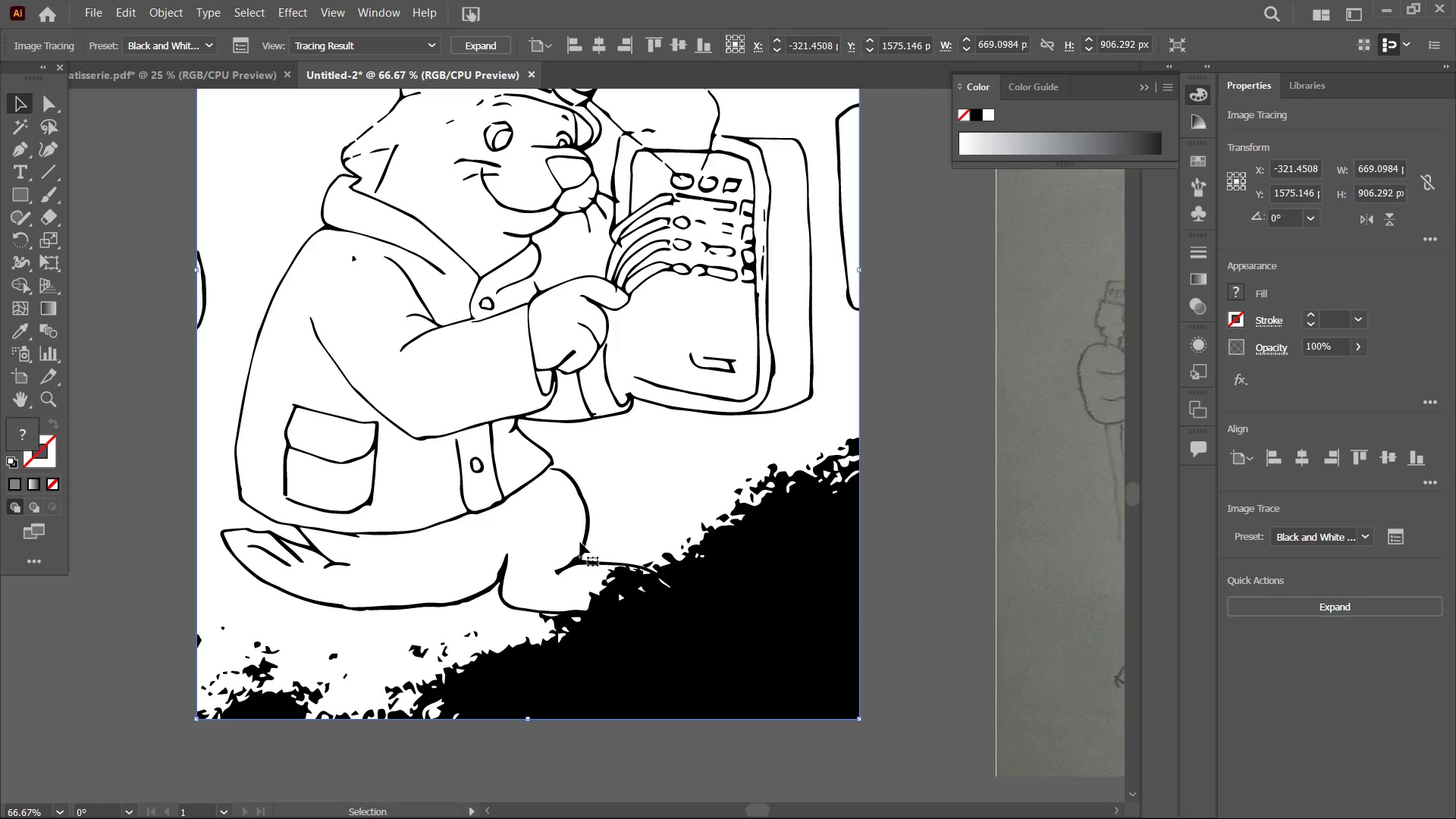 
key(Control+Z)
 